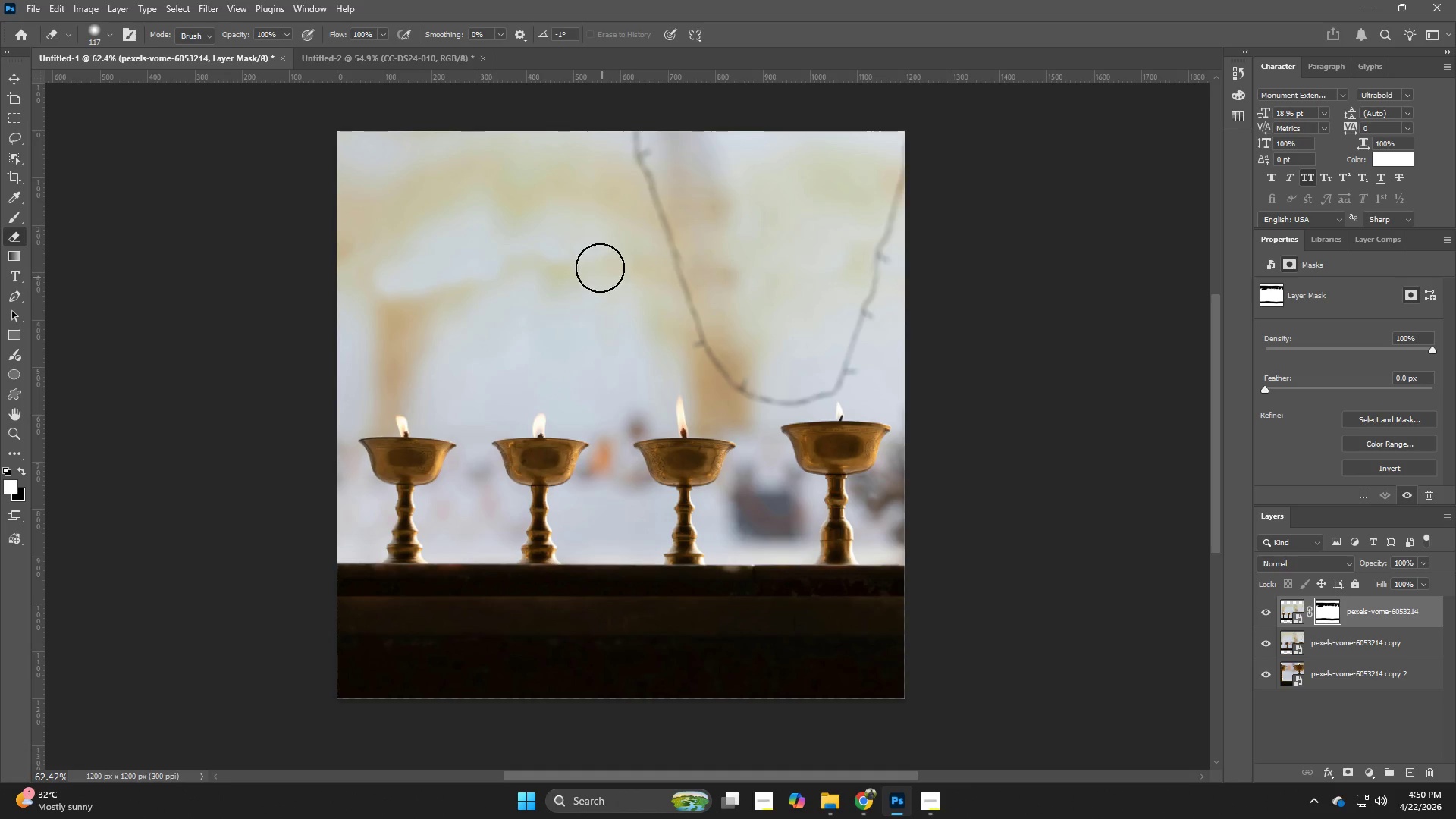 
left_click_drag(start_coordinate=[579, 229], to_coordinate=[517, 309])
 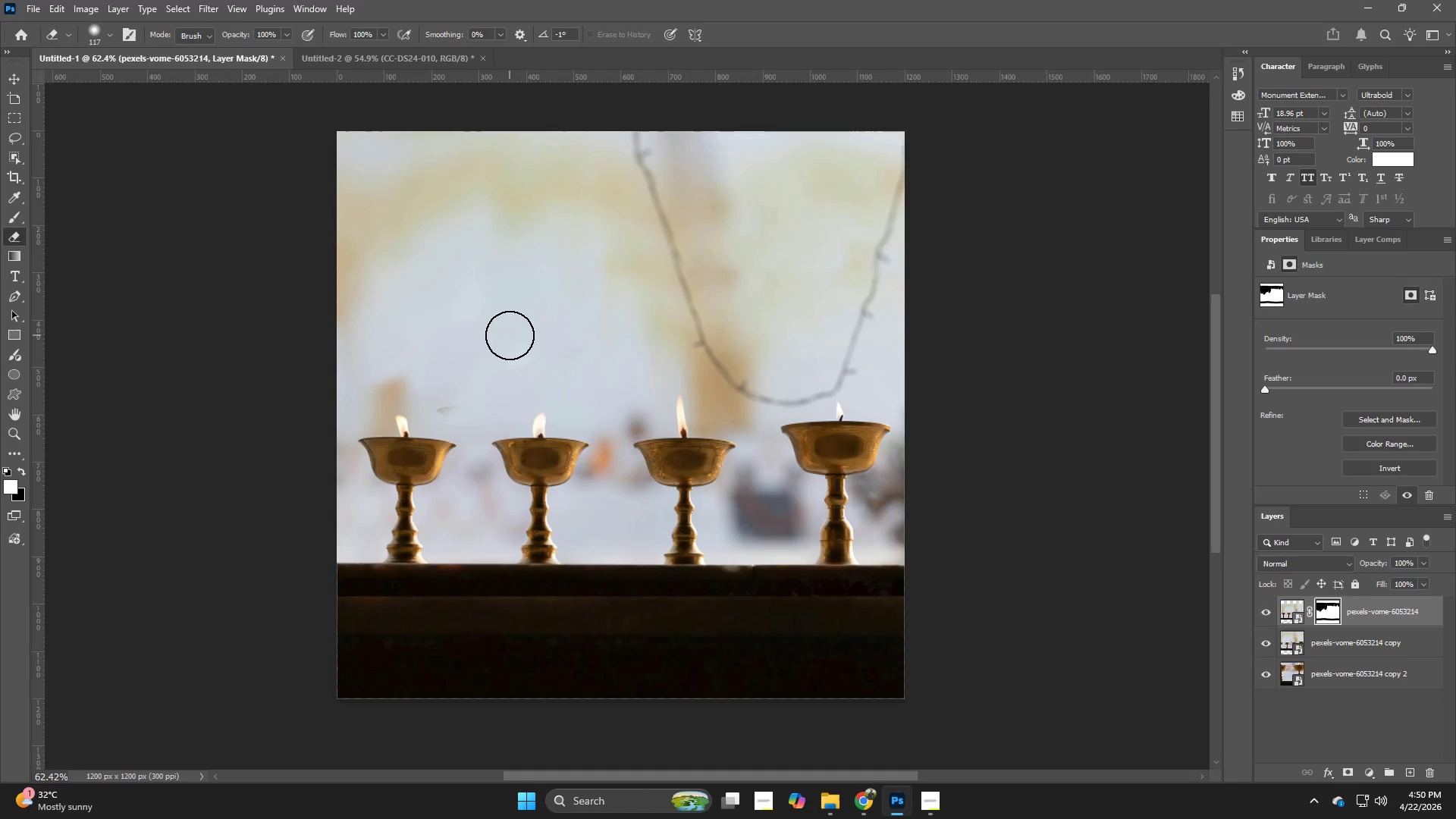 
key(Control+ControlLeft)
 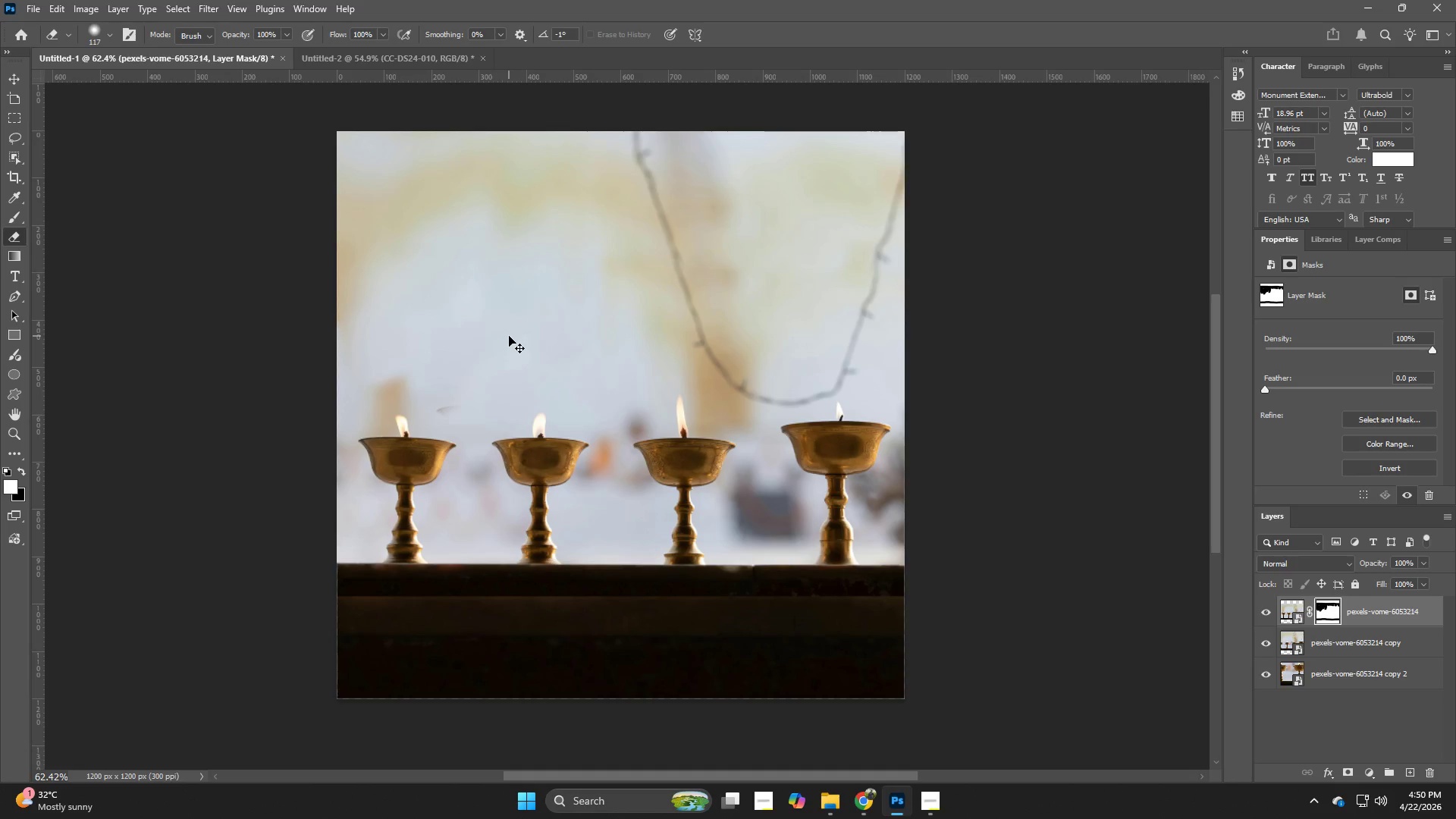 
key(Control+Z)
 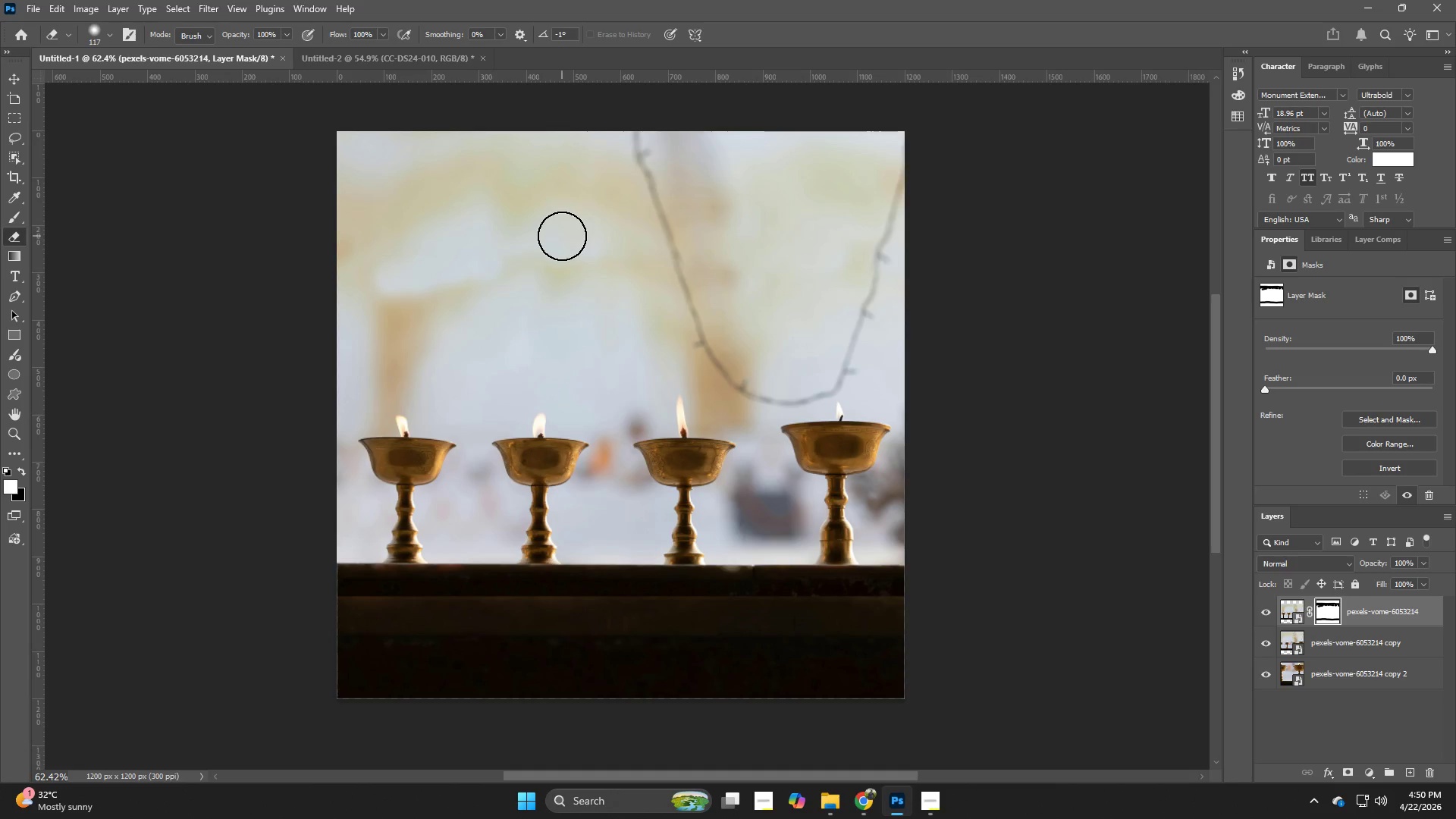 
left_click_drag(start_coordinate=[552, 238], to_coordinate=[645, 344])
 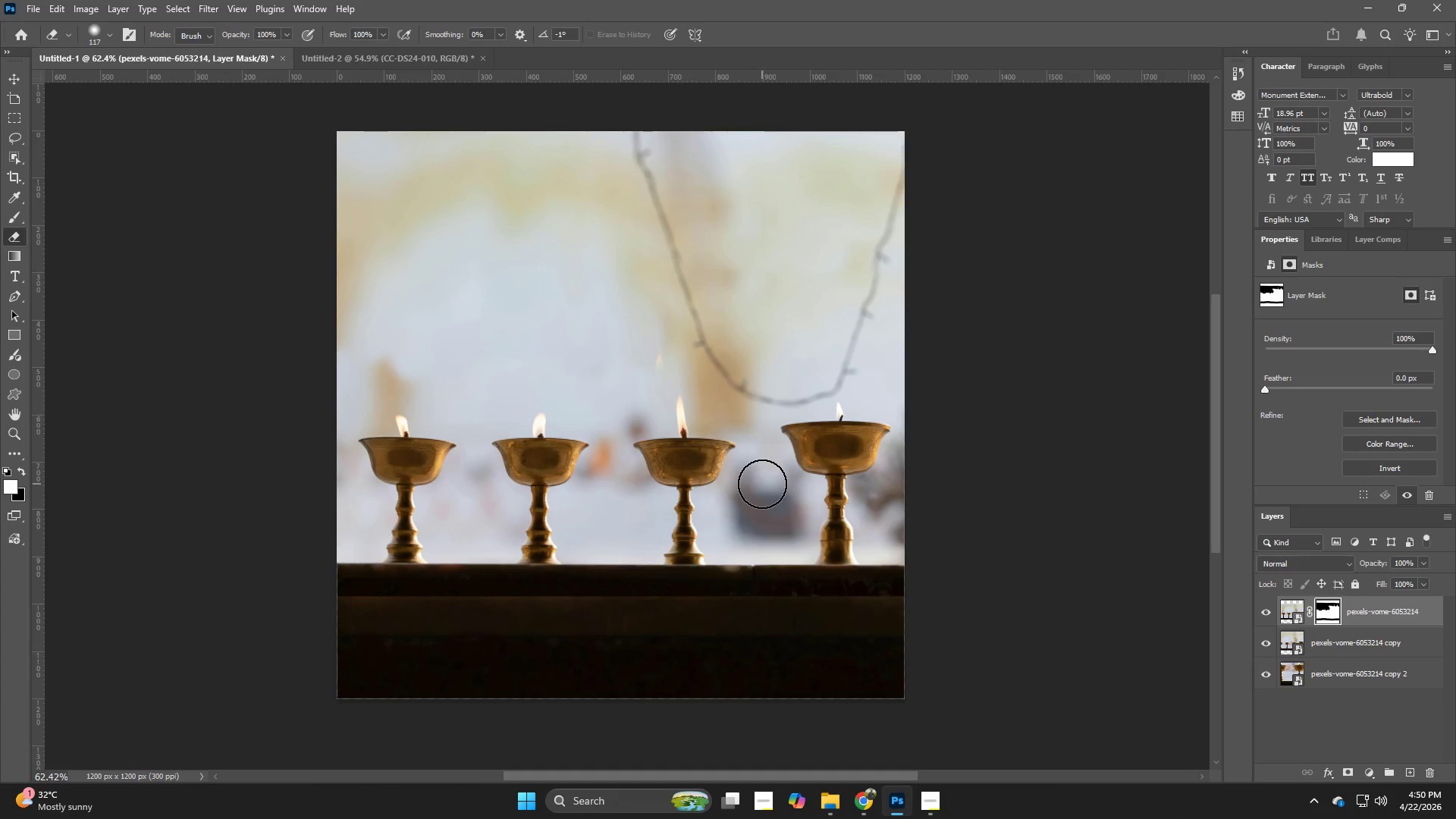 
hold_key(key=Z, duration=1.5)
 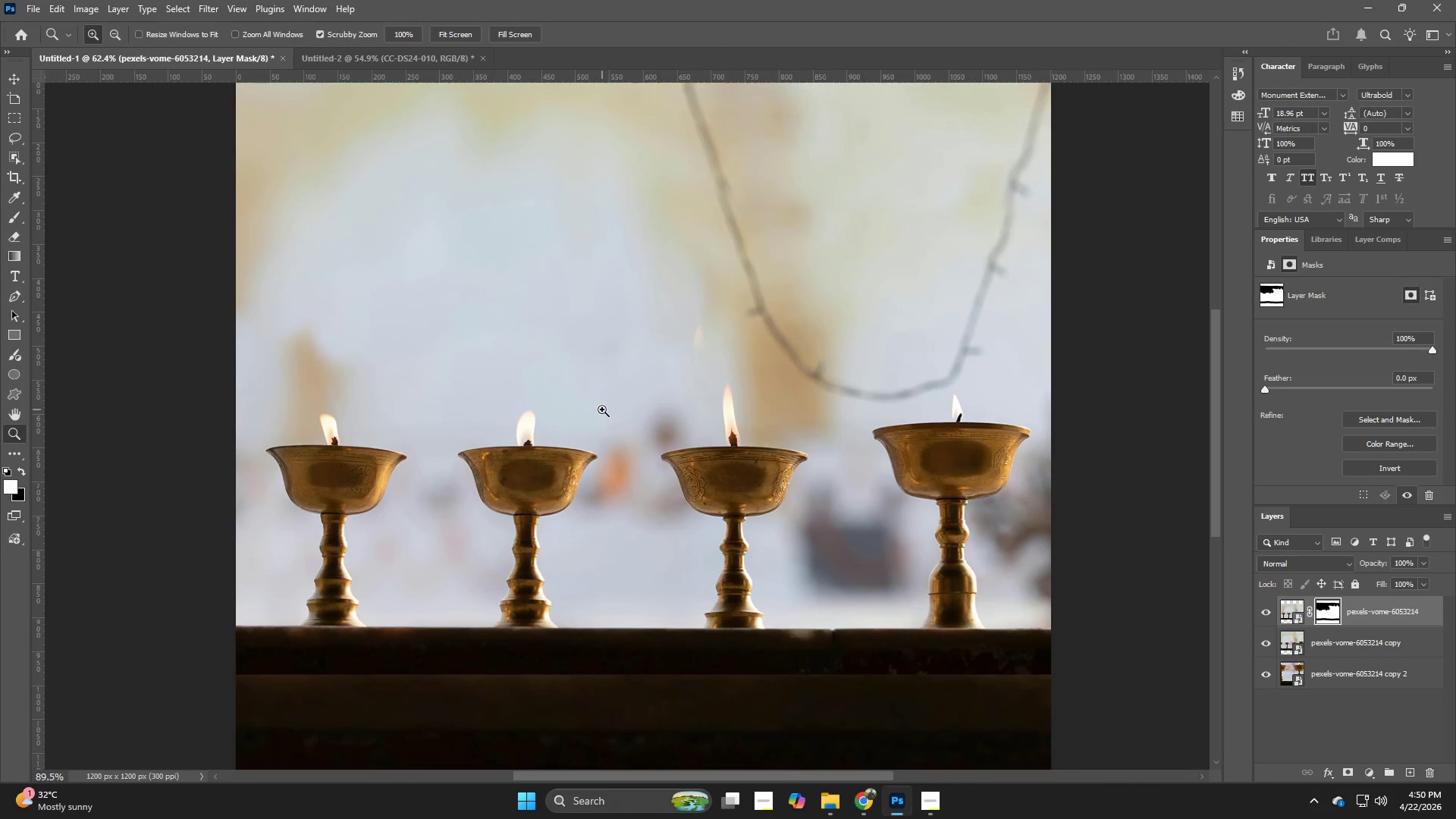 
left_click_drag(start_coordinate=[569, 416], to_coordinate=[602, 410])
 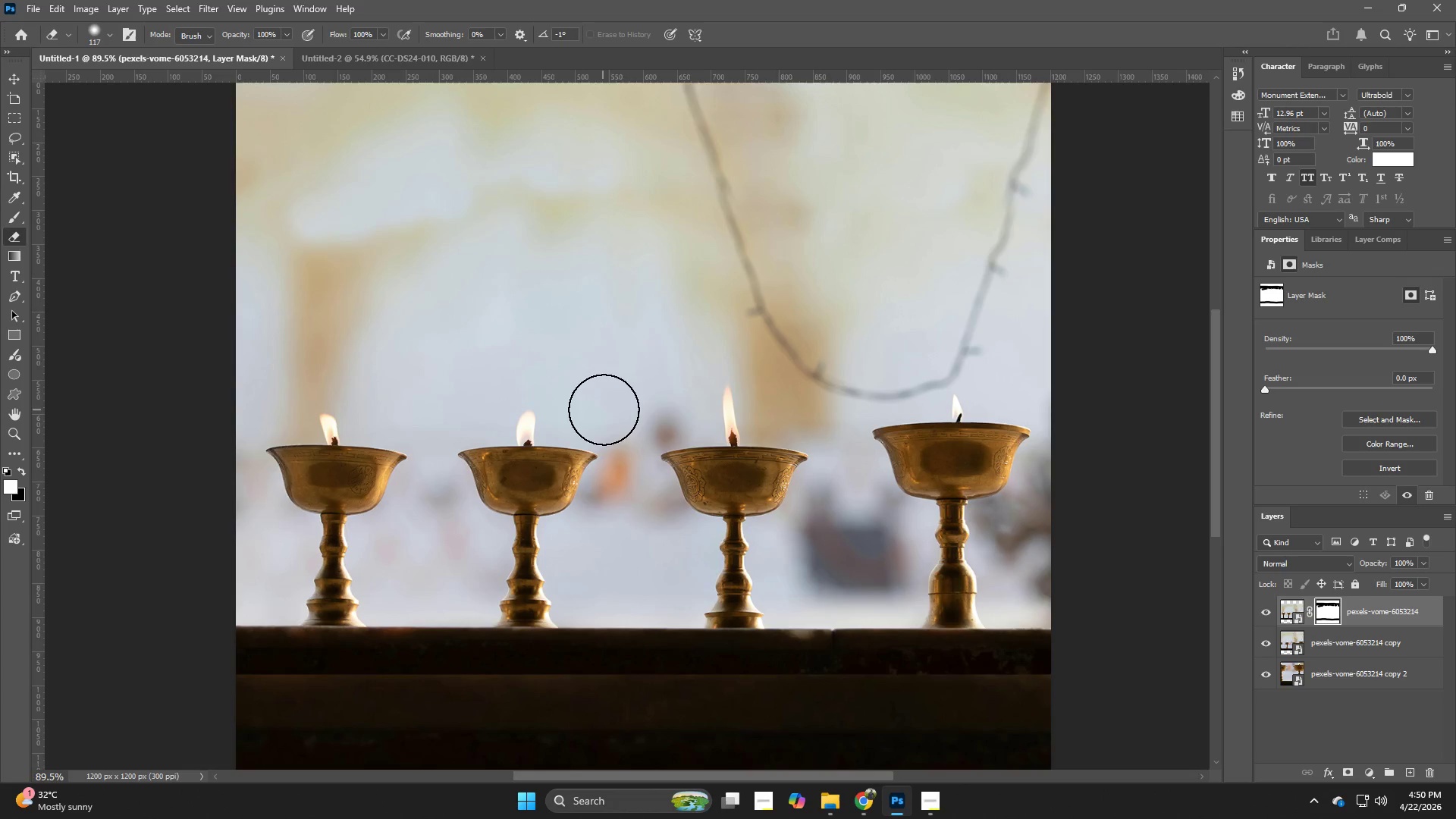 
hold_key(key=Z, duration=0.72)
 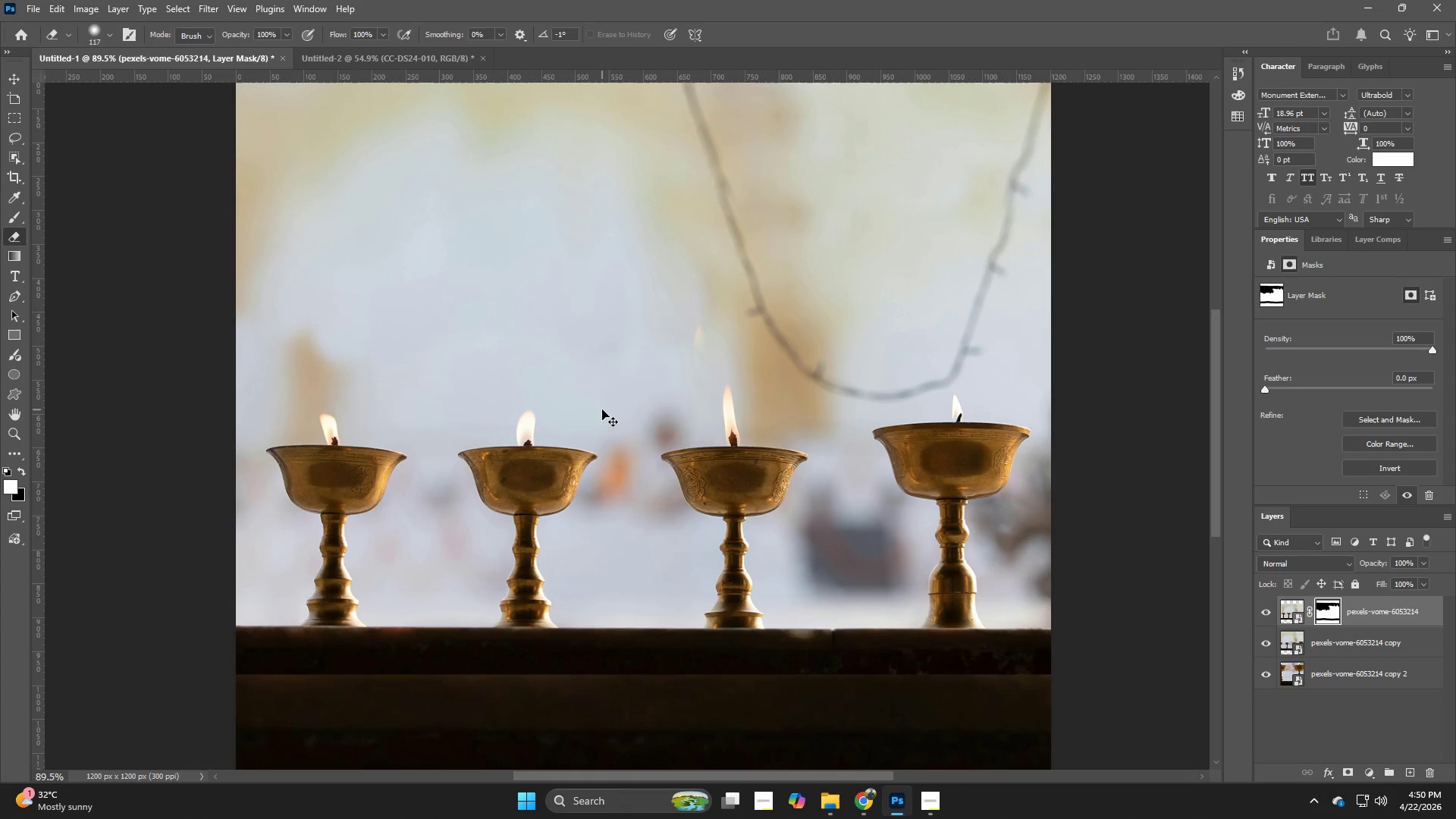 
key(Control+ControlLeft)
 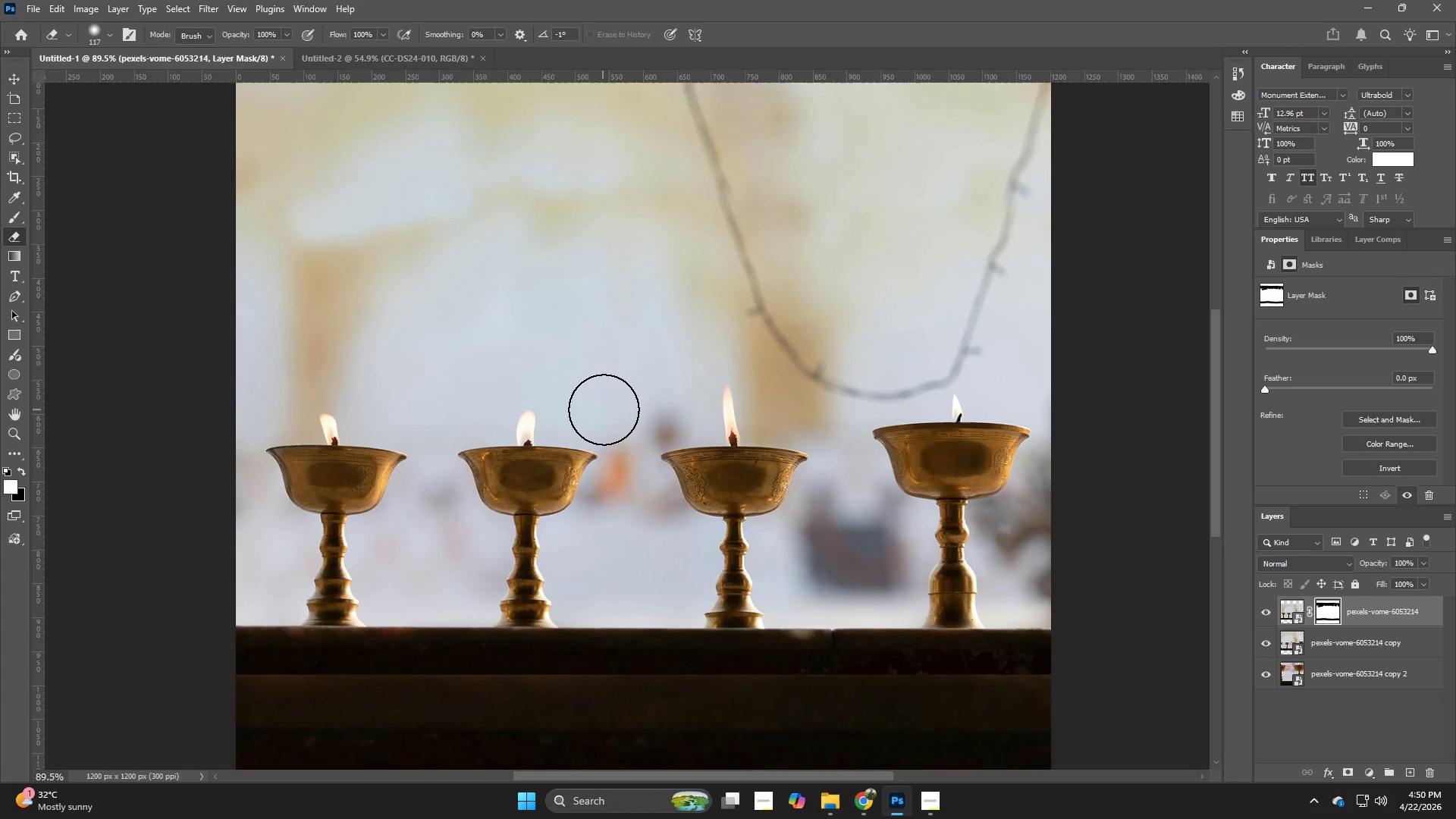 
key(Control+Z)
 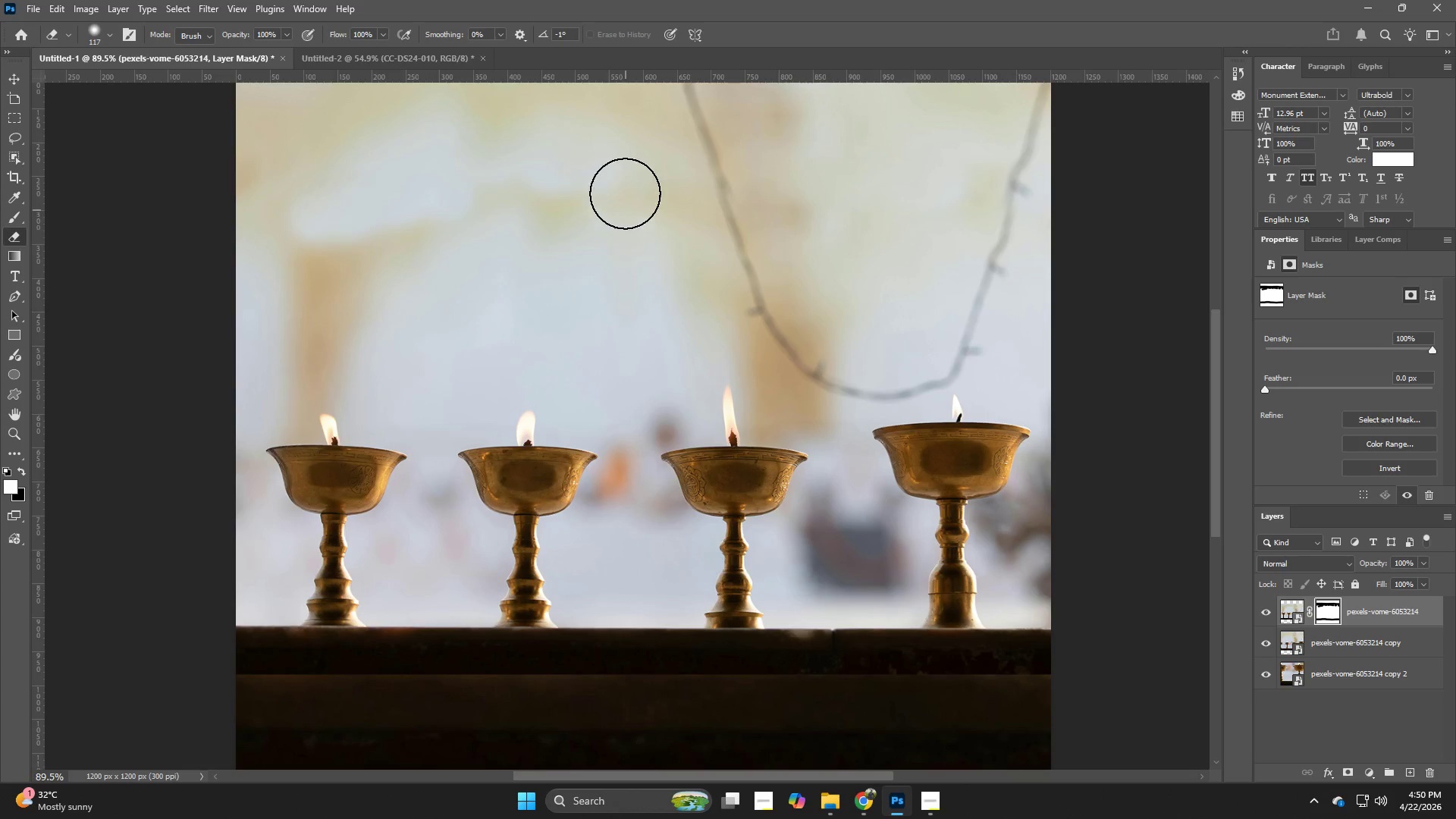 
left_click_drag(start_coordinate=[625, 190], to_coordinate=[664, 330])
 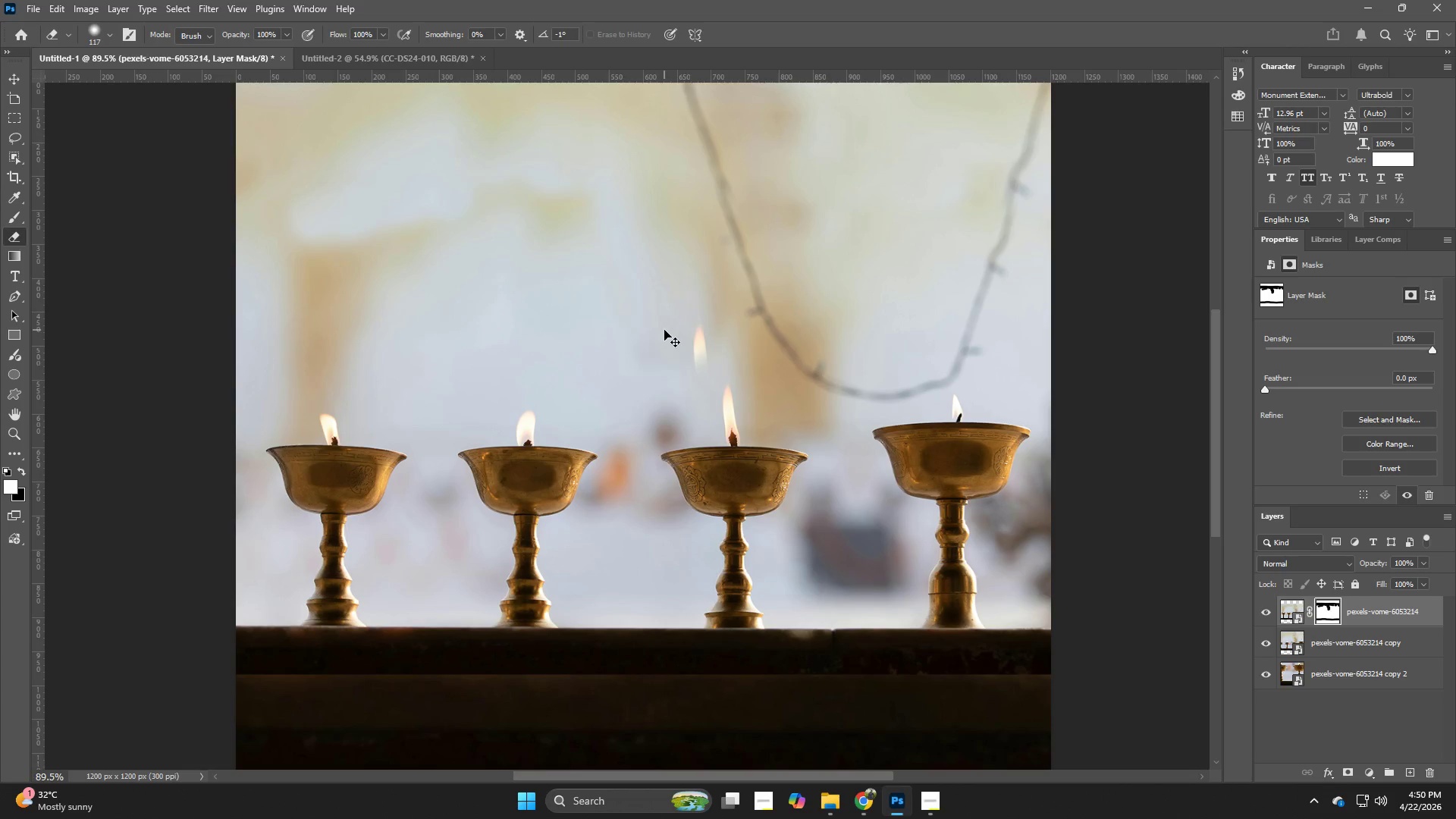 
key(Control+ControlLeft)
 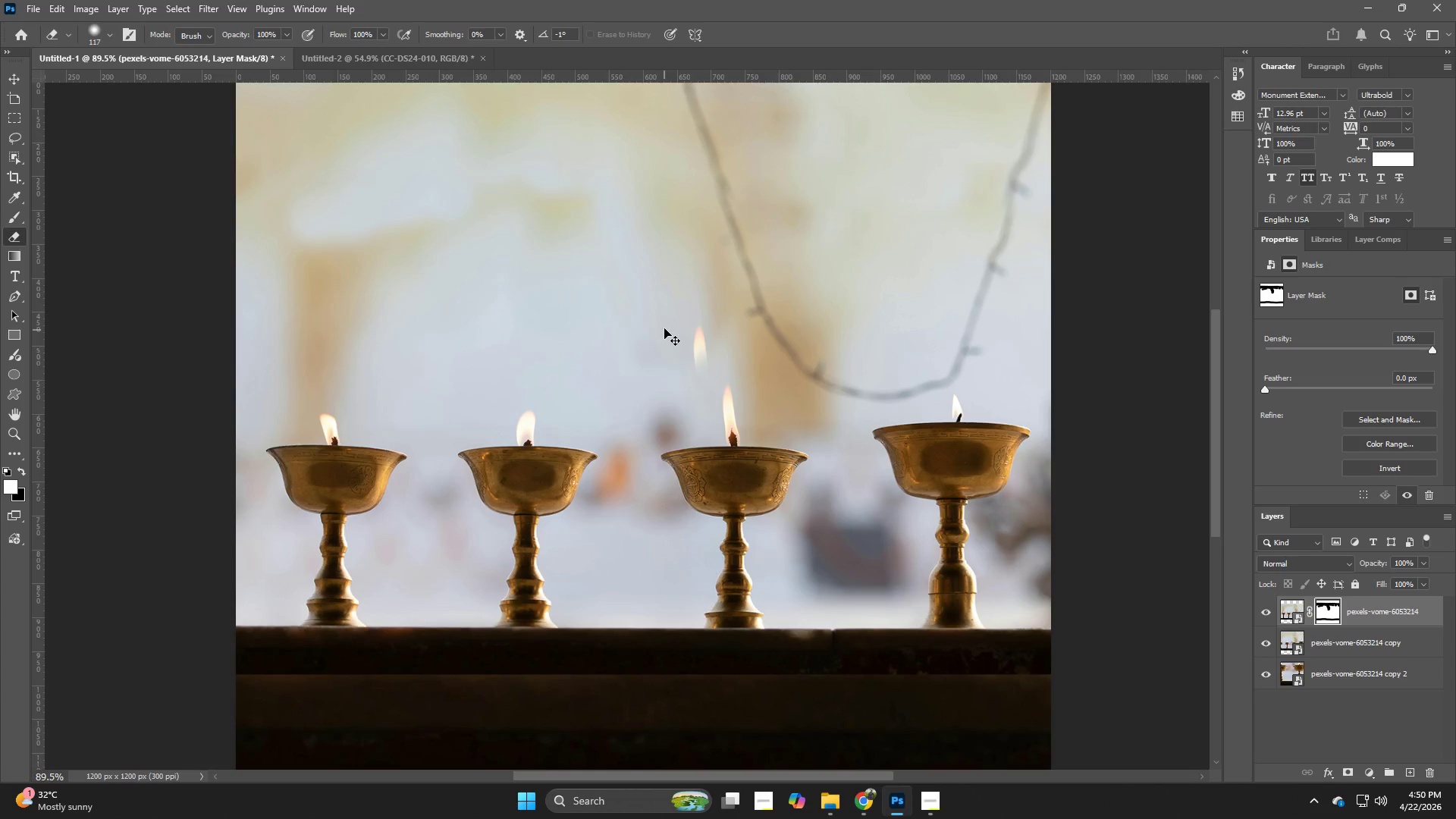 
key(Control+Z)
 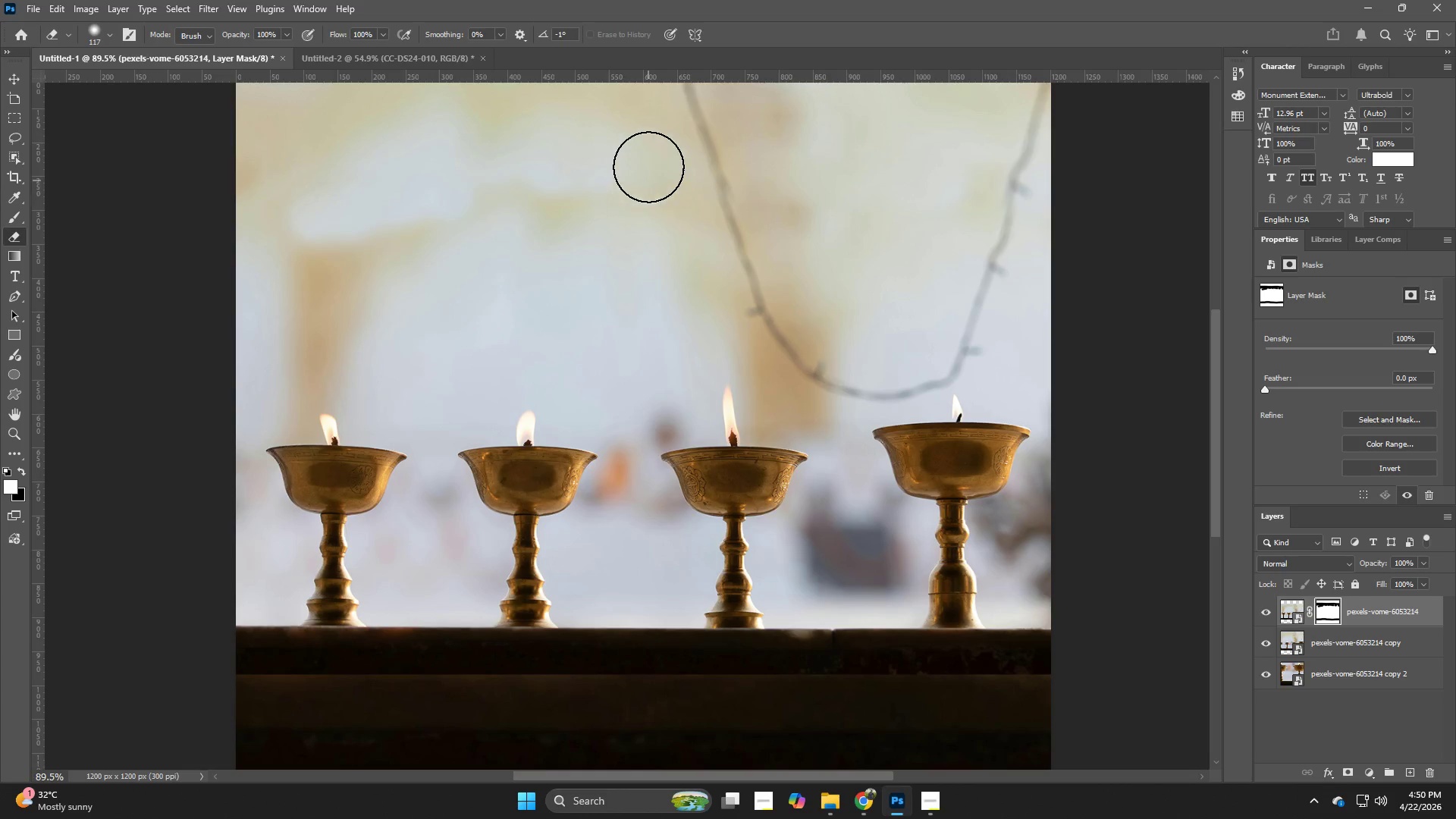 
left_click_drag(start_coordinate=[650, 165], to_coordinate=[386, 322])
 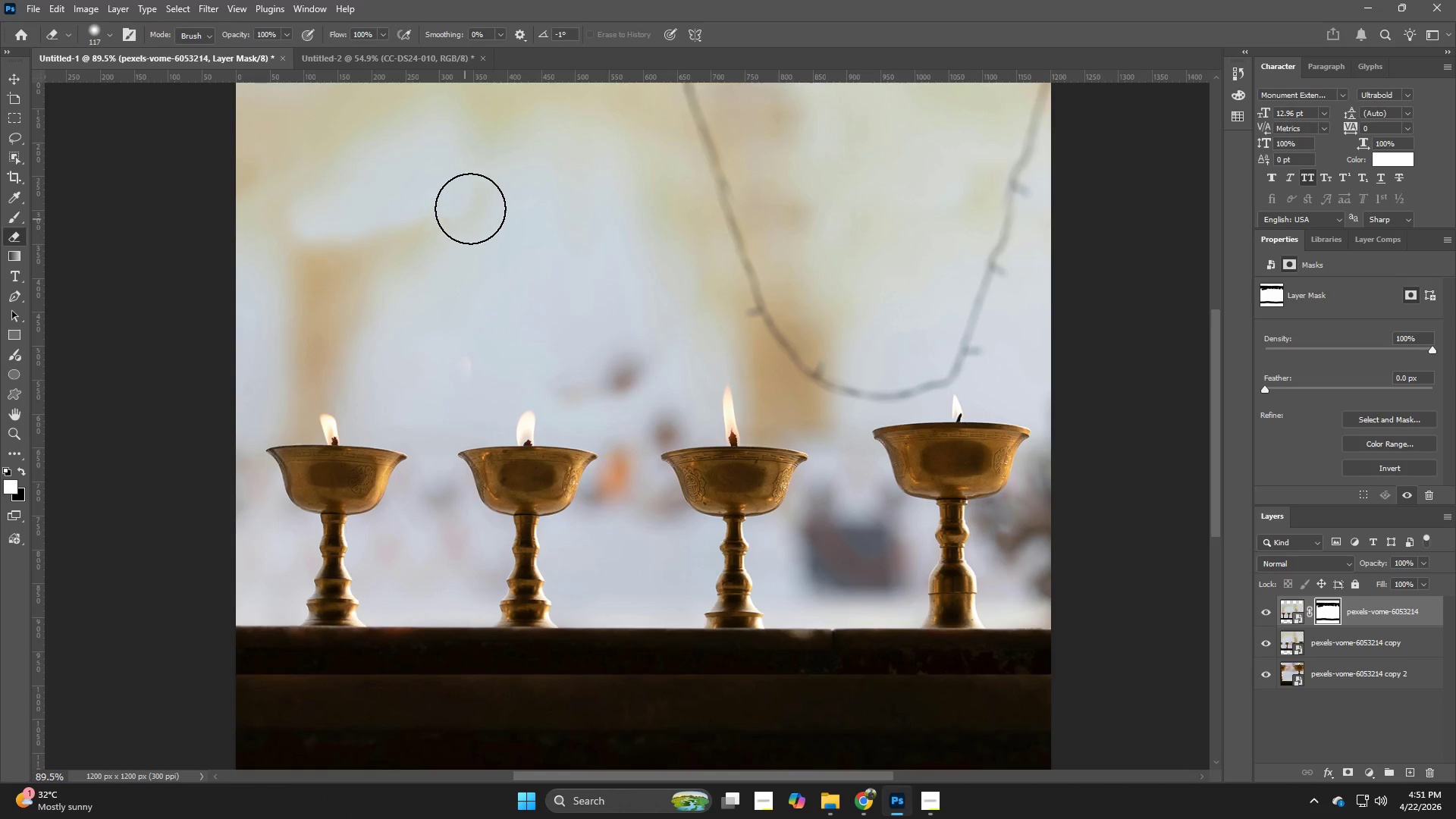 
left_click_drag(start_coordinate=[470, 209], to_coordinate=[435, 191])
 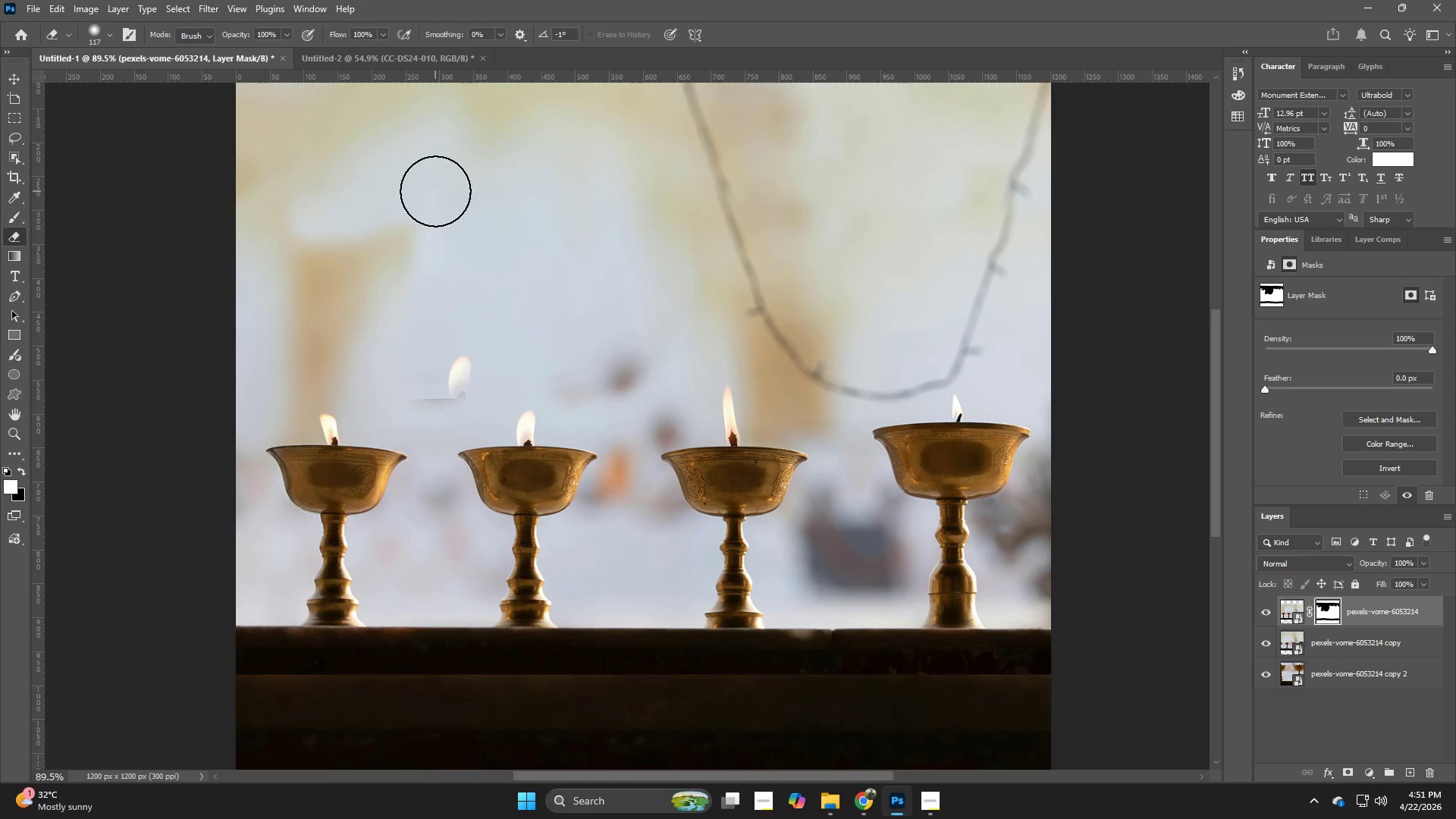 
key(Control+ControlLeft)
 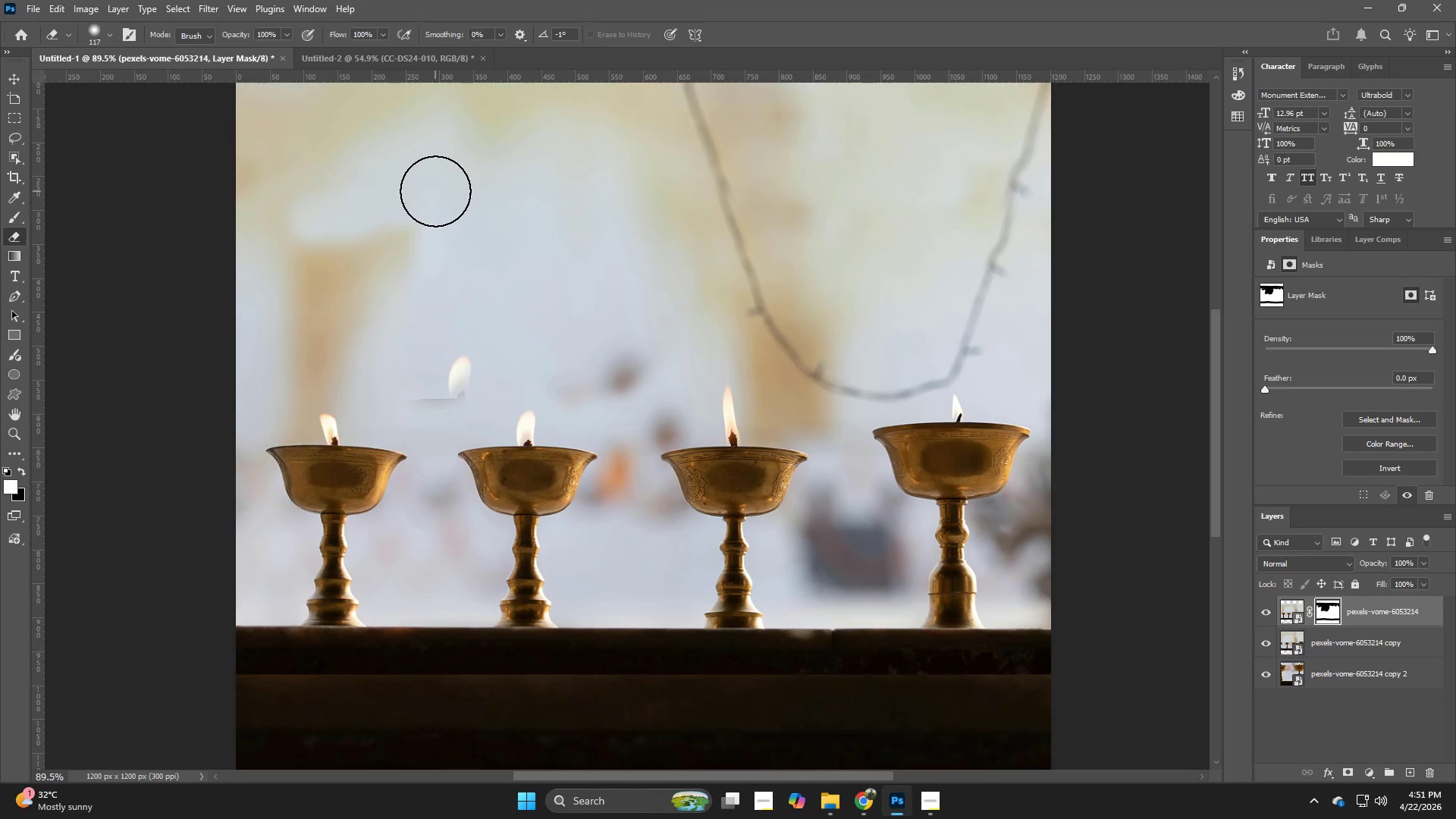 
key(Control+Z)
 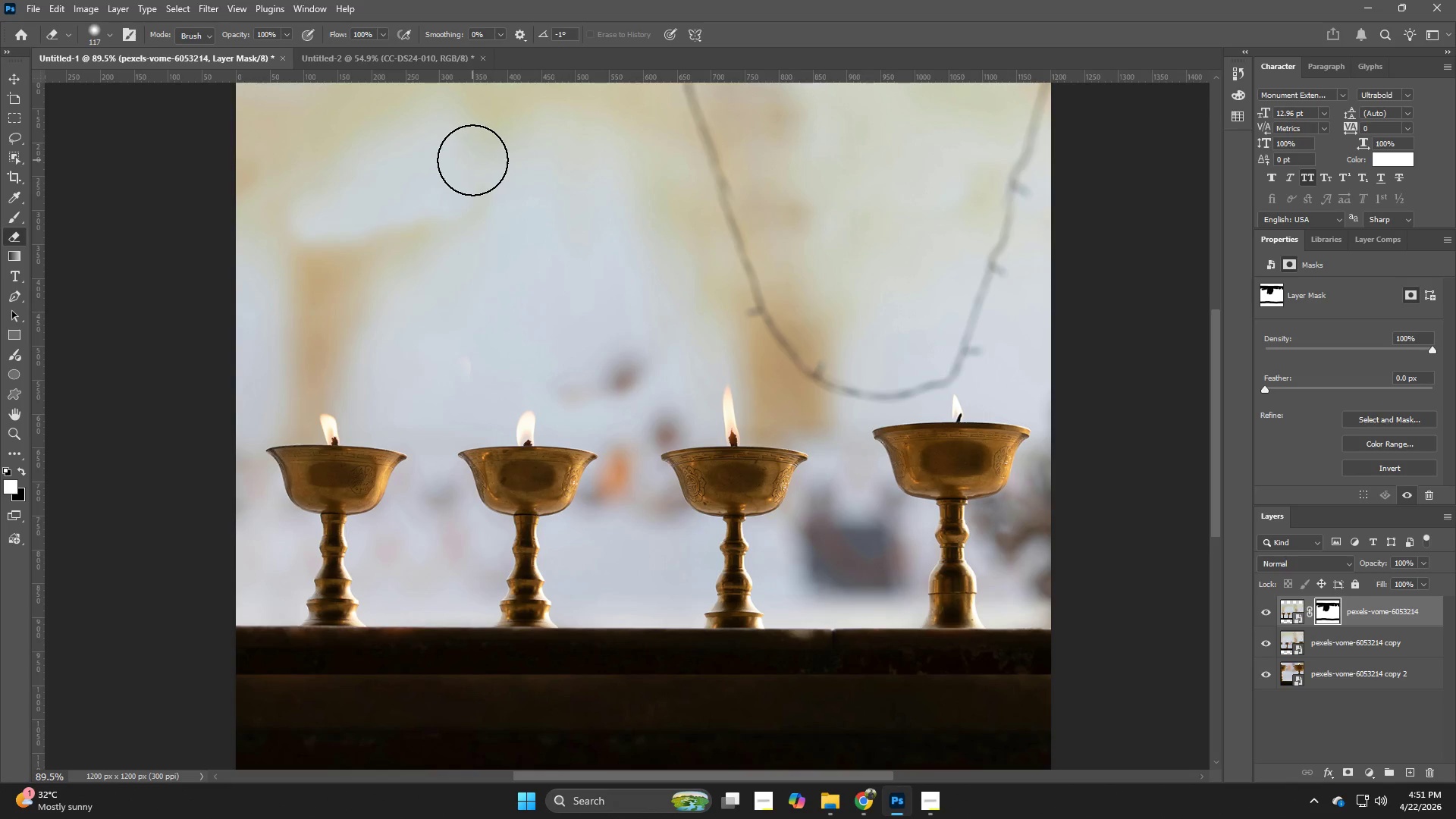 
key(Control+ControlLeft)
 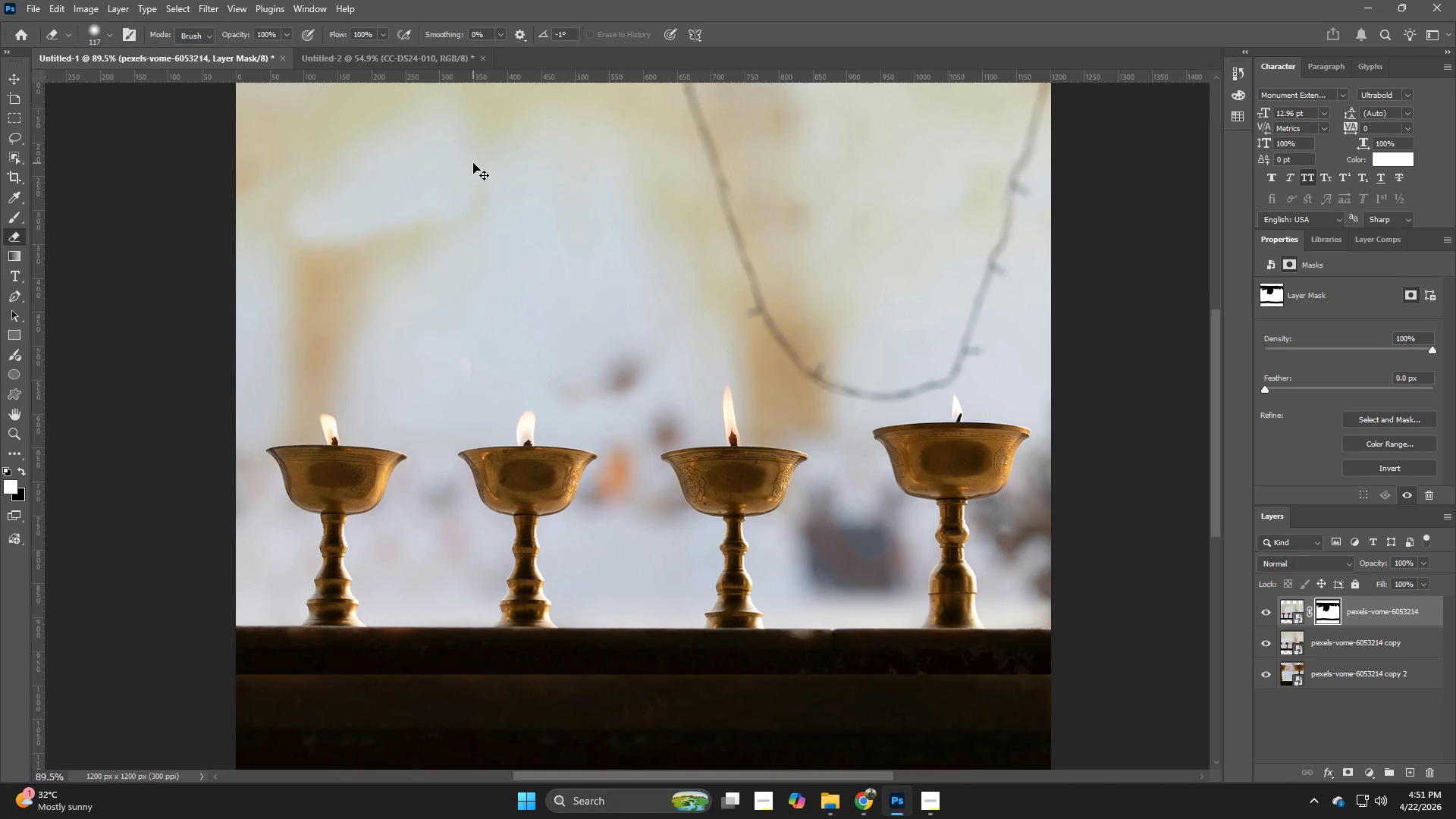 
key(Control+Z)
 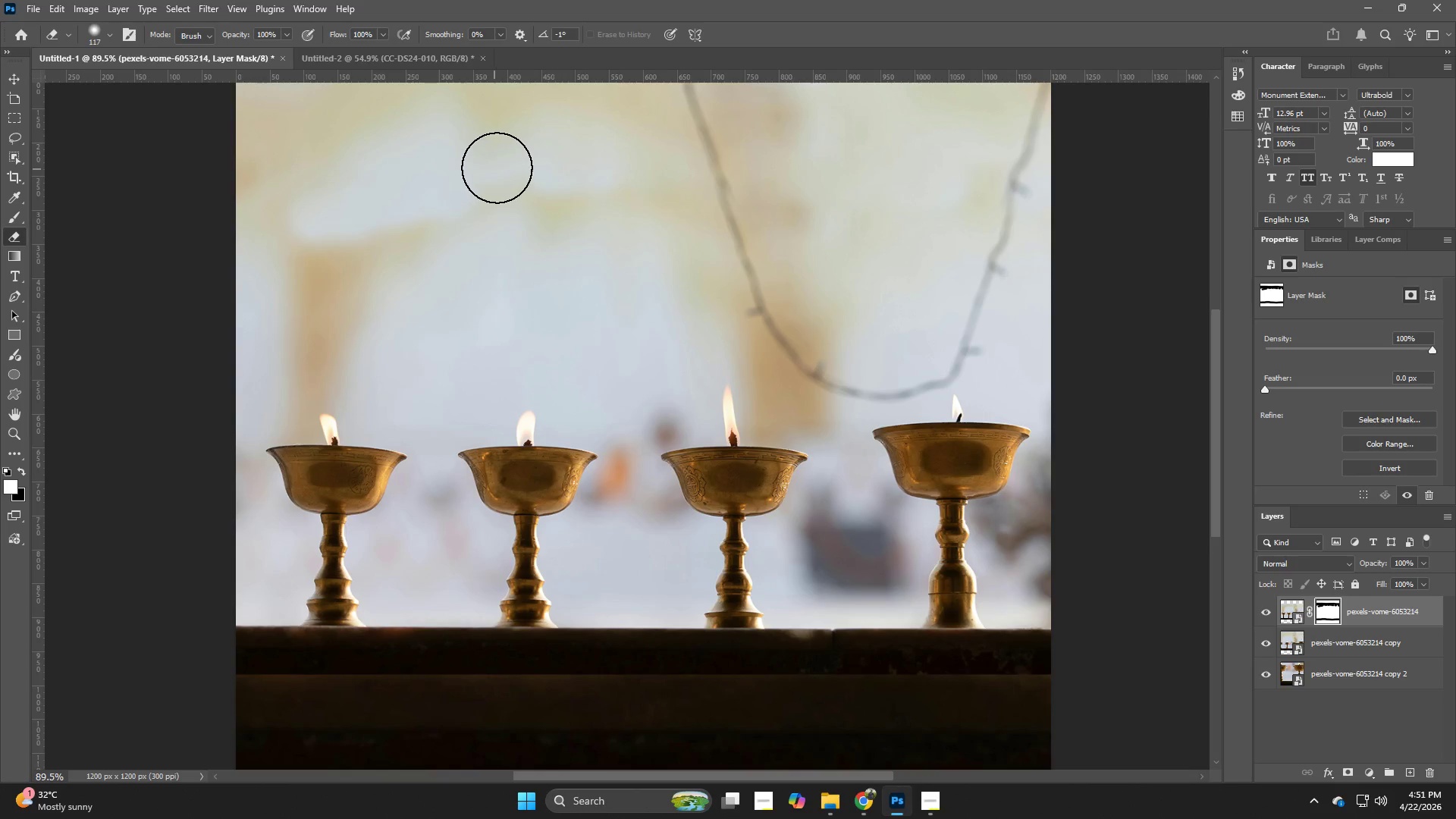 
left_click_drag(start_coordinate=[511, 165], to_coordinate=[545, 300])
 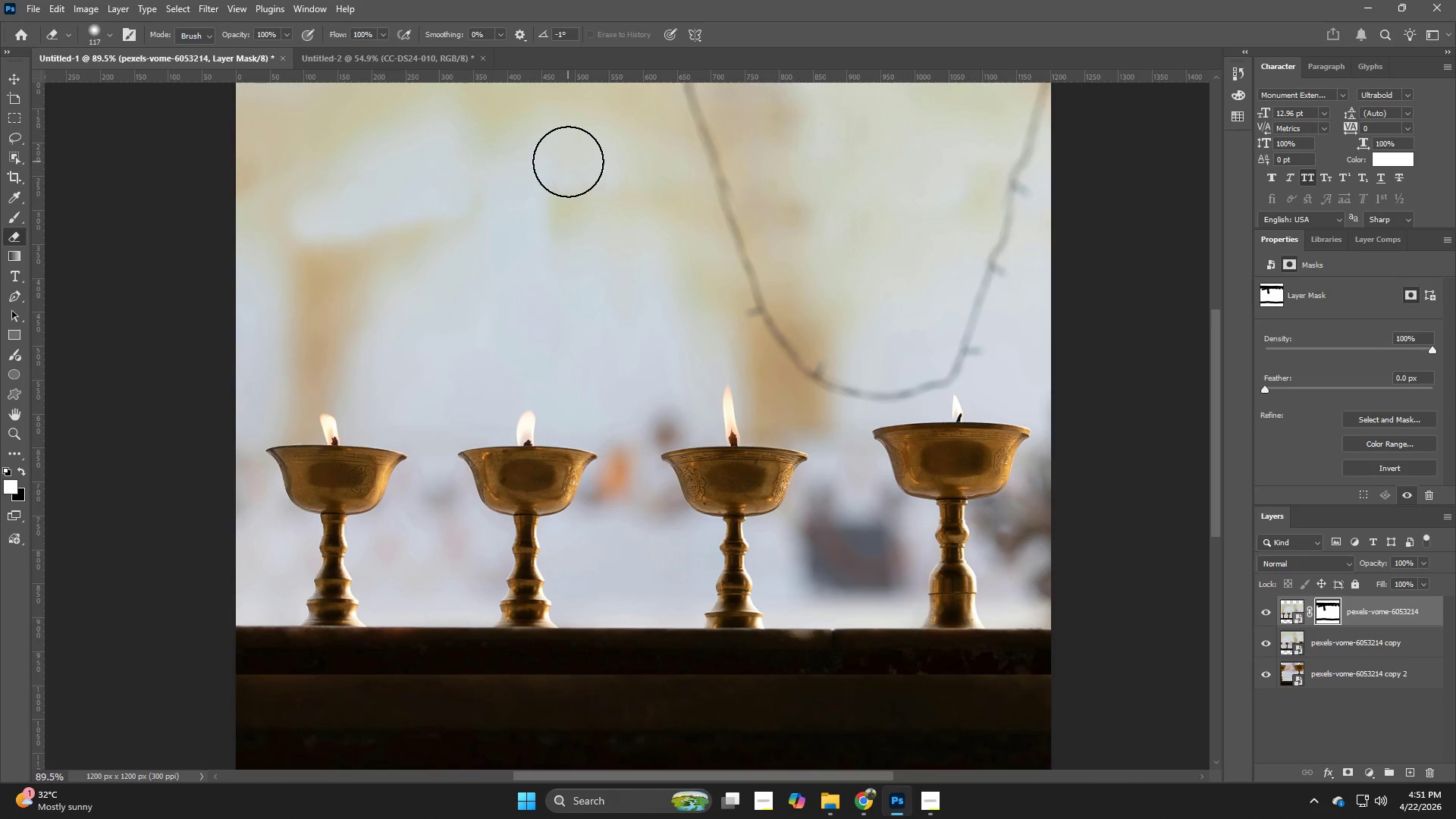 
left_click_drag(start_coordinate=[568, 162], to_coordinate=[566, 318])
 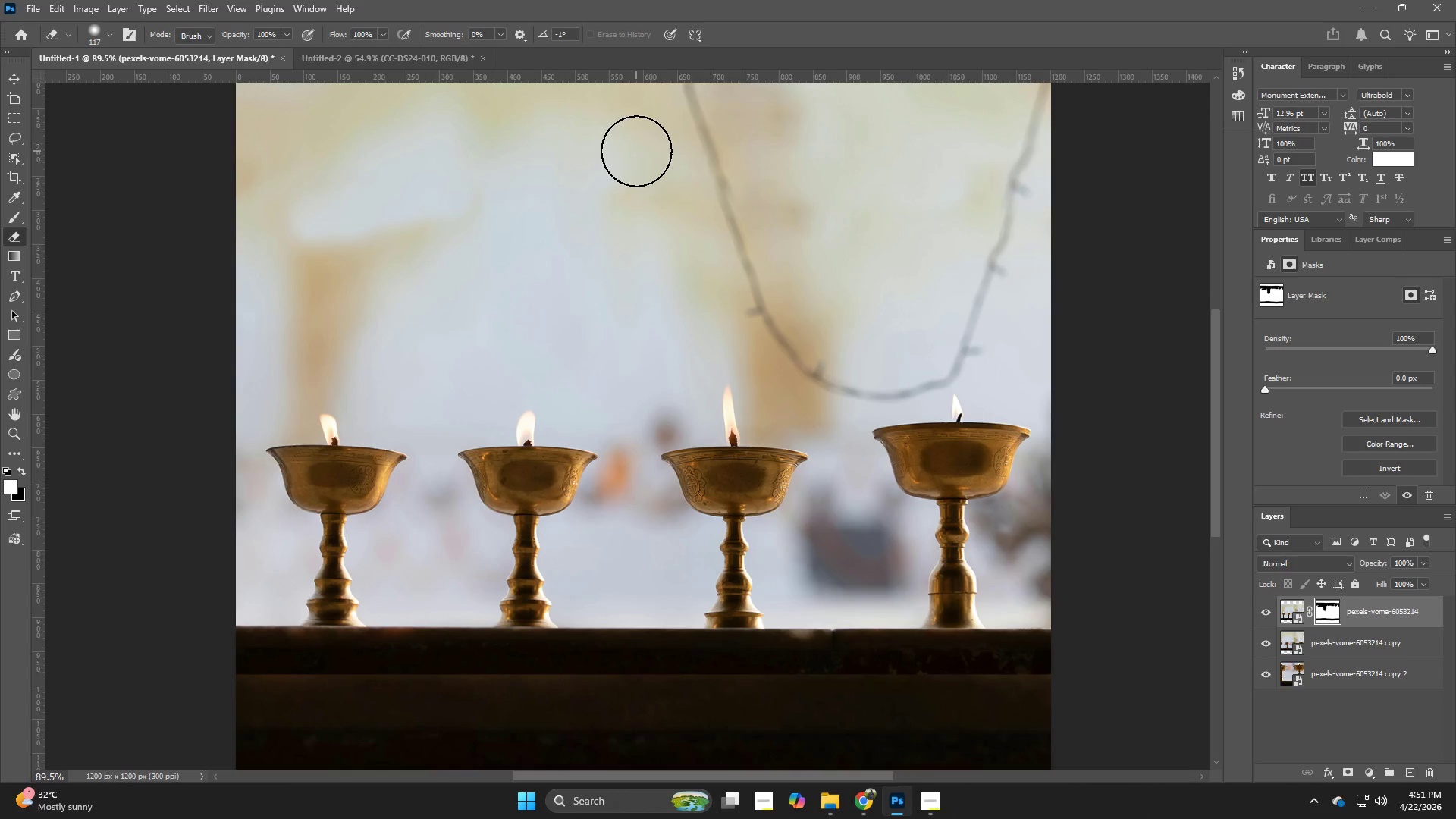 
left_click_drag(start_coordinate=[636, 151], to_coordinate=[623, 344])
 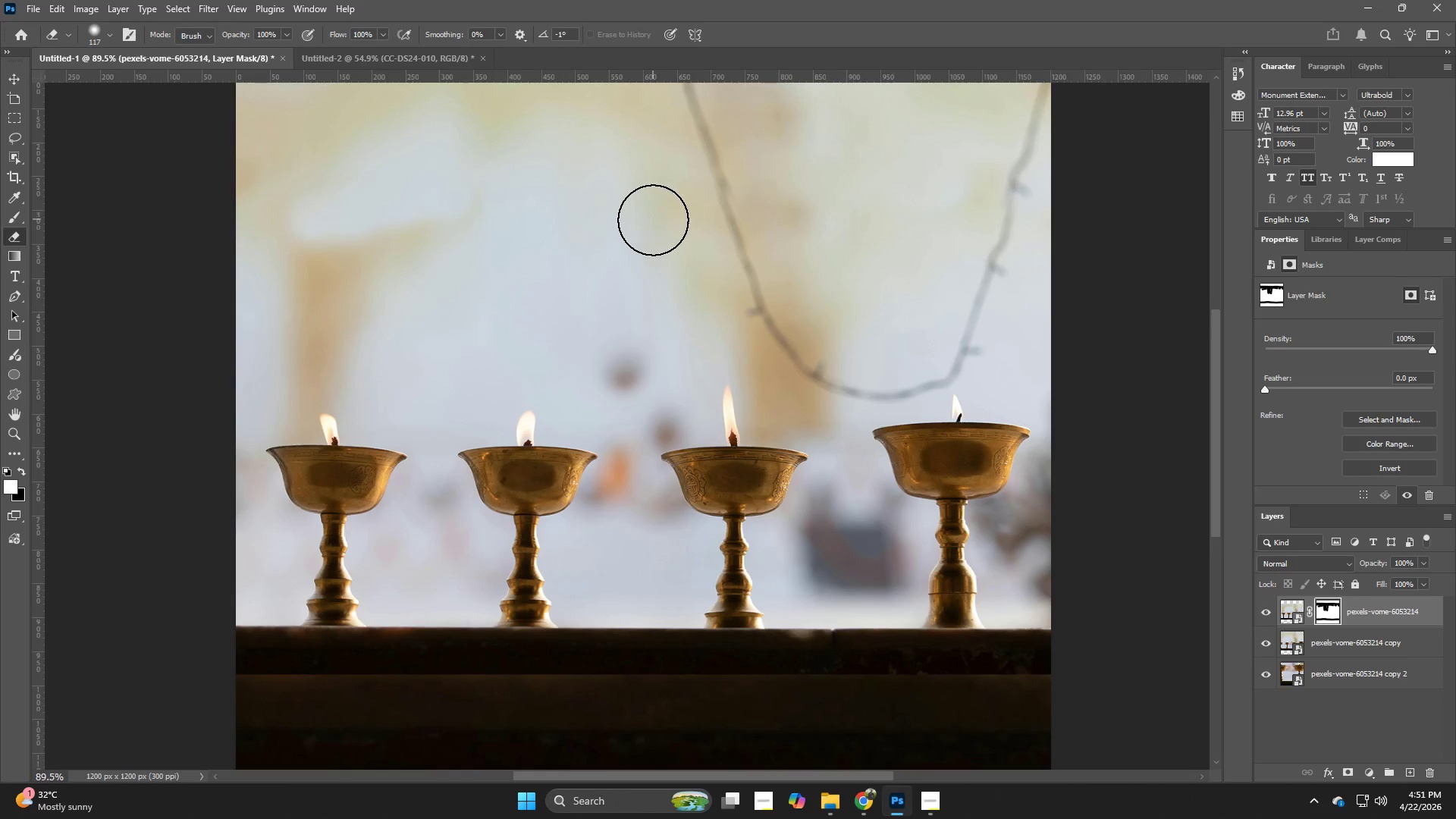 
key(Control+ControlLeft)
 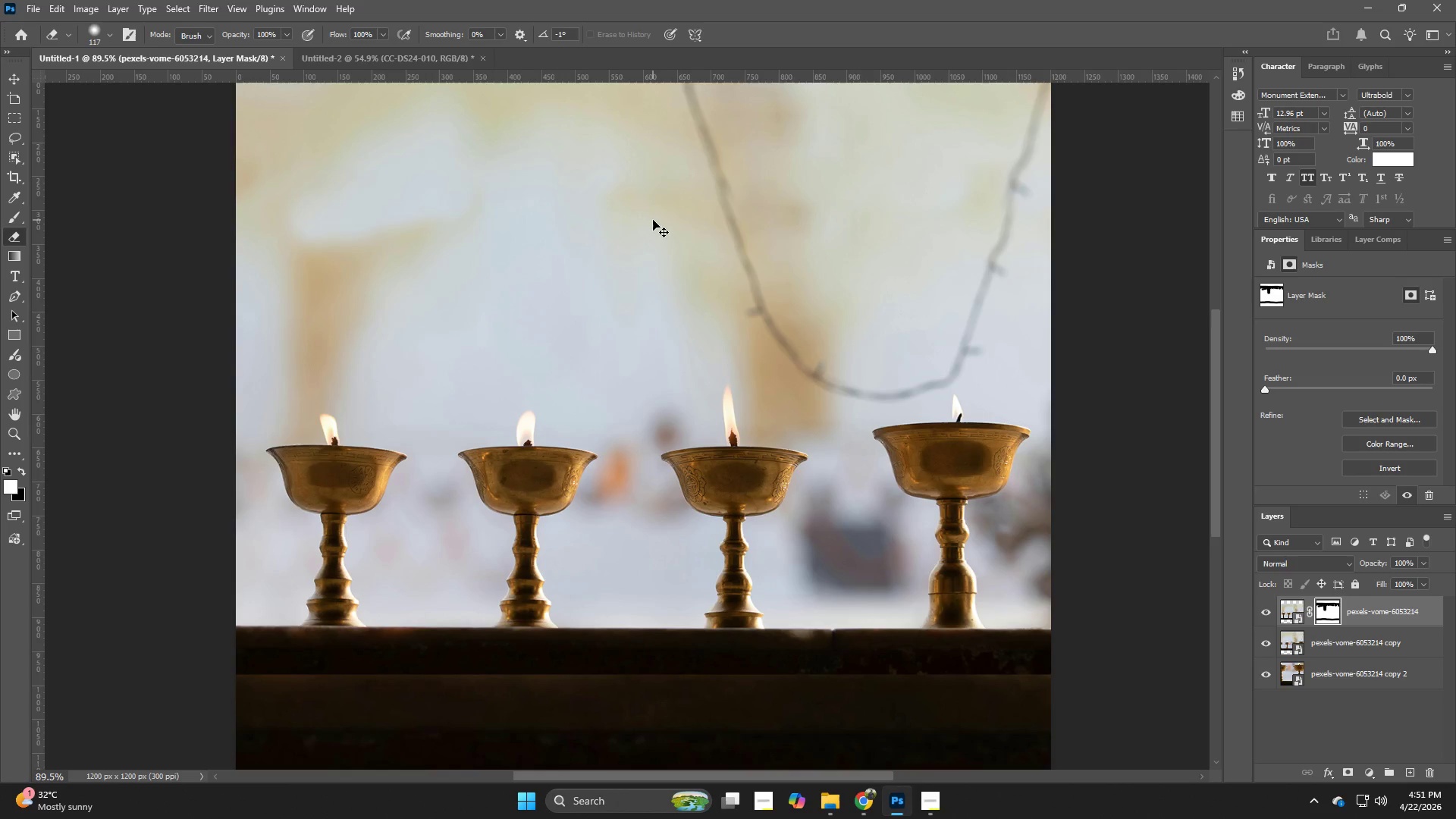 
key(Control+Z)
 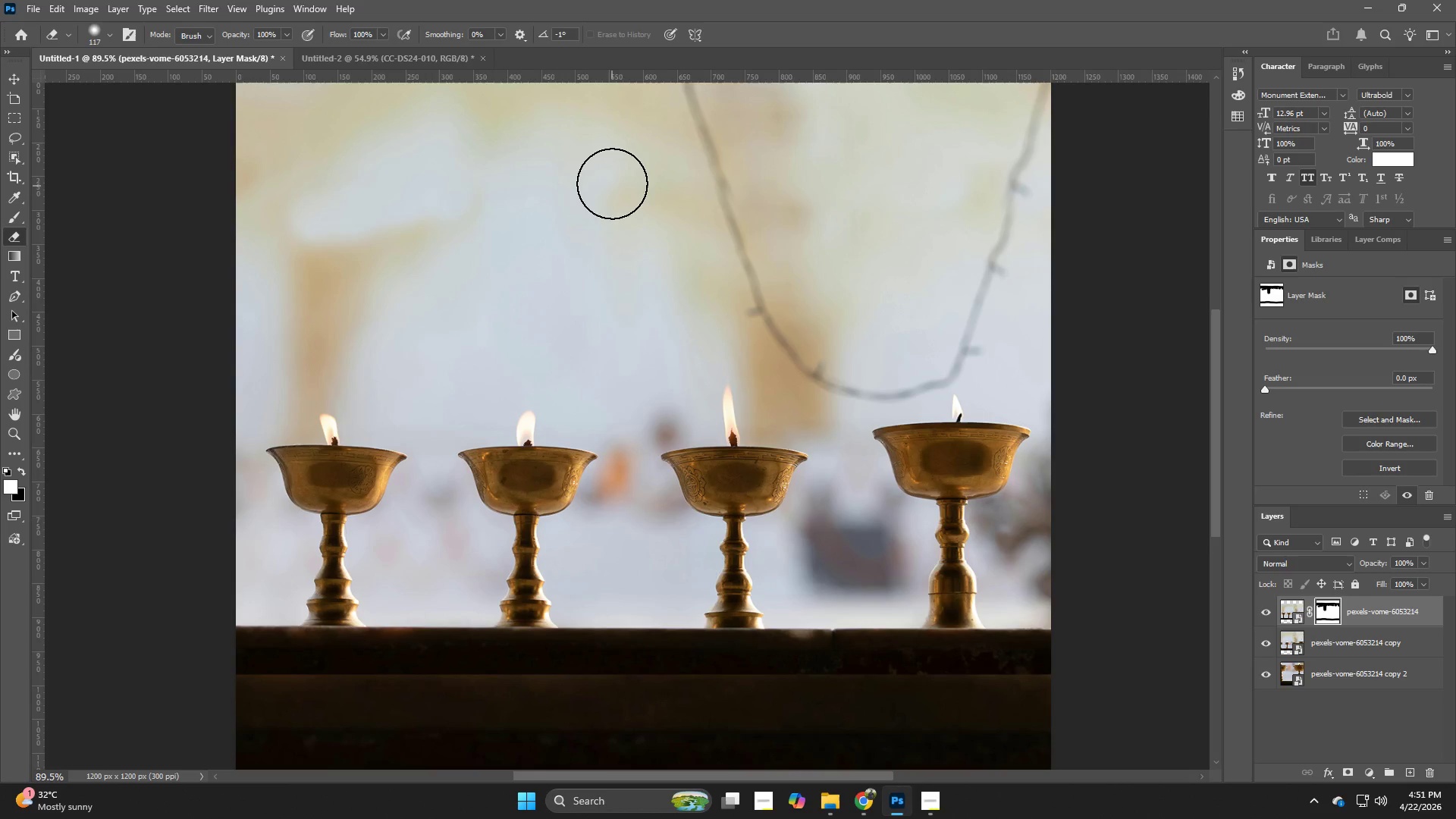 
left_click_drag(start_coordinate=[612, 184], to_coordinate=[612, 362])
 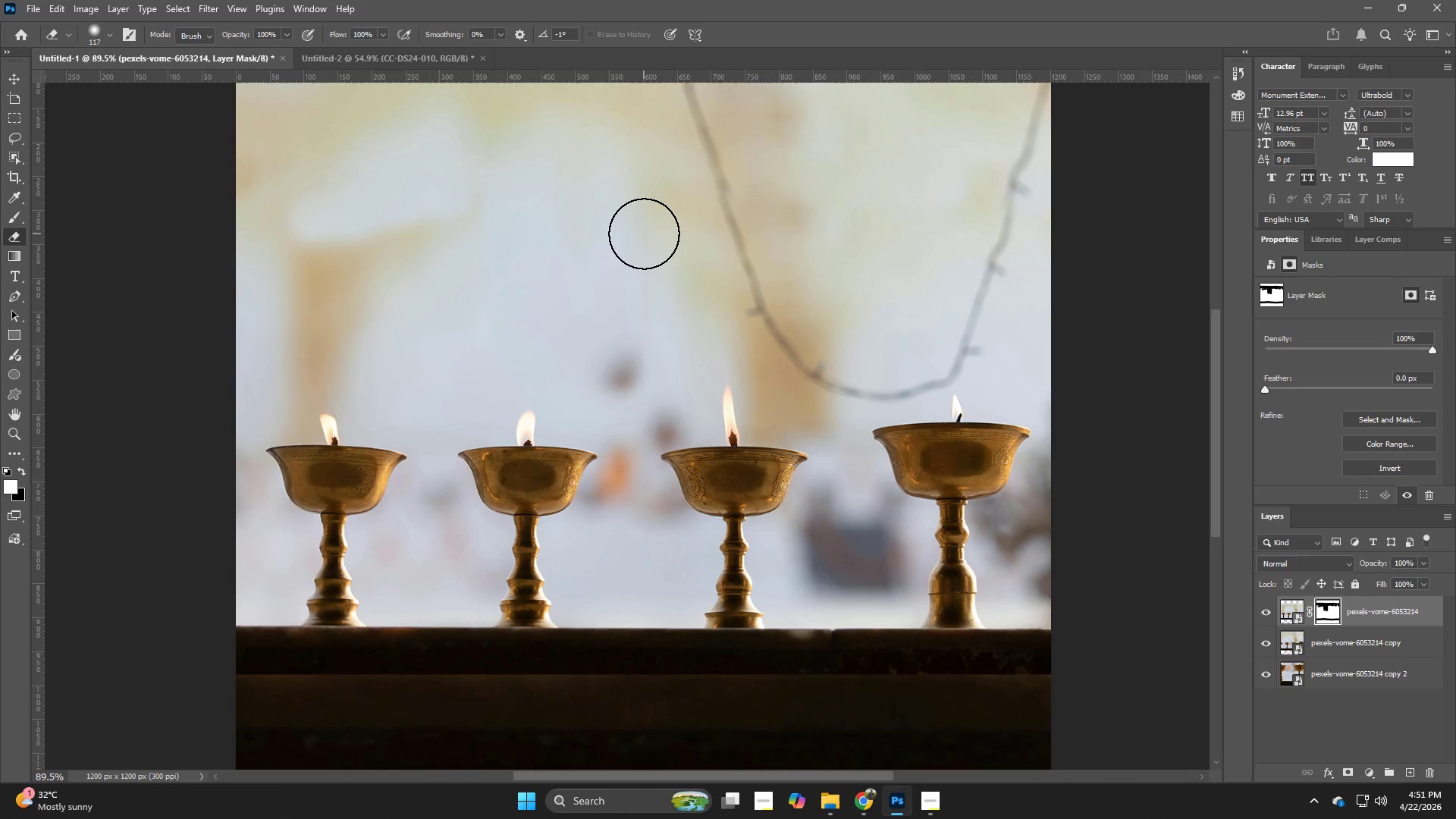 
key(Control+Z)
 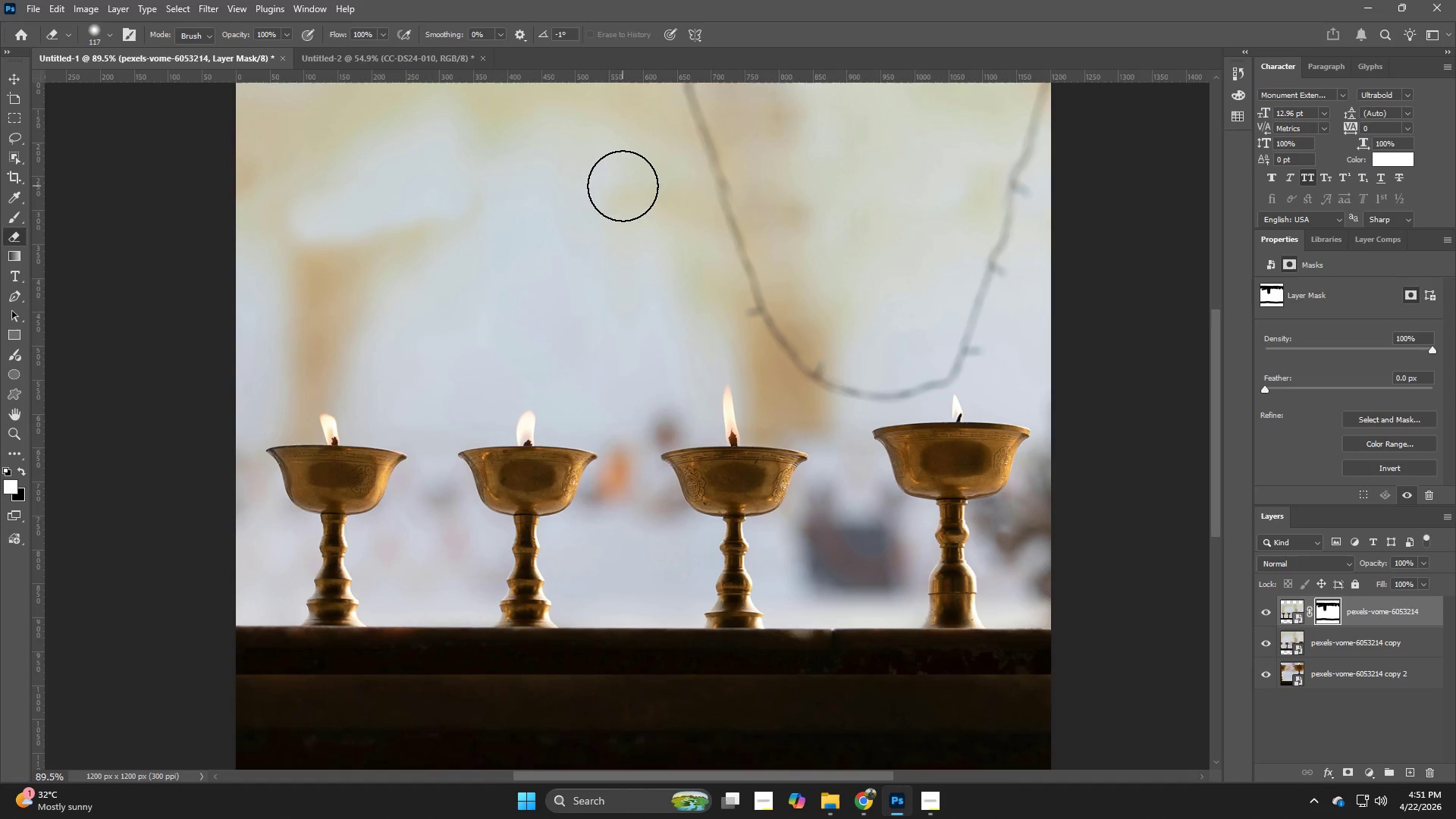 
left_click_drag(start_coordinate=[623, 186], to_coordinate=[618, 303])
 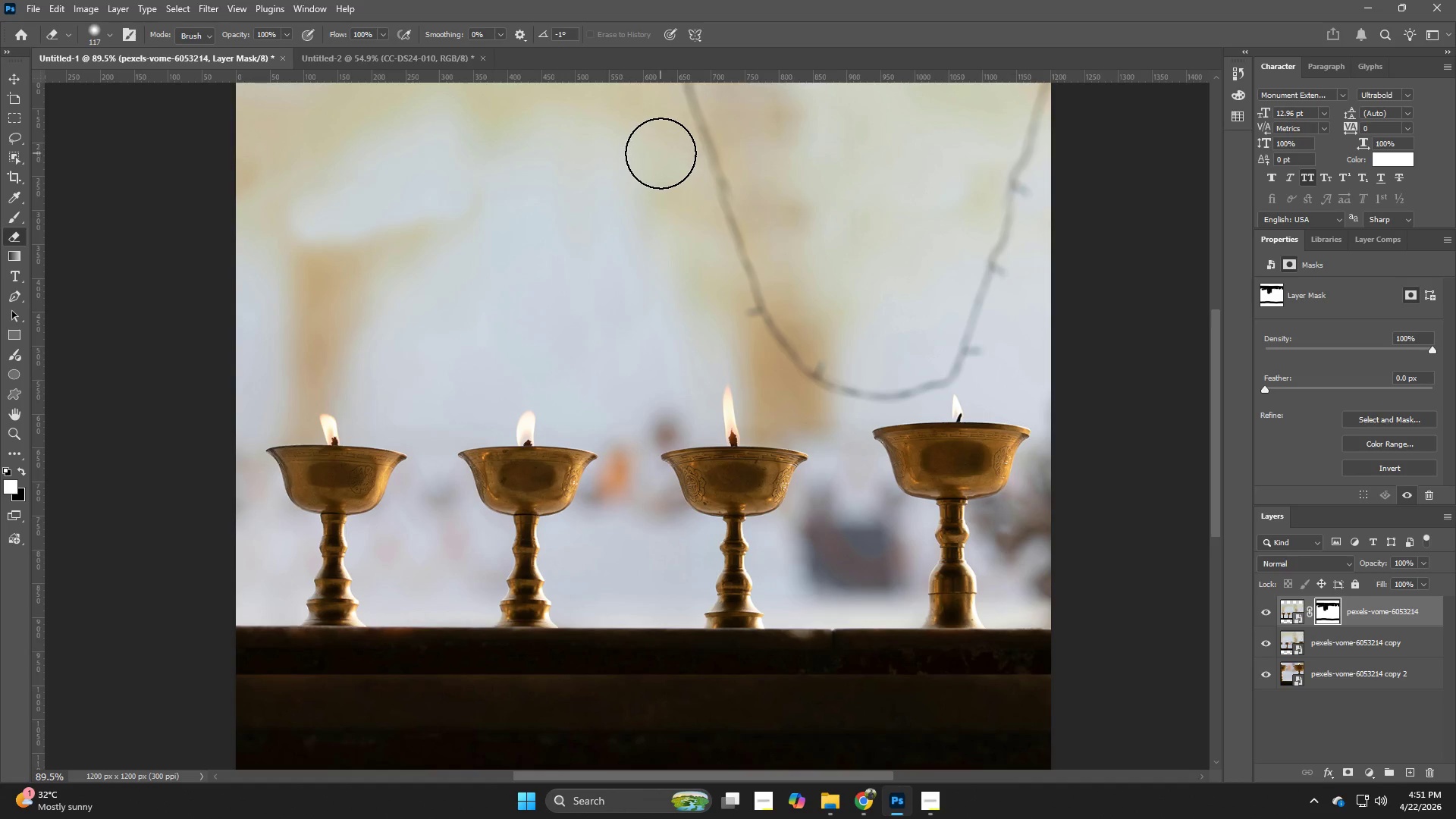 
left_click_drag(start_coordinate=[661, 153], to_coordinate=[651, 315])
 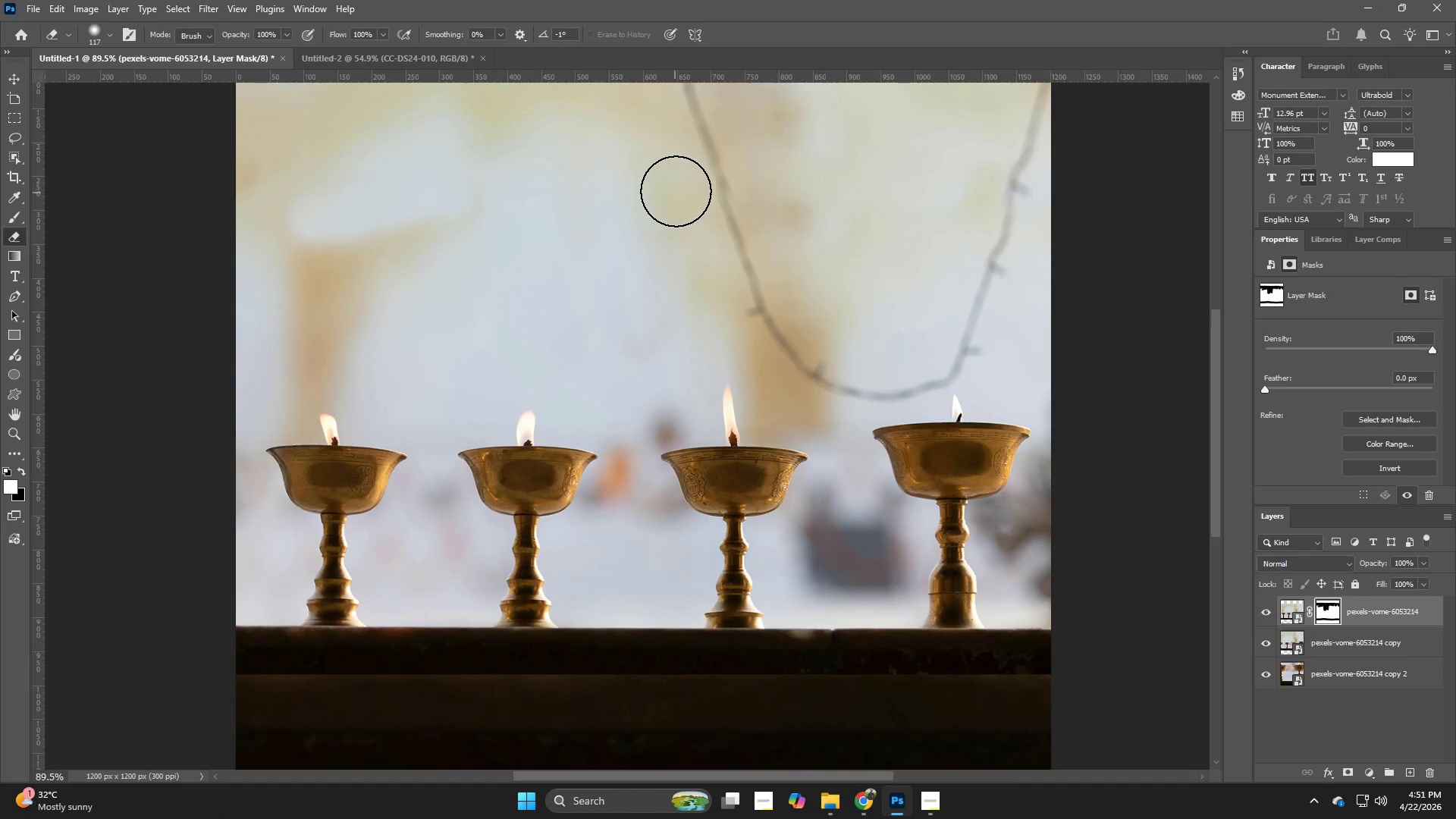 
left_click_drag(start_coordinate=[676, 191], to_coordinate=[664, 339])
 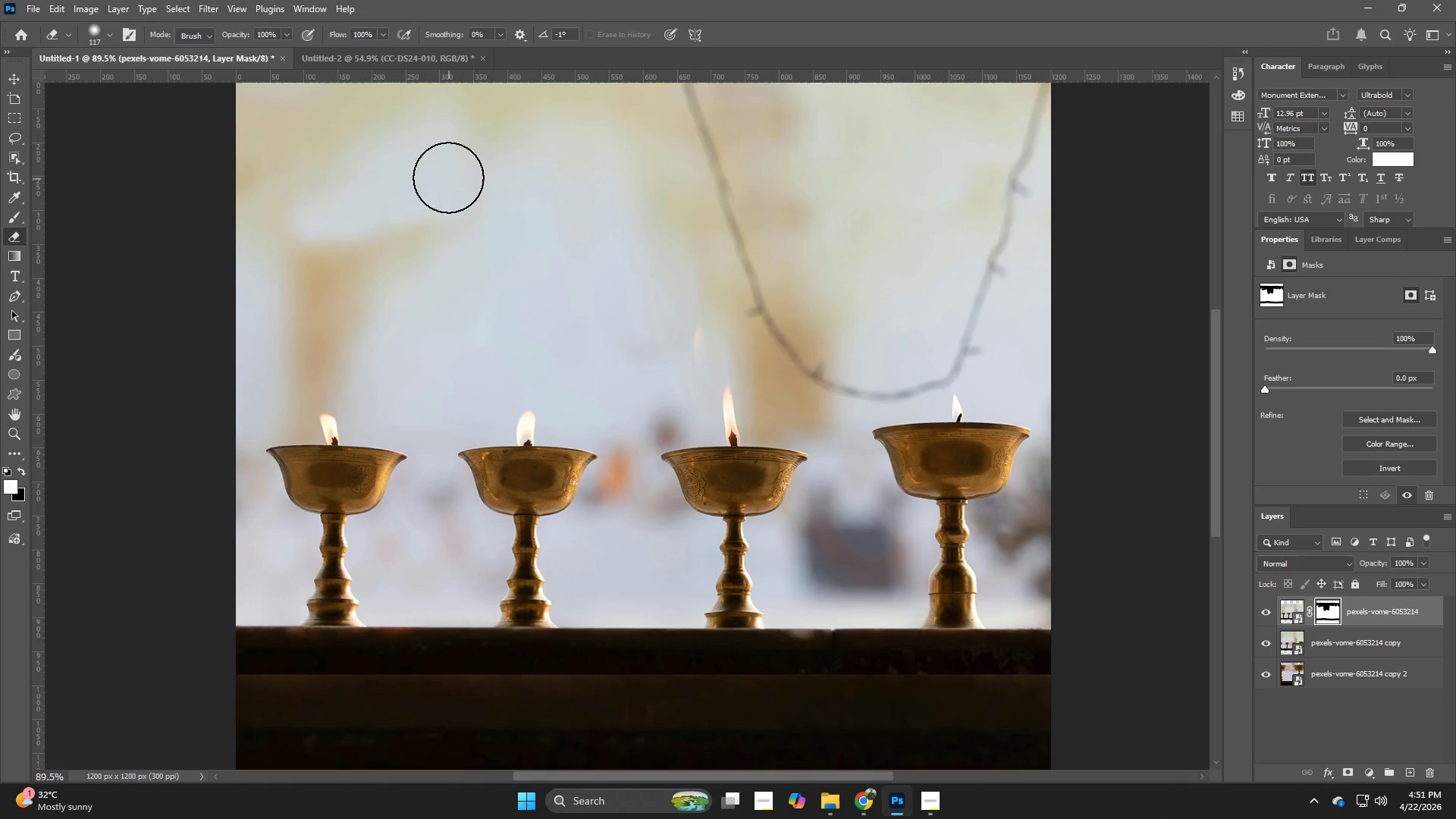 
left_click_drag(start_coordinate=[448, 177], to_coordinate=[400, 320])
 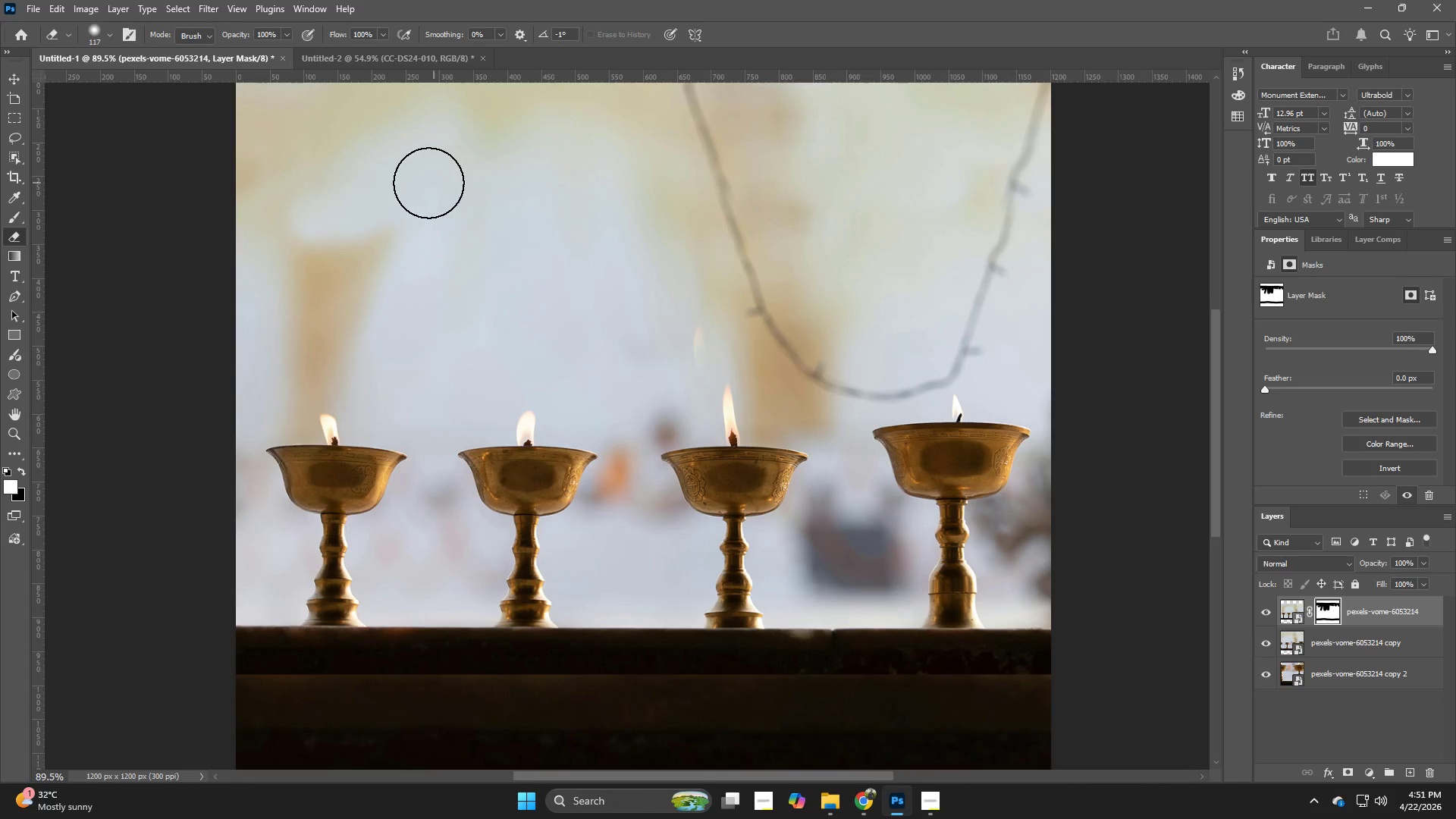 
left_click_drag(start_coordinate=[416, 192], to_coordinate=[378, 309])
 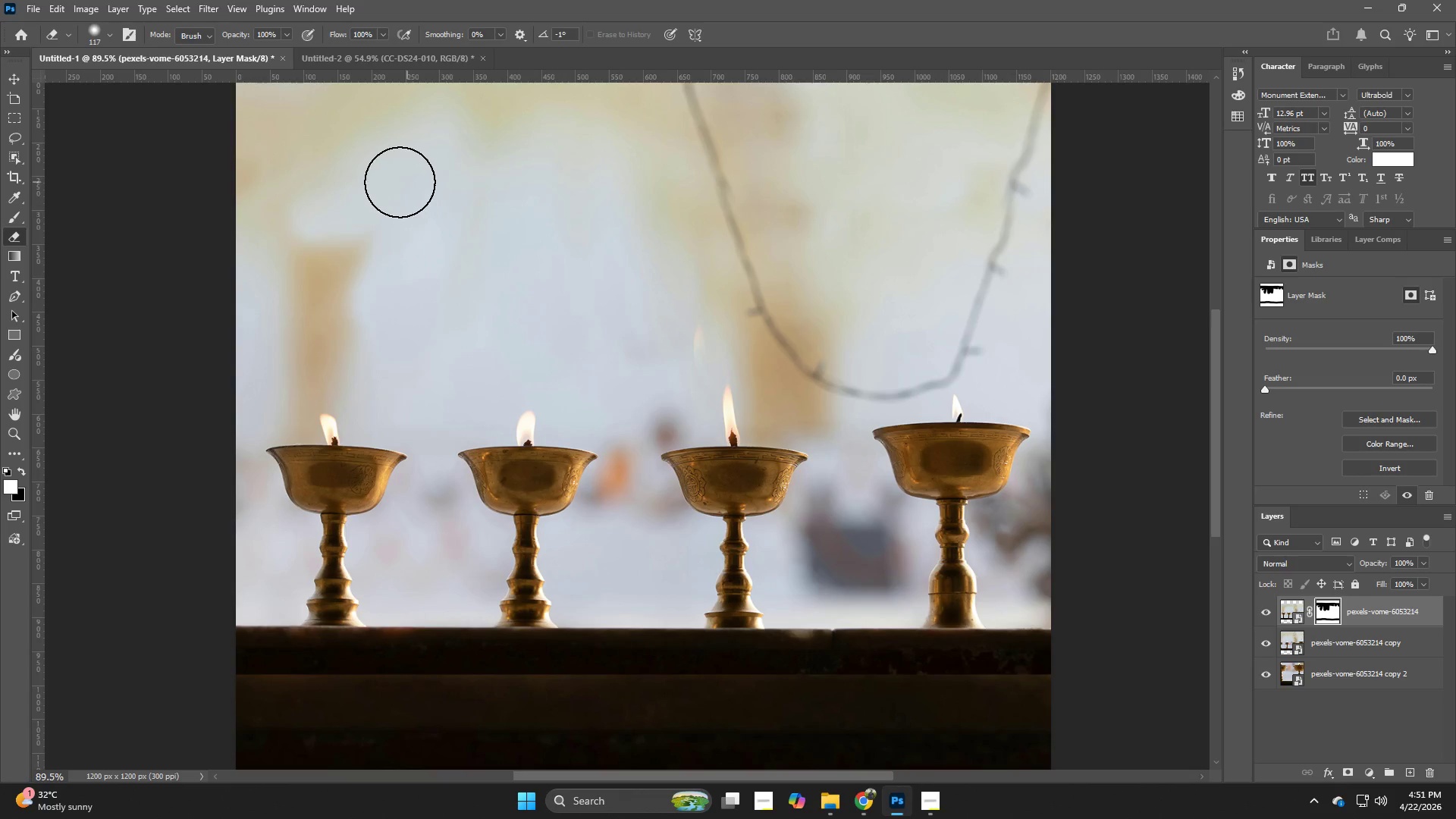 
left_click_drag(start_coordinate=[391, 193], to_coordinate=[343, 299])
 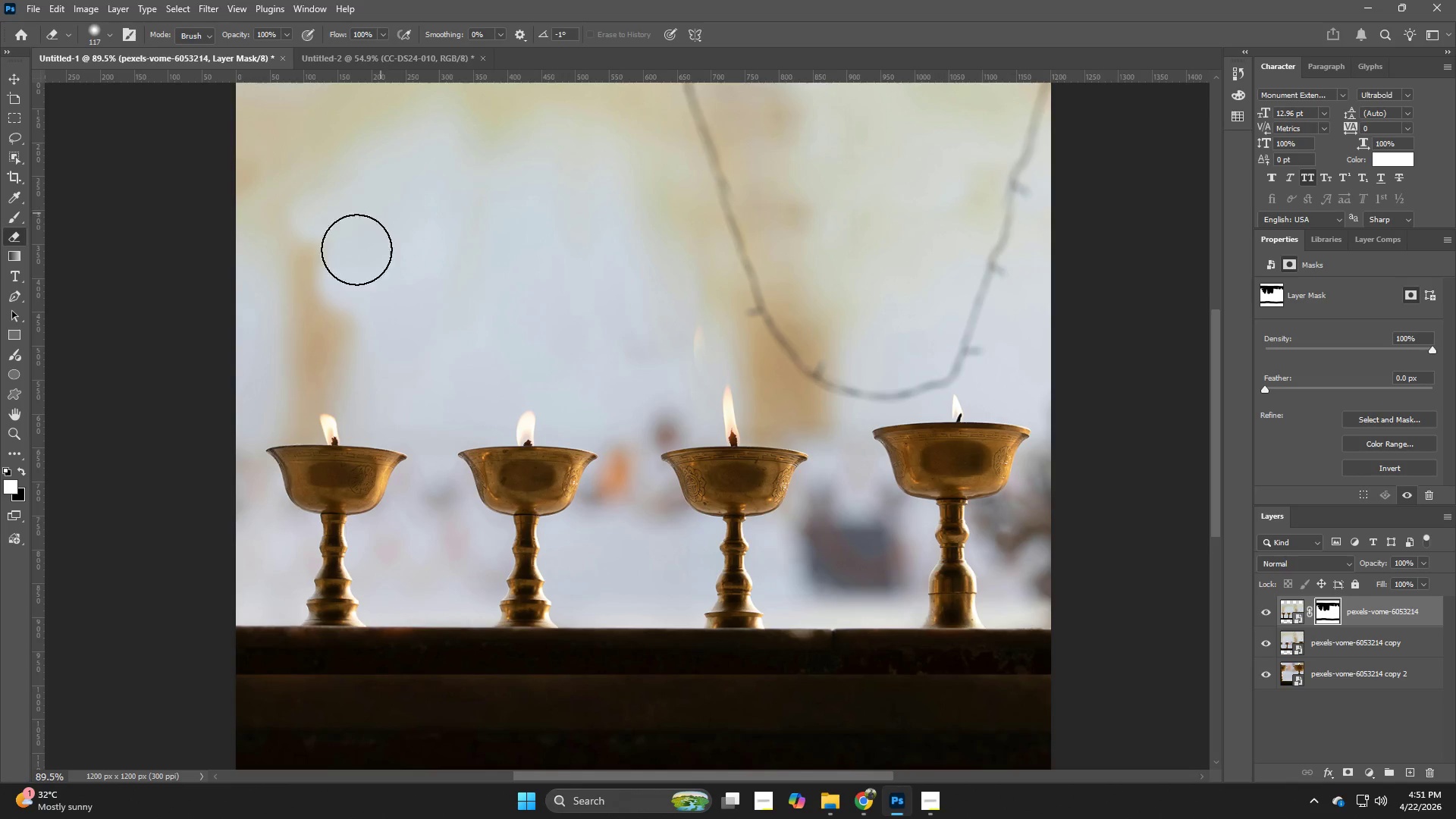 
left_click_drag(start_coordinate=[371, 228], to_coordinate=[314, 339])
 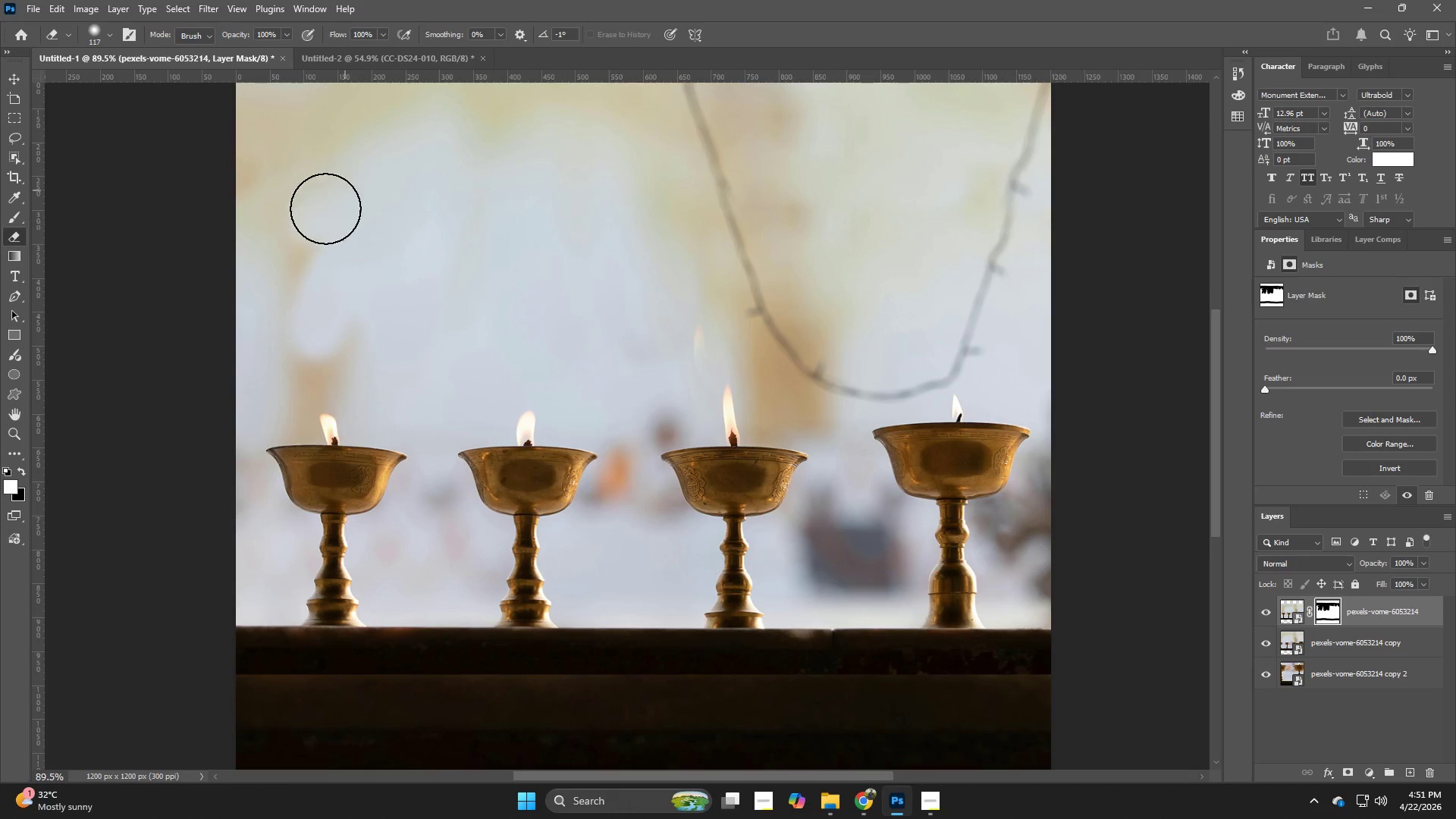 
left_click_drag(start_coordinate=[322, 214], to_coordinate=[300, 268])
 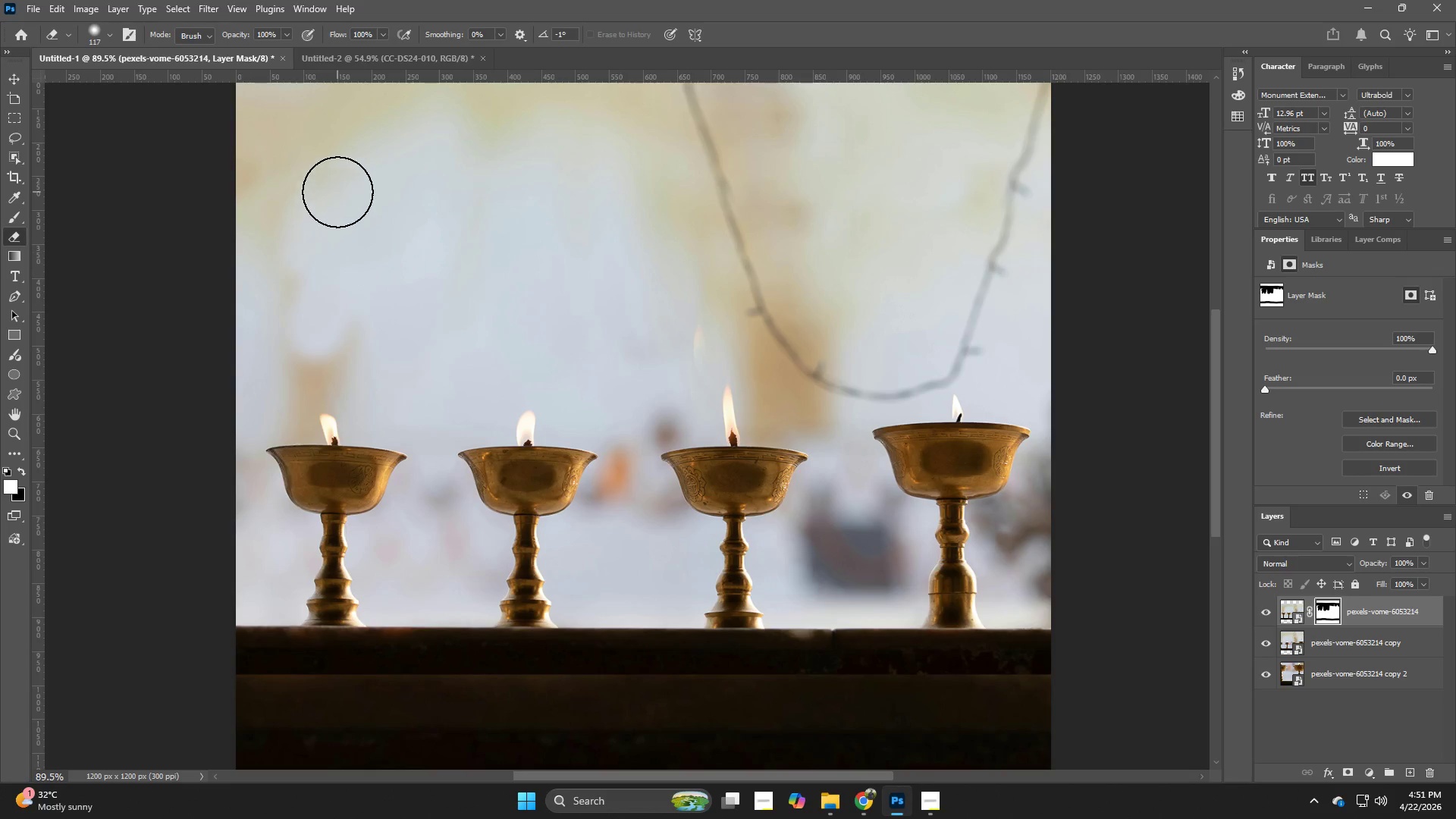 
left_click_drag(start_coordinate=[290, 237], to_coordinate=[268, 312])
 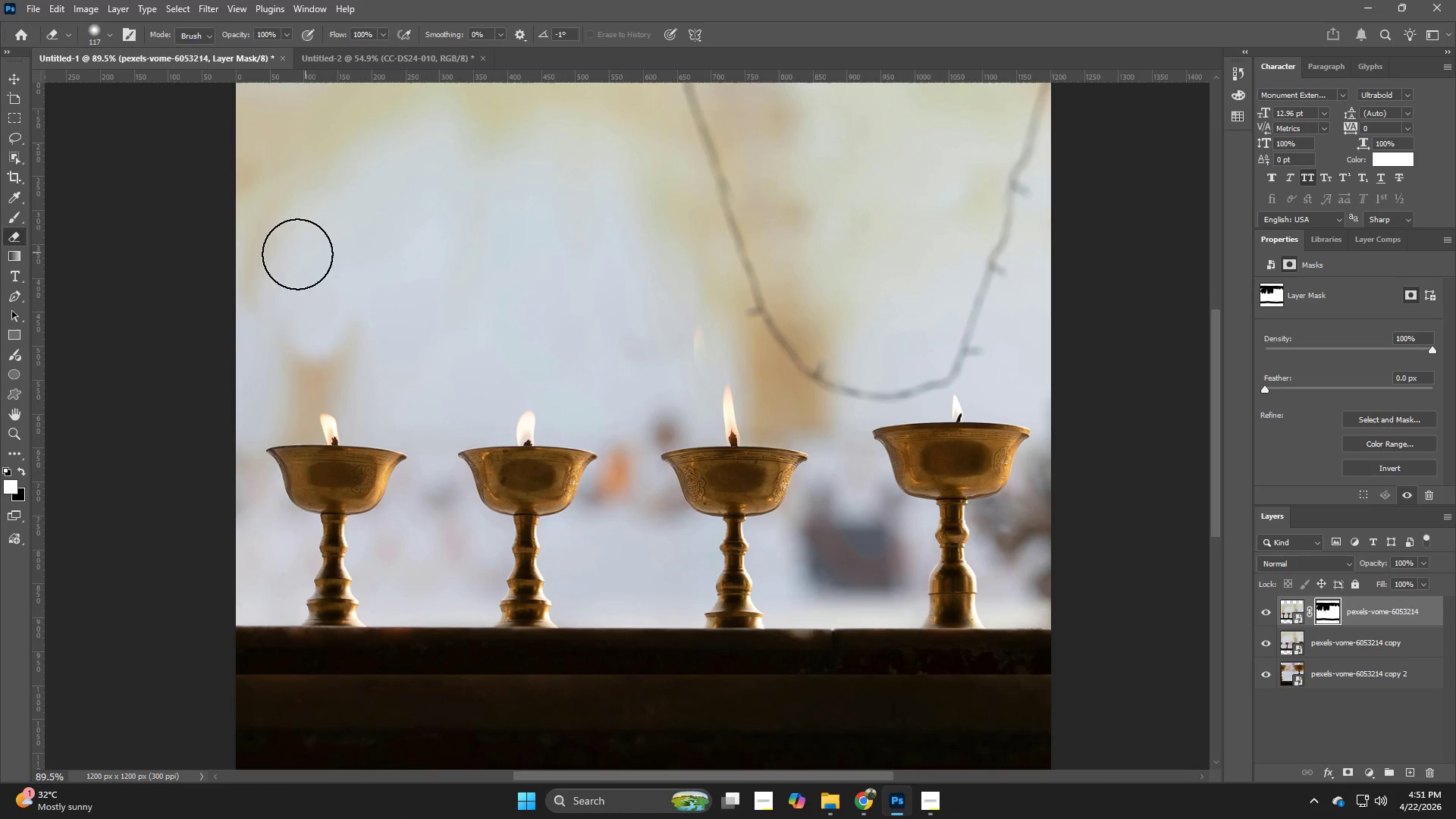 
left_click_drag(start_coordinate=[275, 271], to_coordinate=[265, 285])
 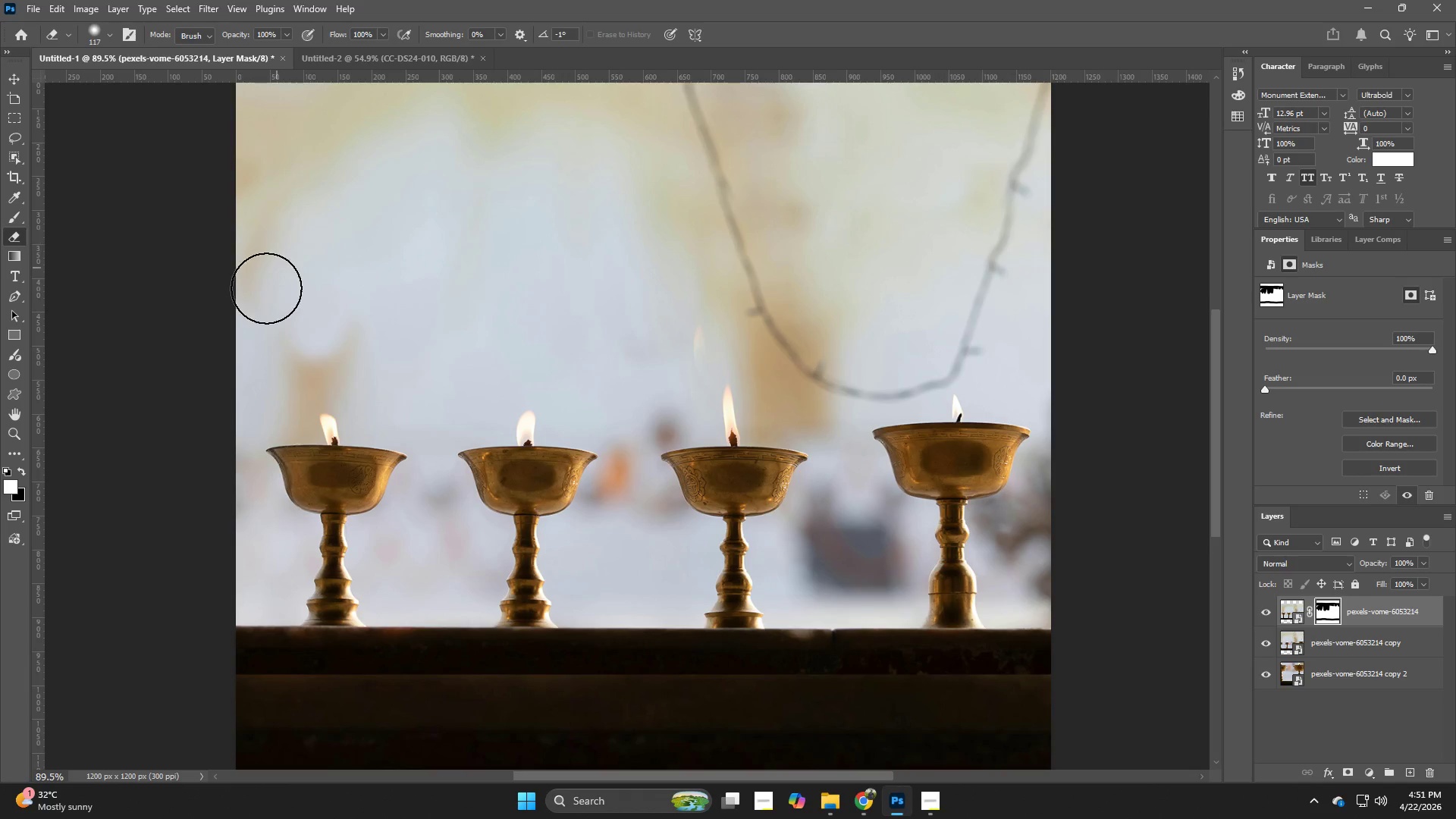 
left_click_drag(start_coordinate=[268, 281], to_coordinate=[281, 296])
 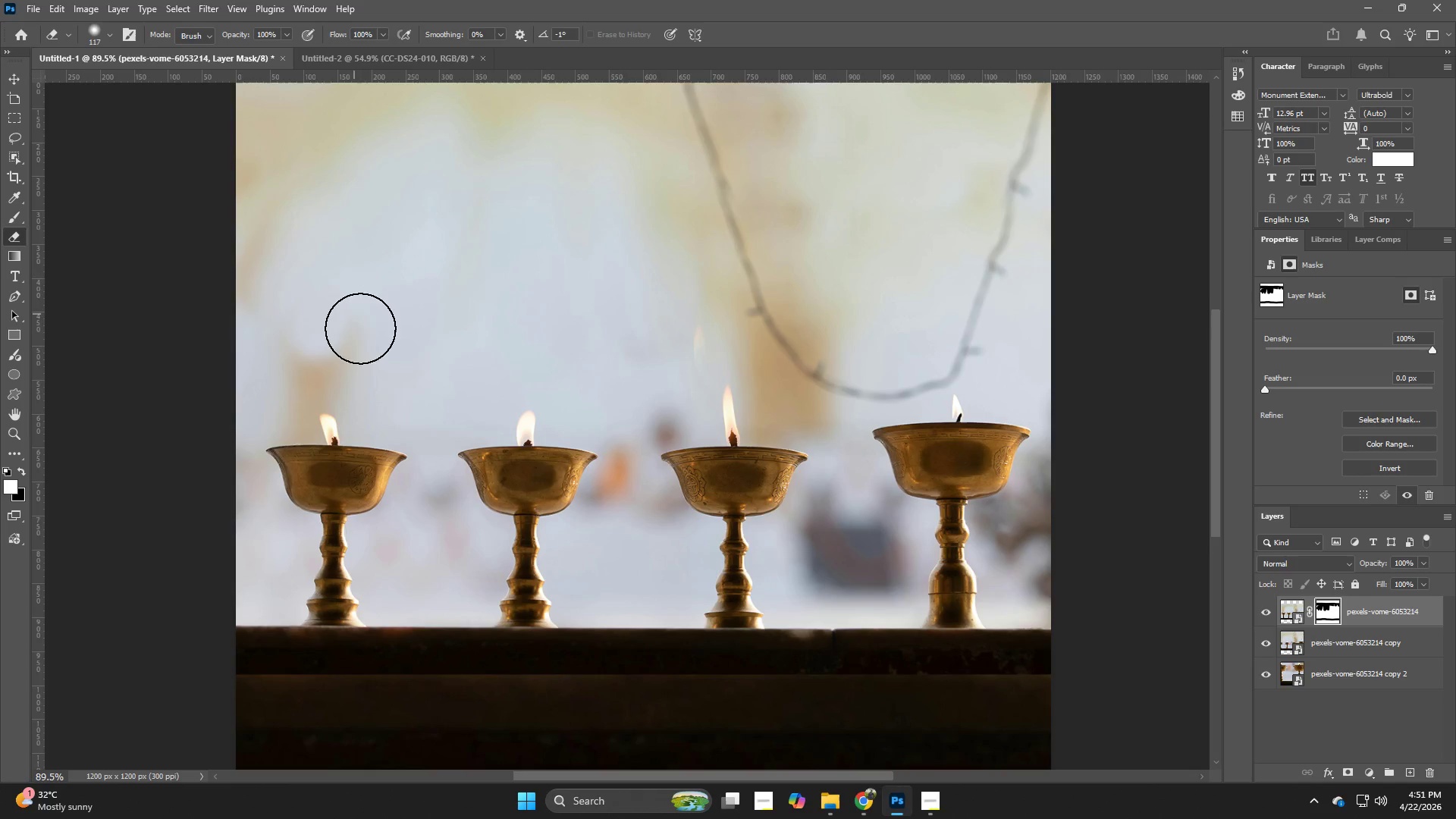 
left_click_drag(start_coordinate=[358, 323], to_coordinate=[360, 331])
 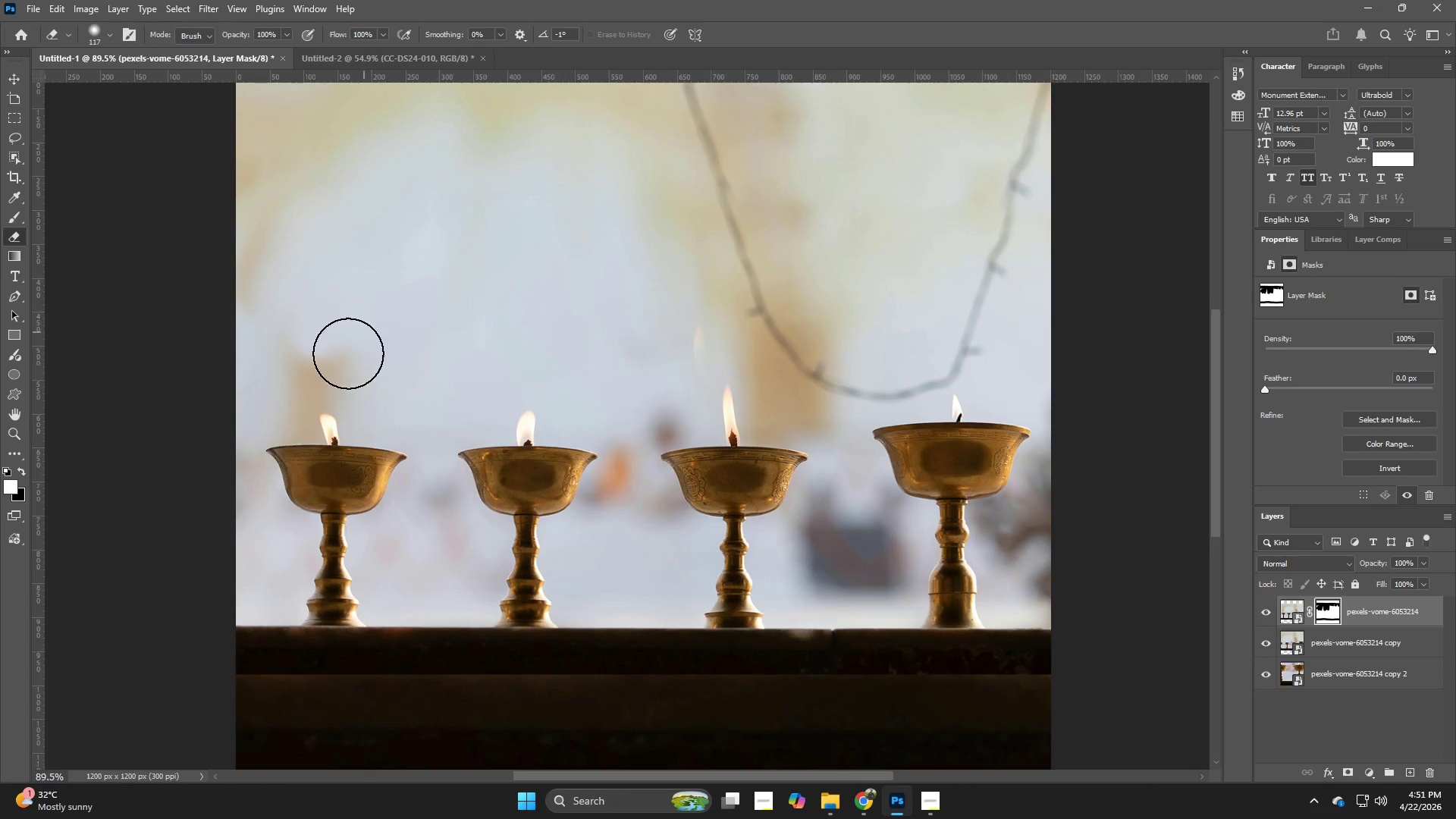 
left_click_drag(start_coordinate=[354, 344], to_coordinate=[350, 355])
 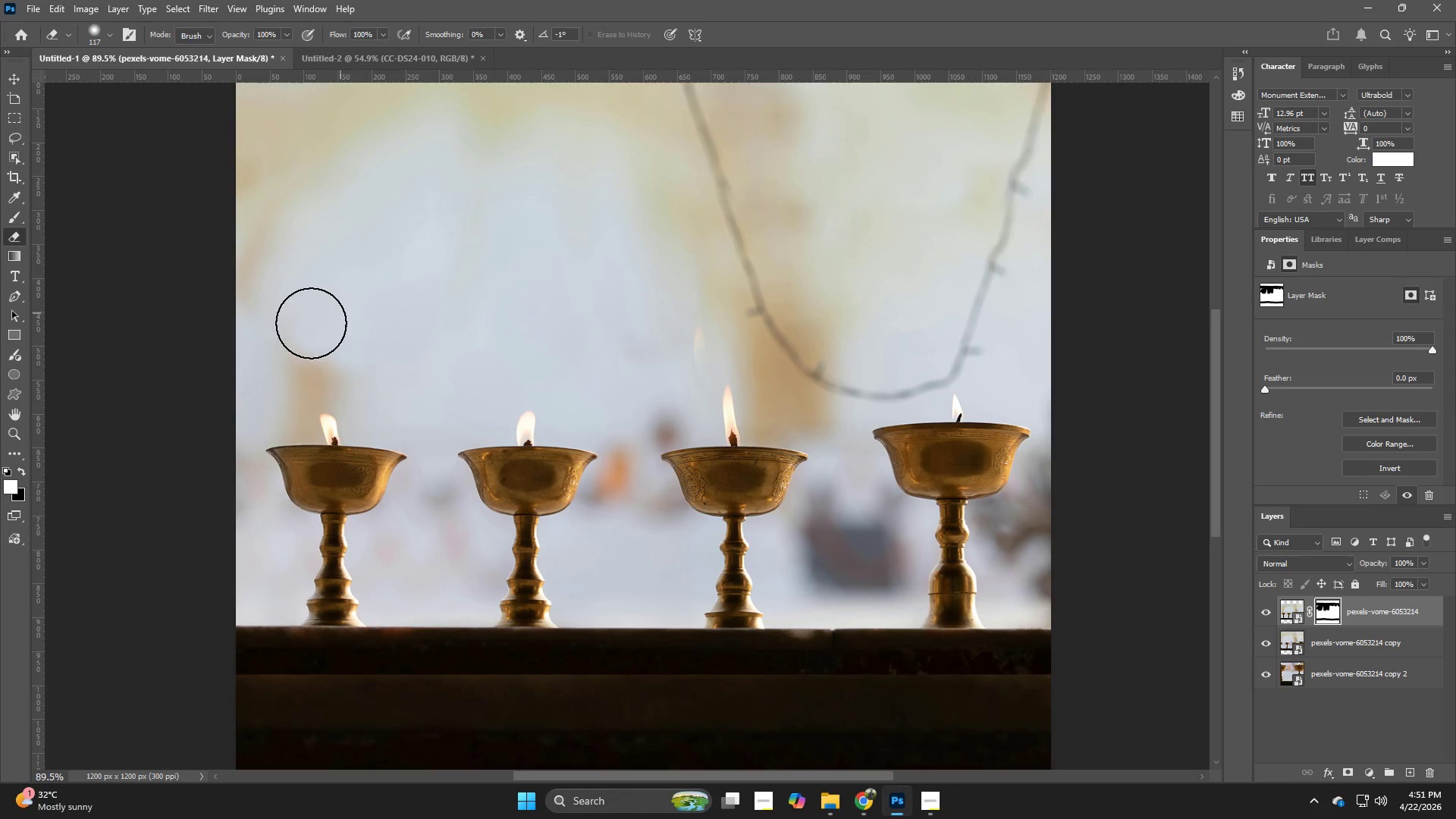 
left_click_drag(start_coordinate=[315, 322], to_coordinate=[308, 325])
 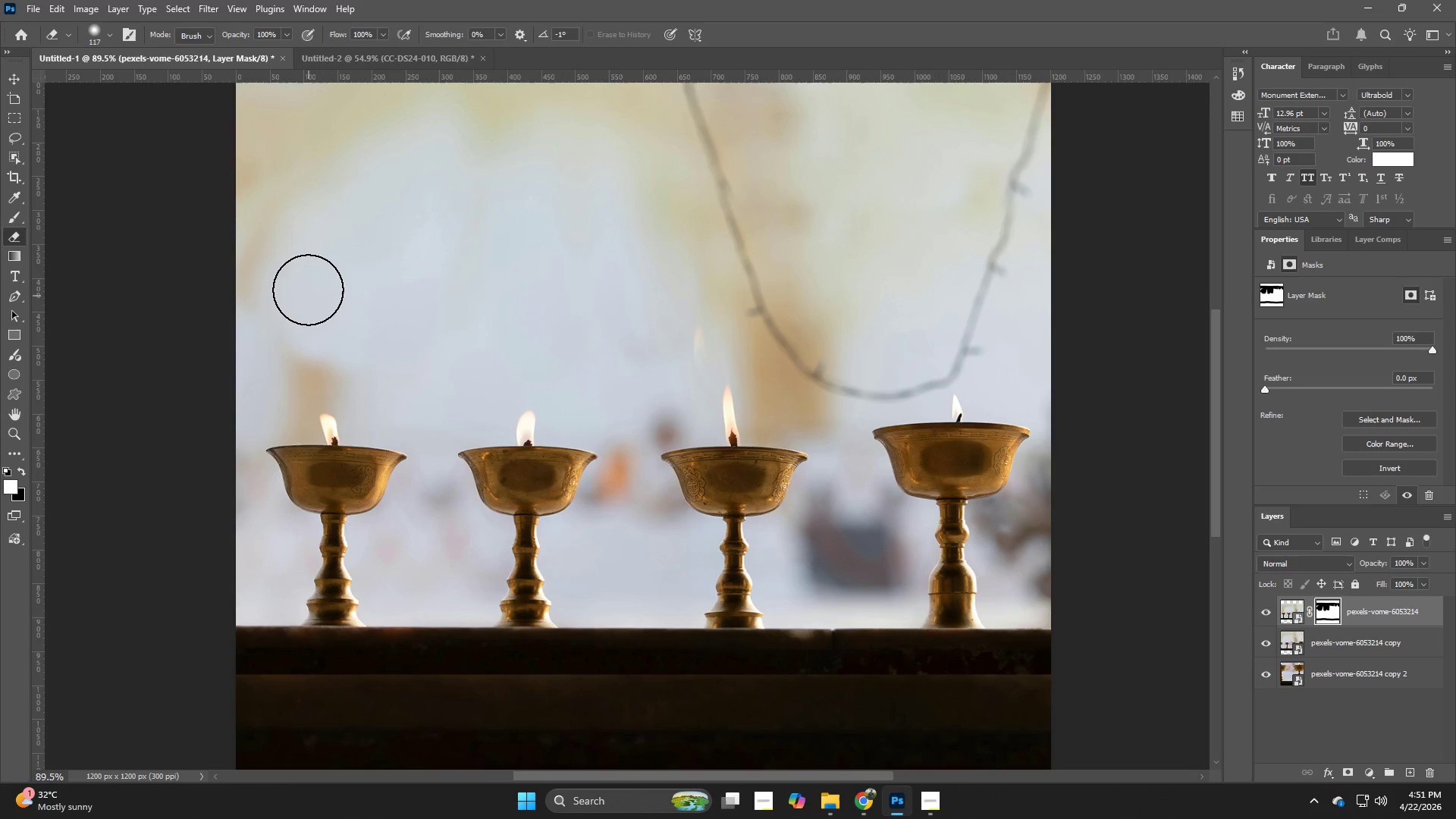 
left_click_drag(start_coordinate=[308, 290], to_coordinate=[293, 279])
 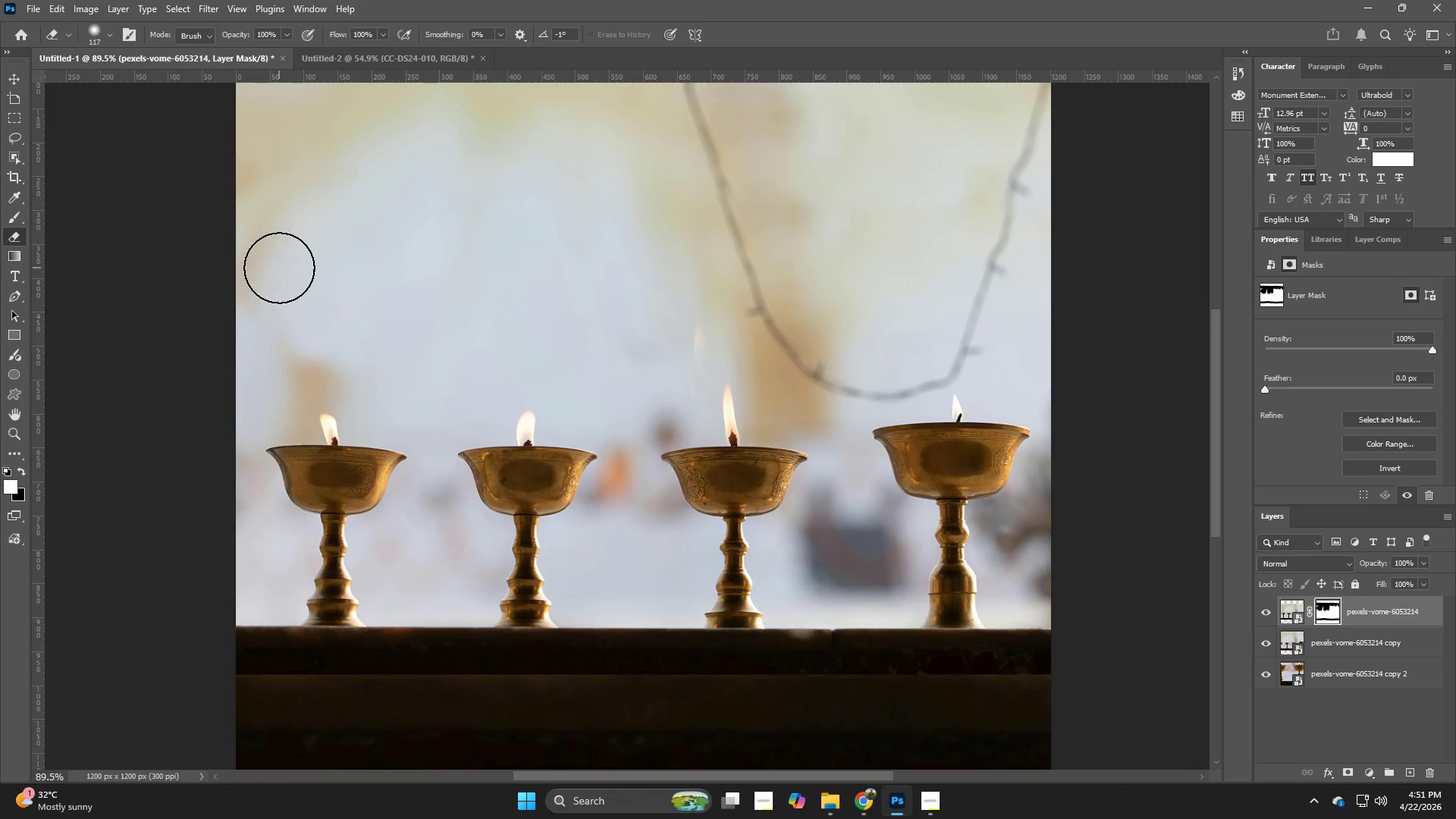 
left_click_drag(start_coordinate=[279, 268], to_coordinate=[277, 242])
 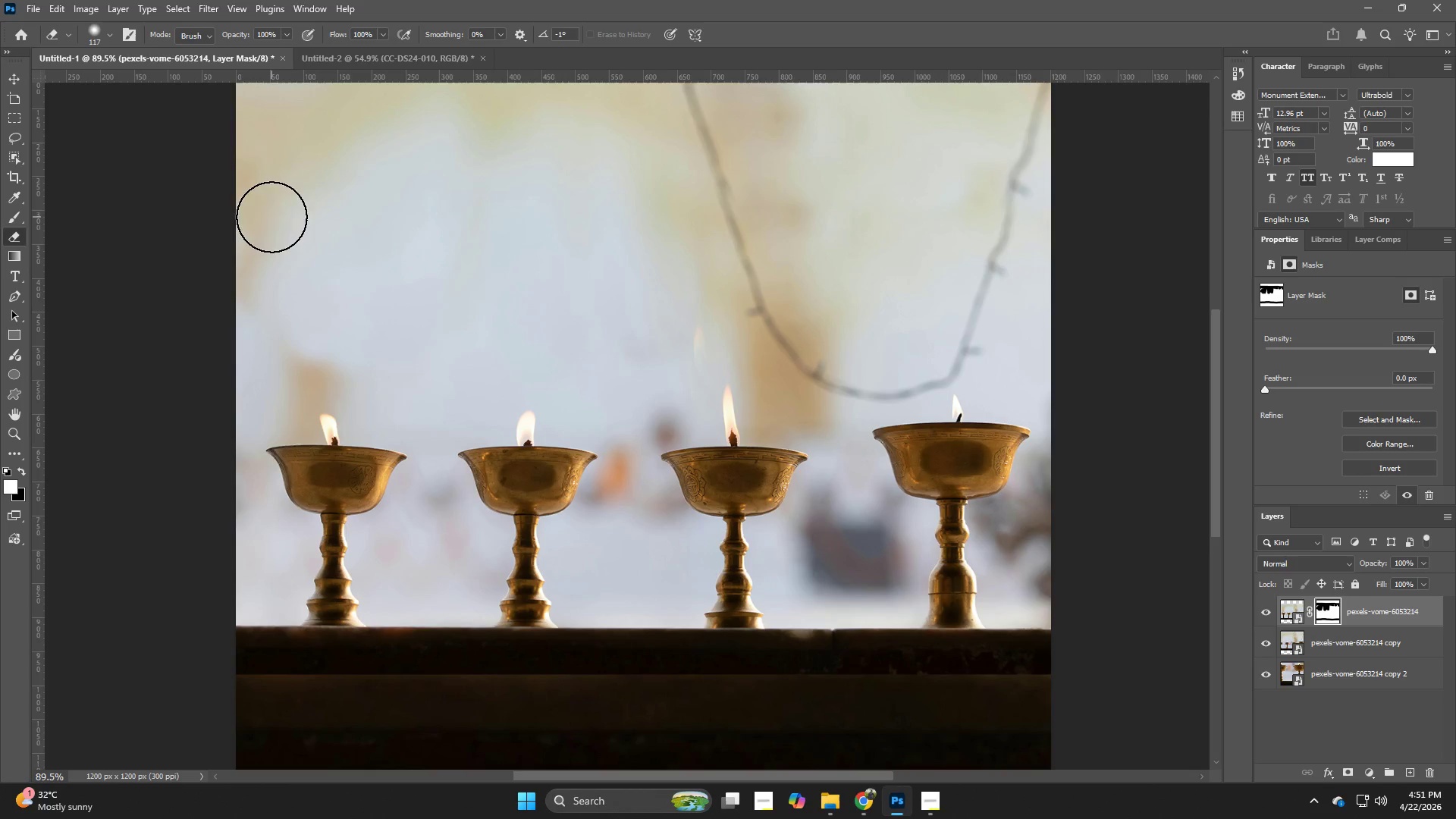 
left_click_drag(start_coordinate=[271, 217], to_coordinate=[269, 207])
 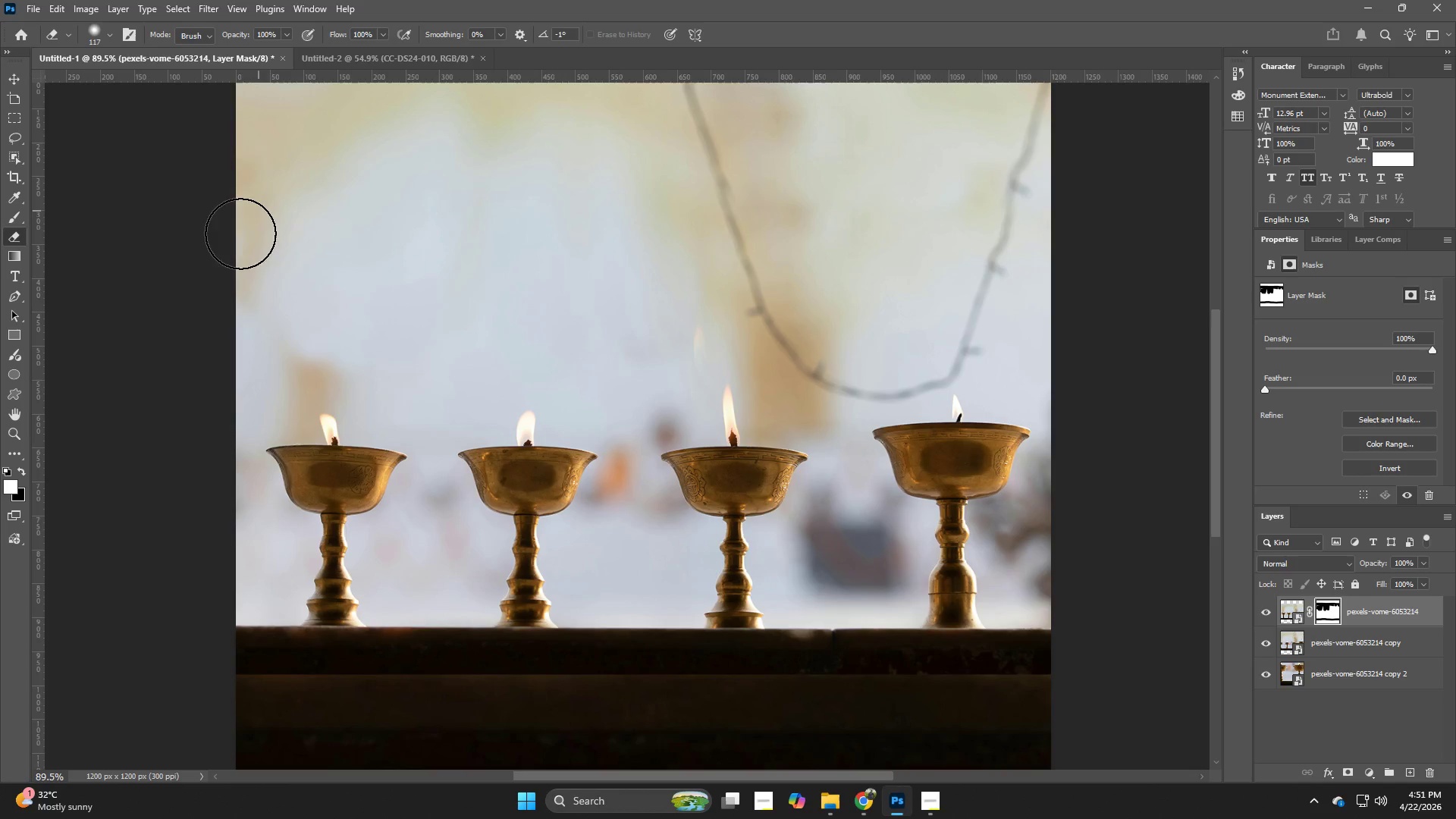 
left_click_drag(start_coordinate=[245, 222], to_coordinate=[237, 246])
 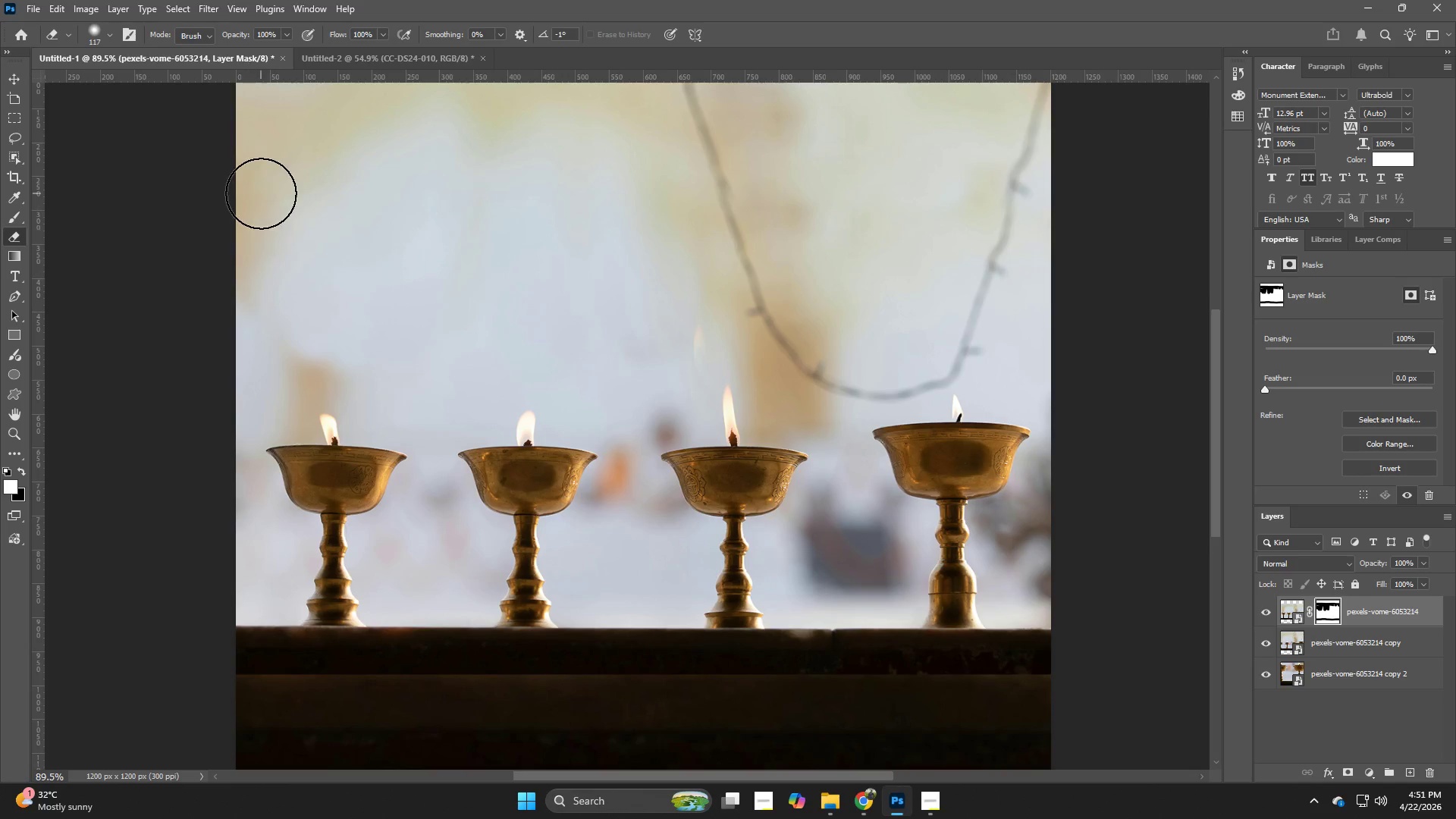 
left_click_drag(start_coordinate=[261, 193], to_coordinate=[255, 195])
 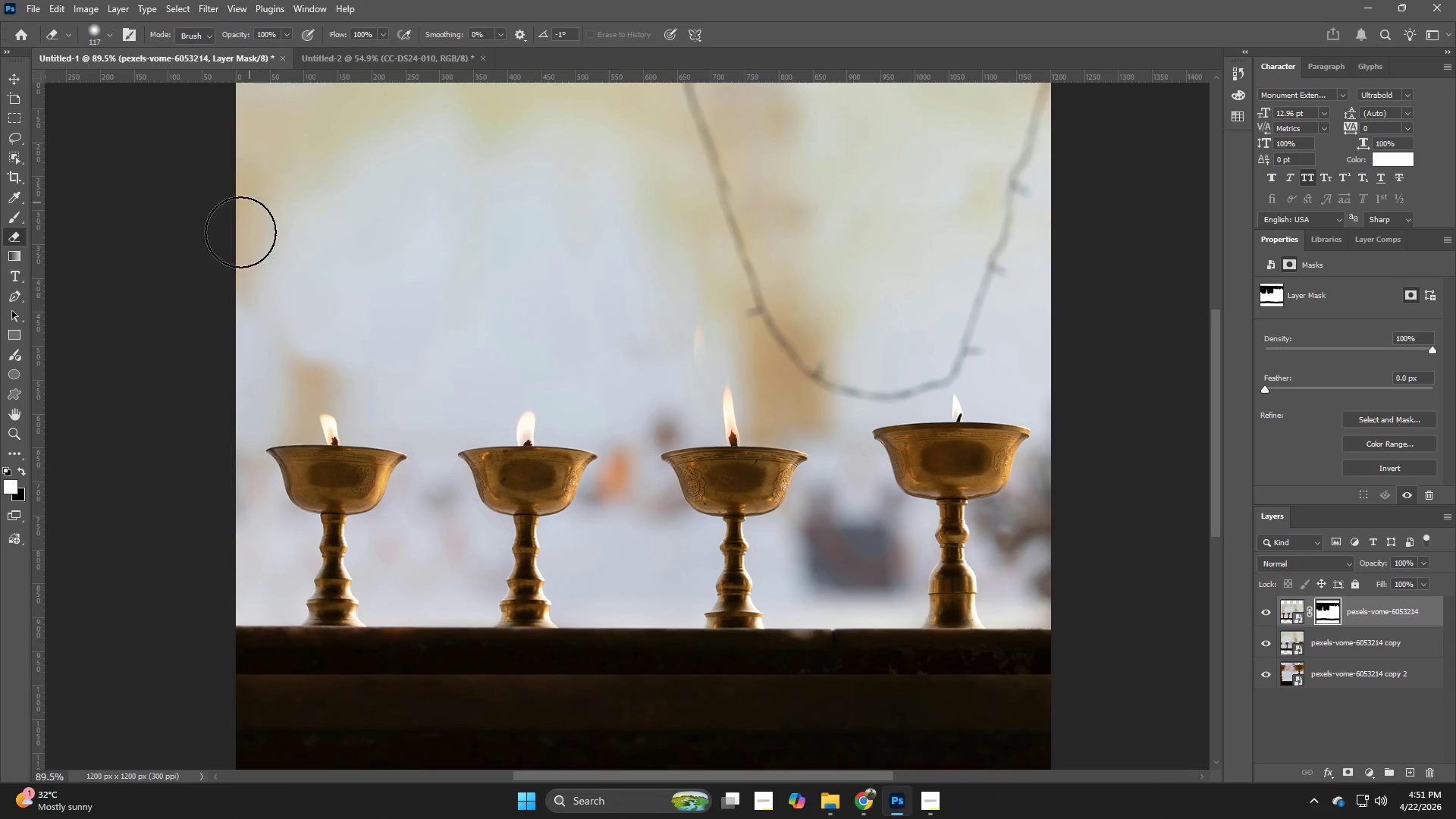 
left_click_drag(start_coordinate=[249, 202], to_coordinate=[237, 257])
 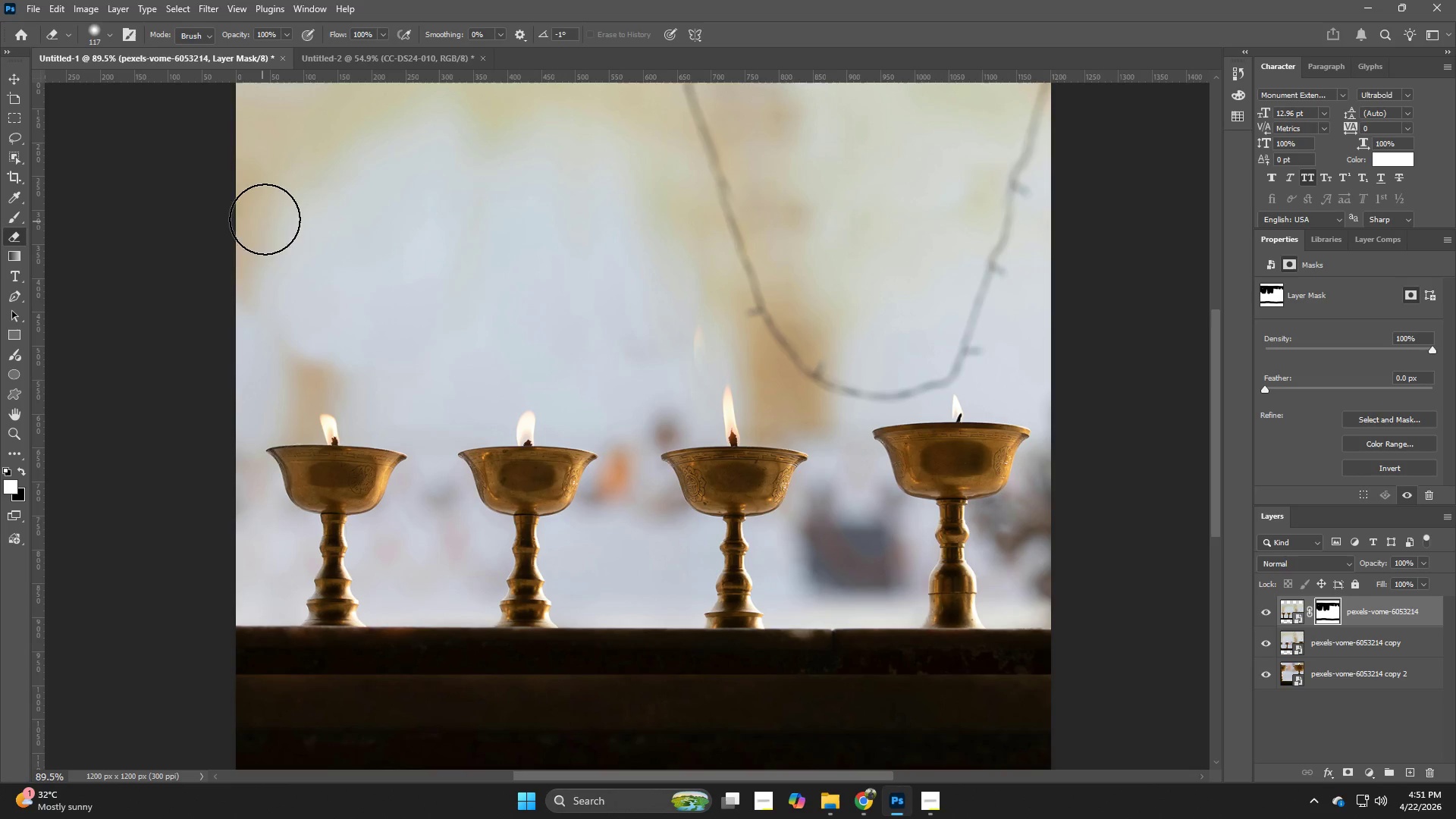 
left_click_drag(start_coordinate=[265, 219], to_coordinate=[268, 234])
 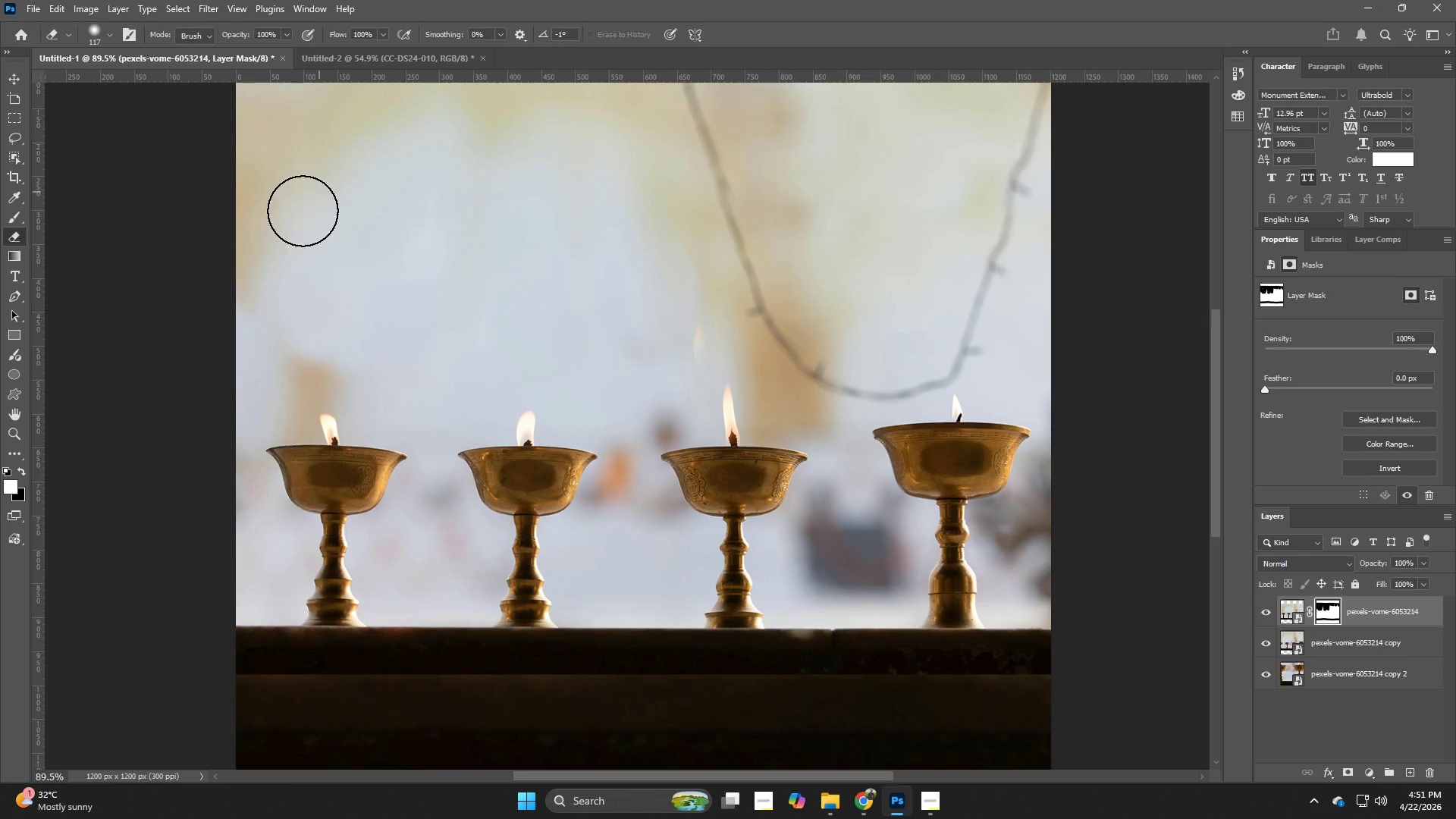 
left_click_drag(start_coordinate=[325, 184], to_coordinate=[301, 213])
 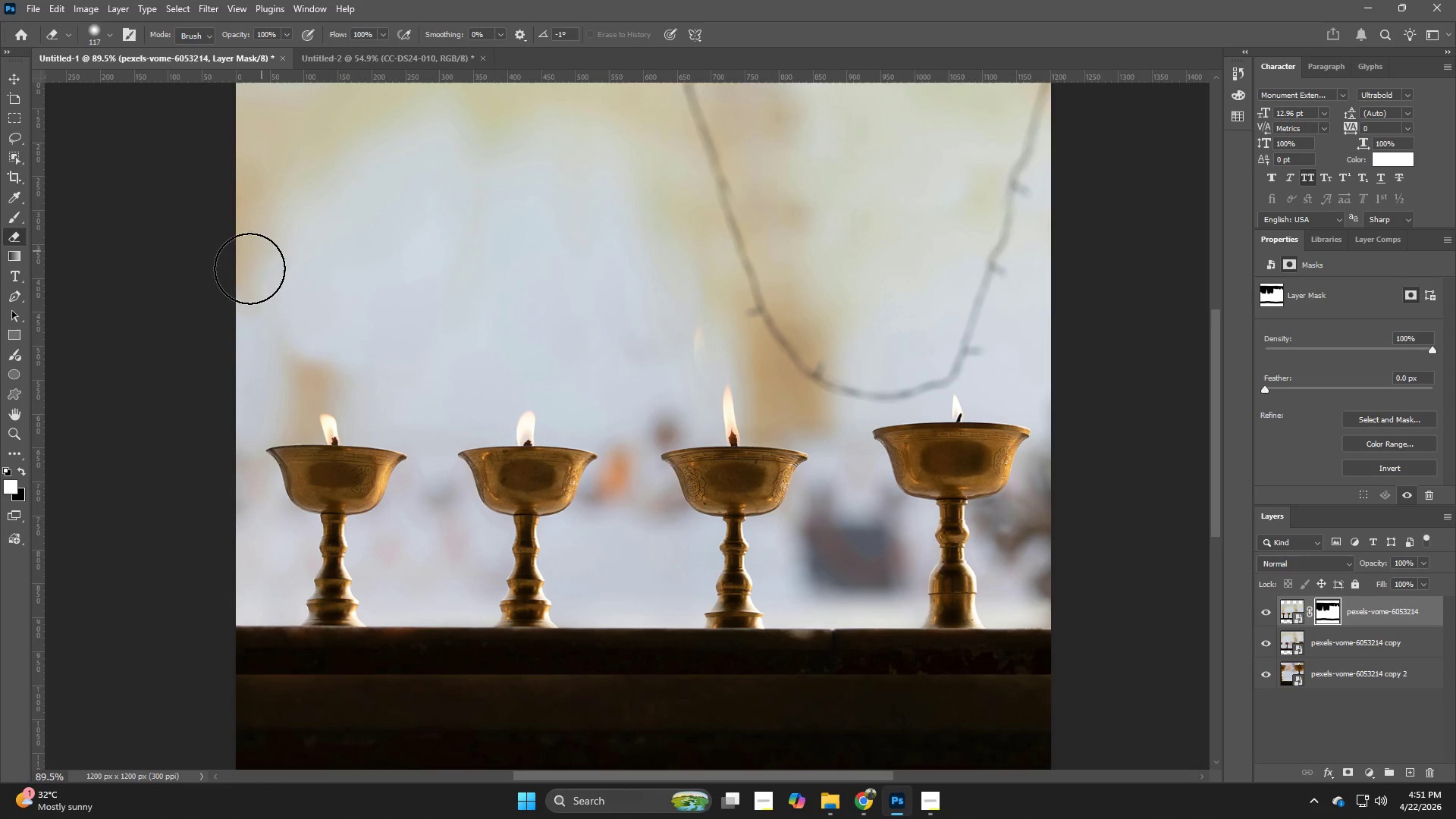 
left_click_drag(start_coordinate=[257, 258], to_coordinate=[237, 288])
 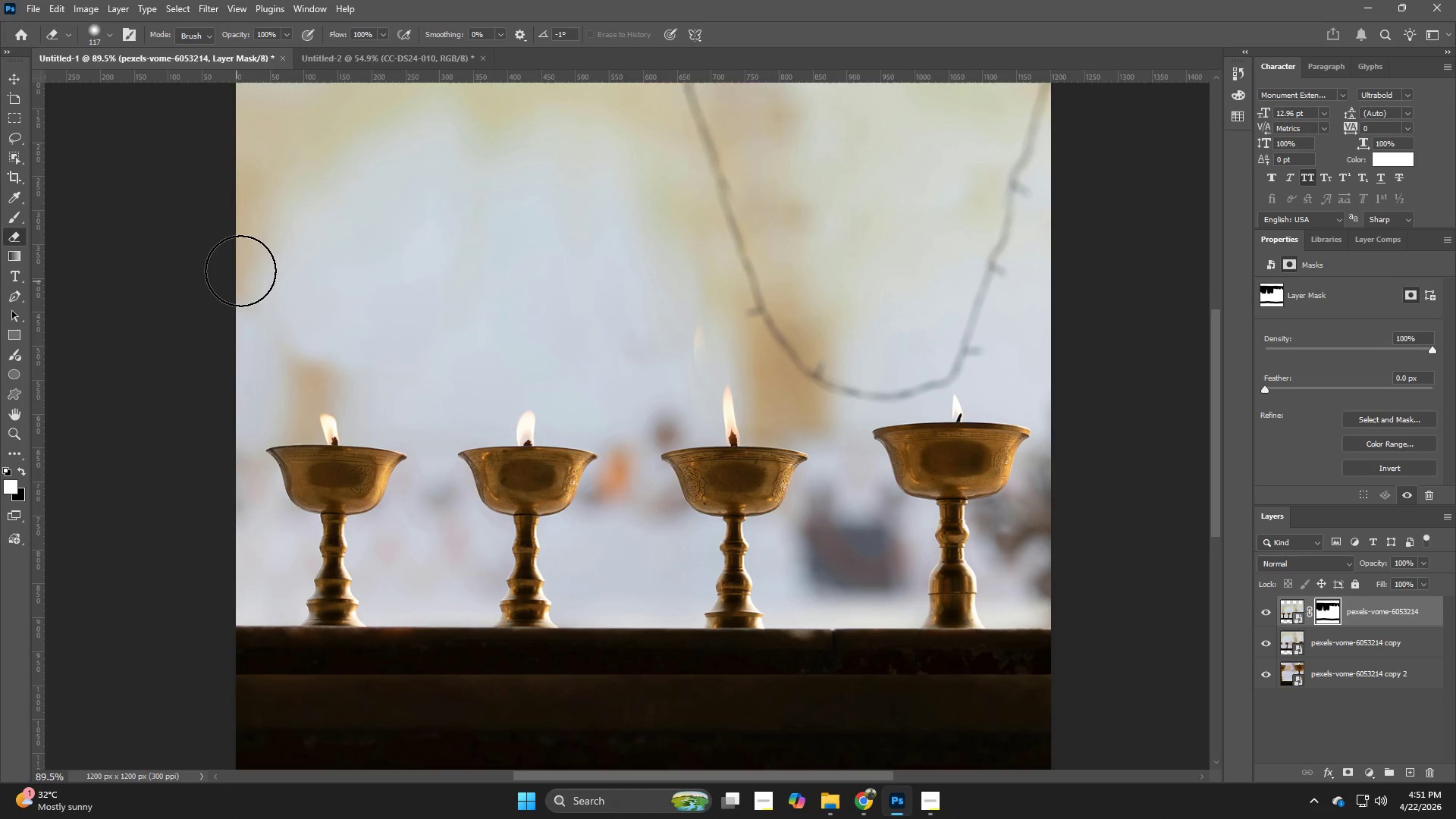 
triple_click([240, 270])
 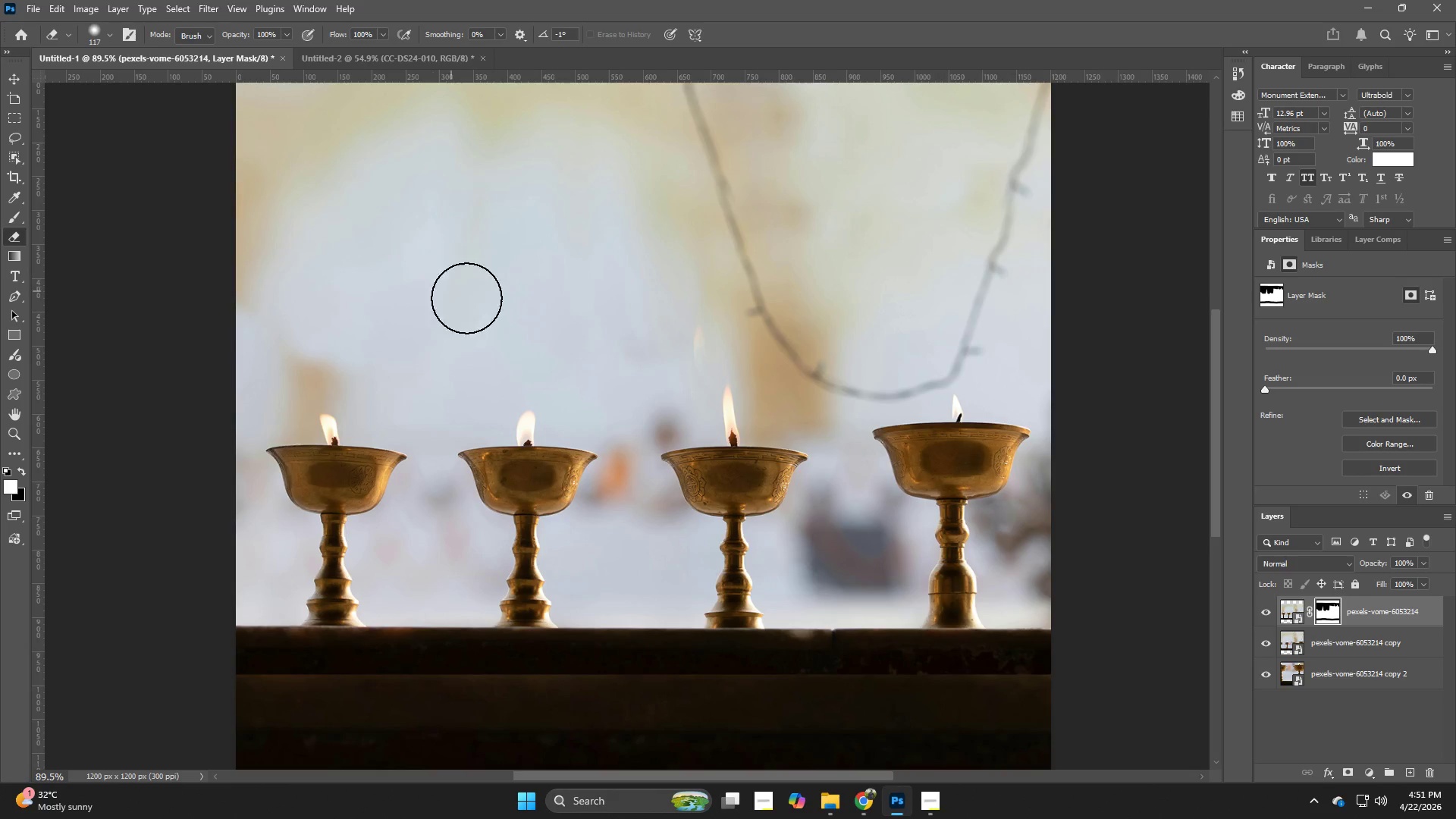 
hold_key(key=Z, duration=1.33)
 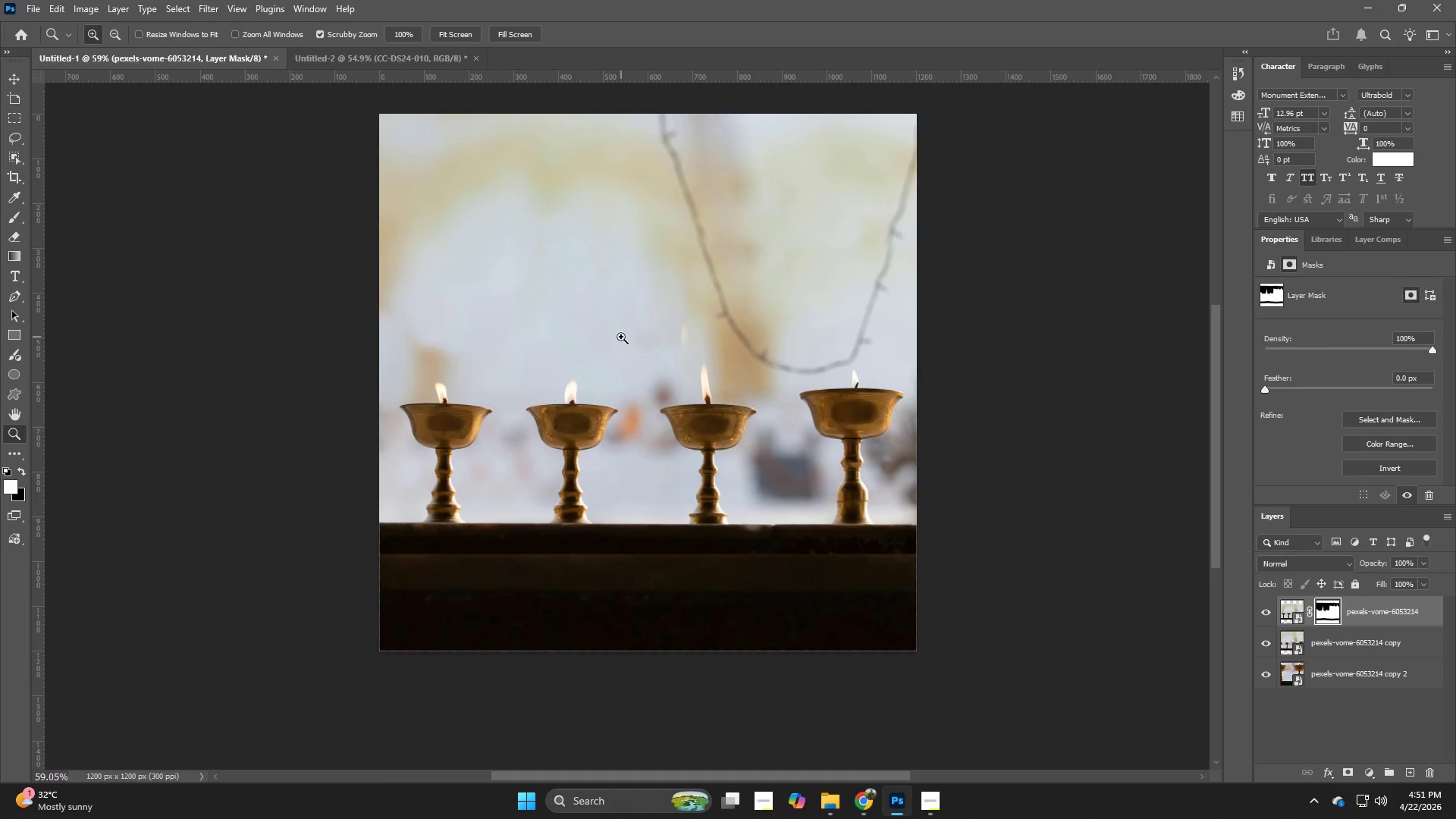 
left_click_drag(start_coordinate=[657, 322], to_coordinate=[621, 336])
 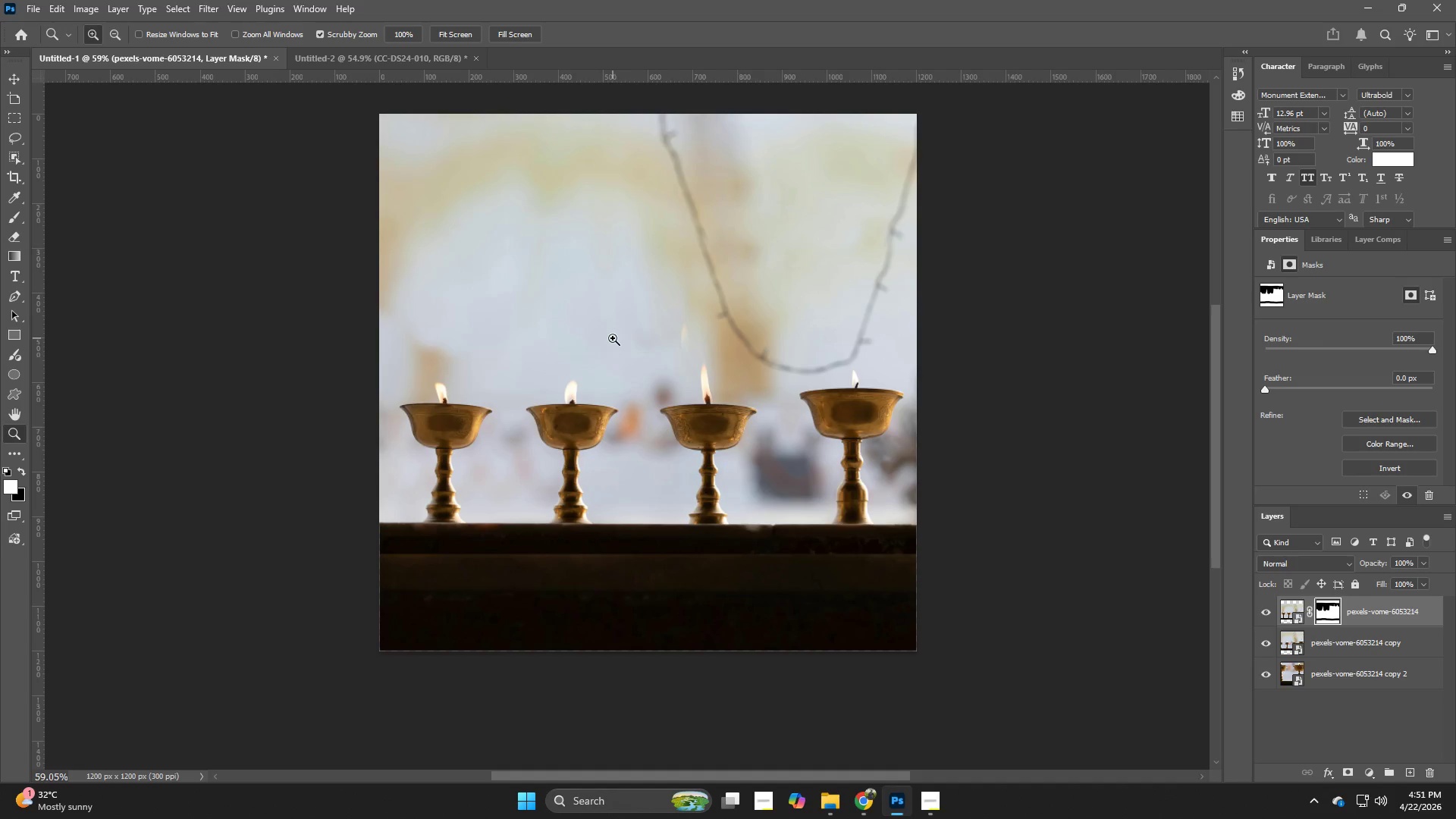 
key(Alt+Control+Shift+W)
 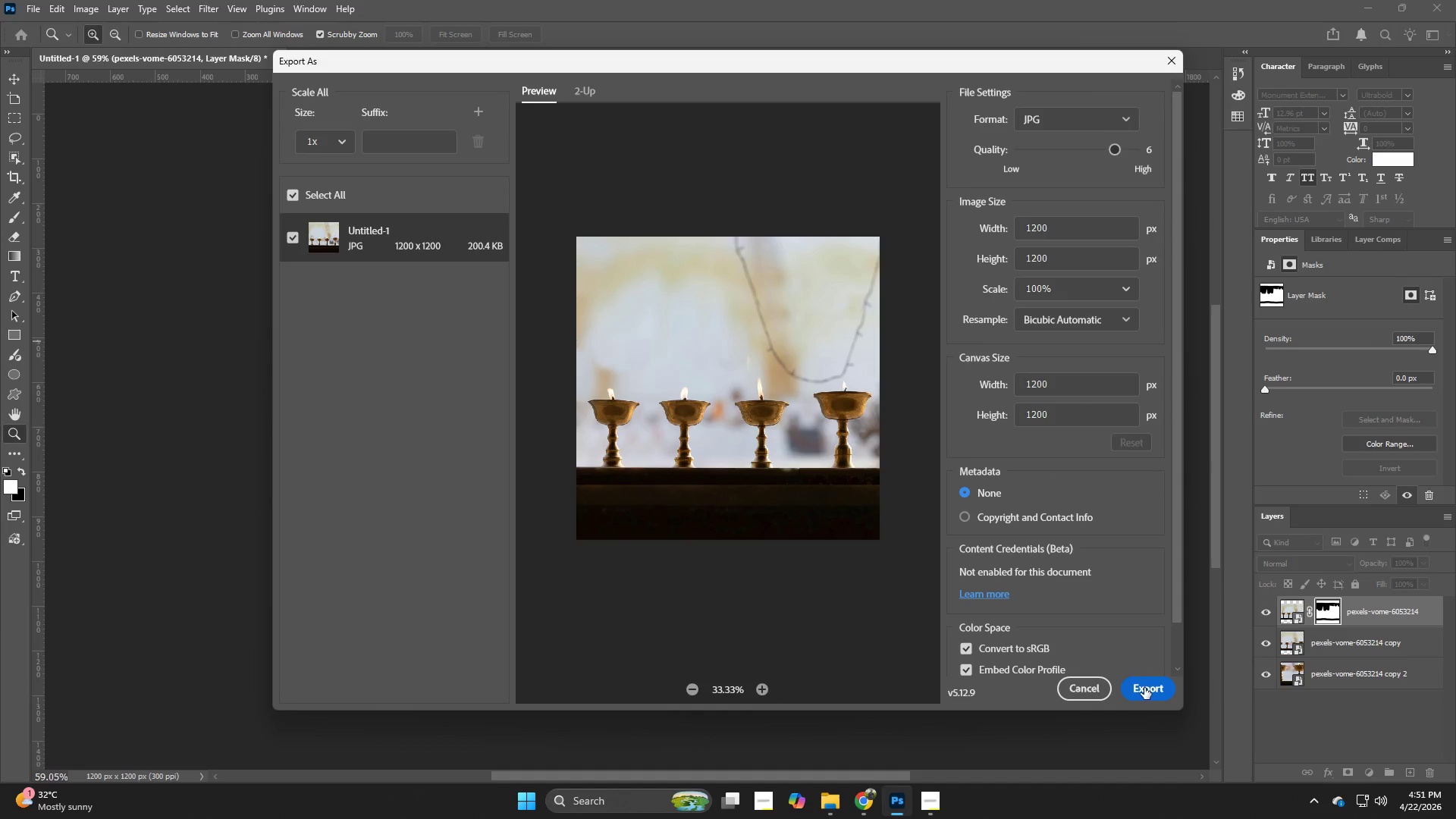 
left_click([1144, 688])
 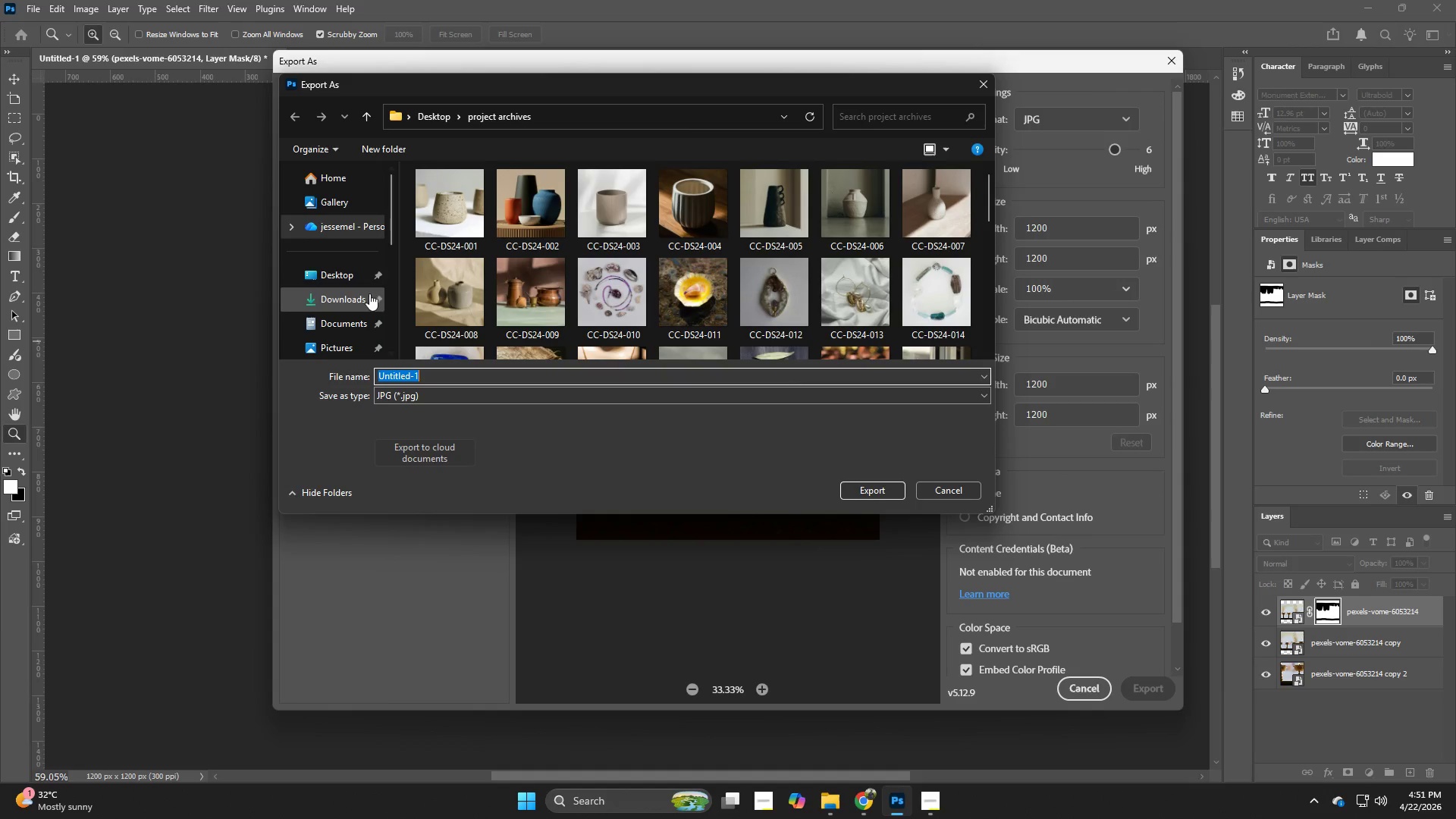 
left_click([353, 275])
 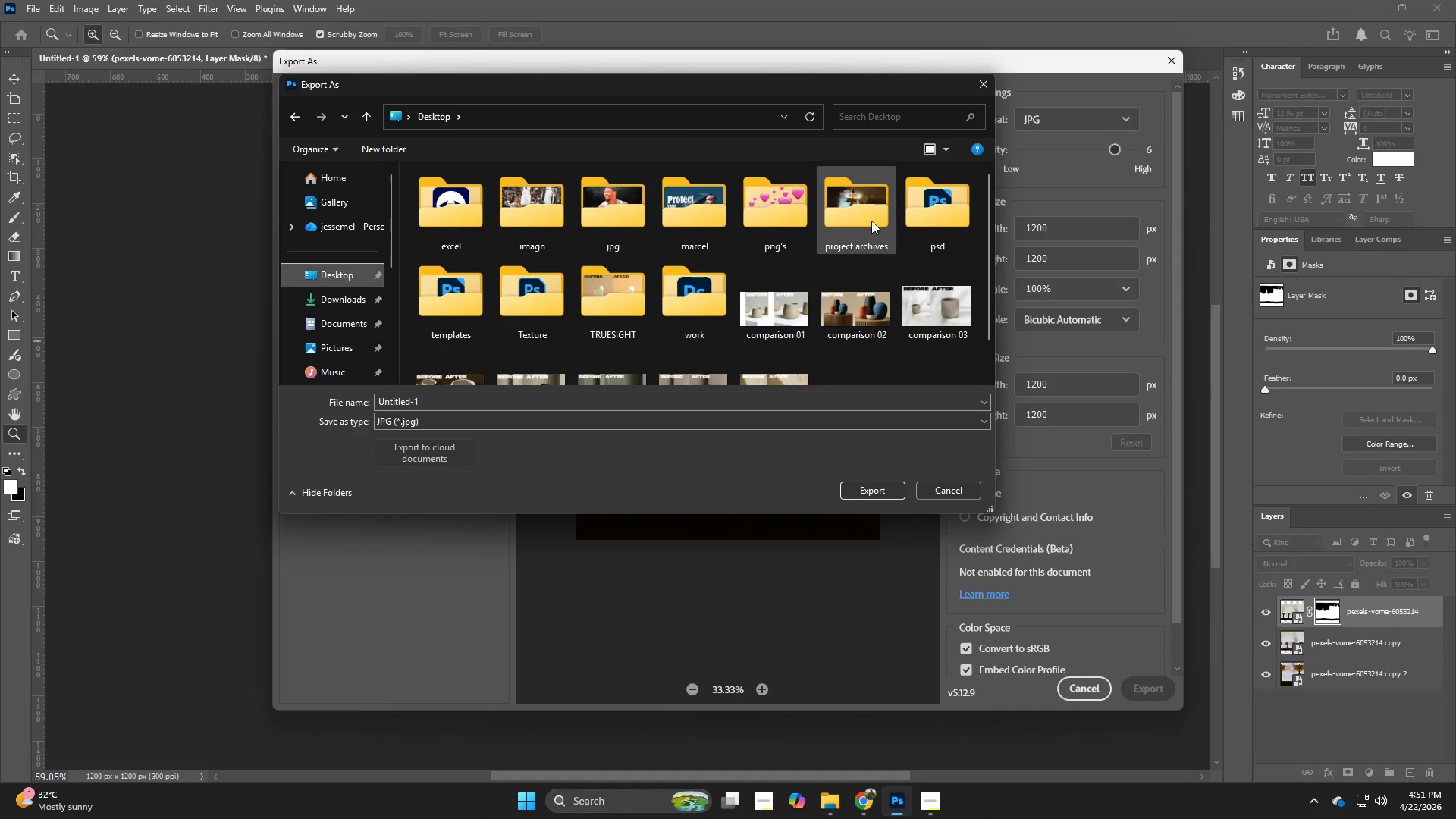 
left_click([851, 213])
 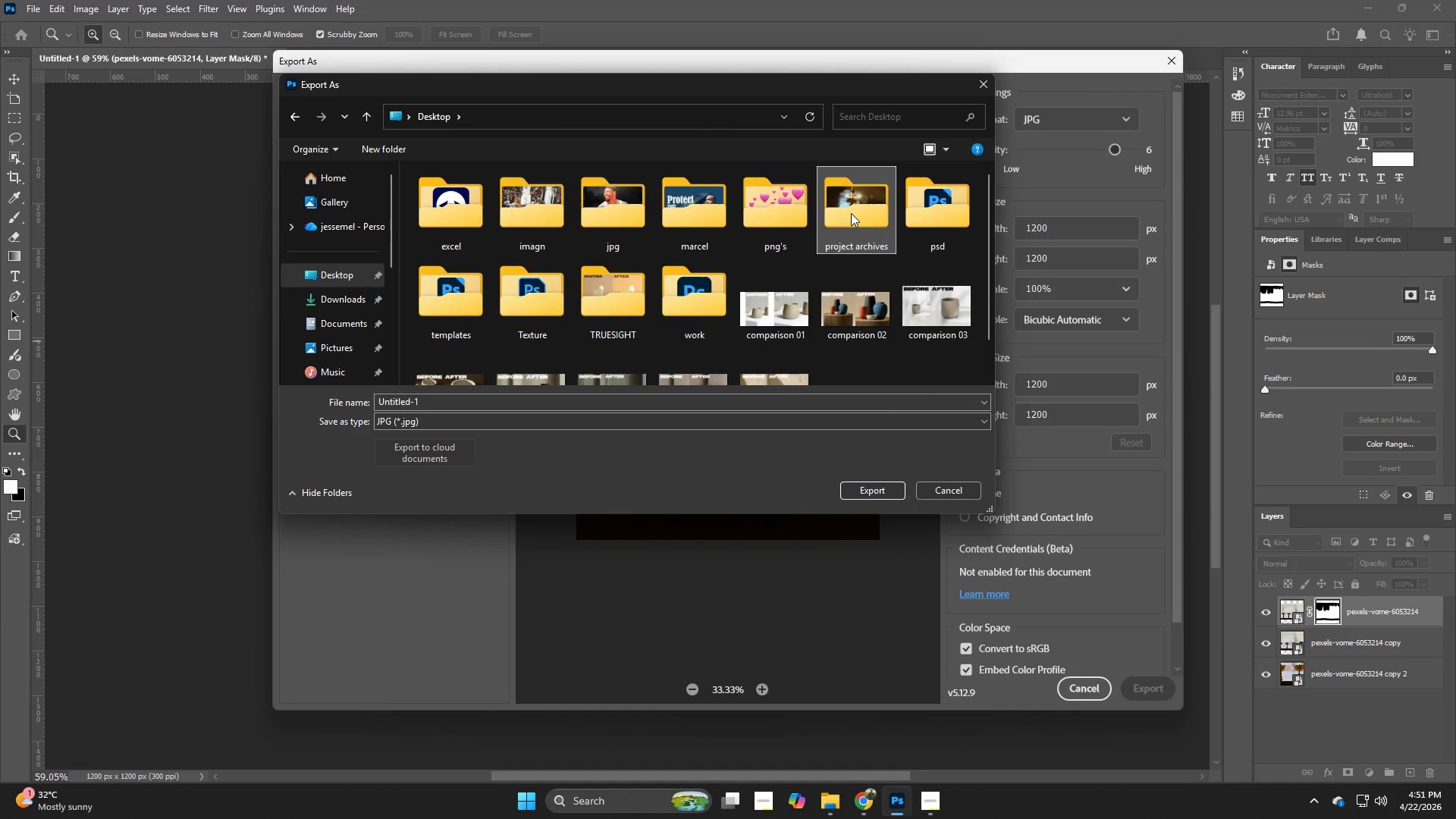 
double_click([851, 213])
 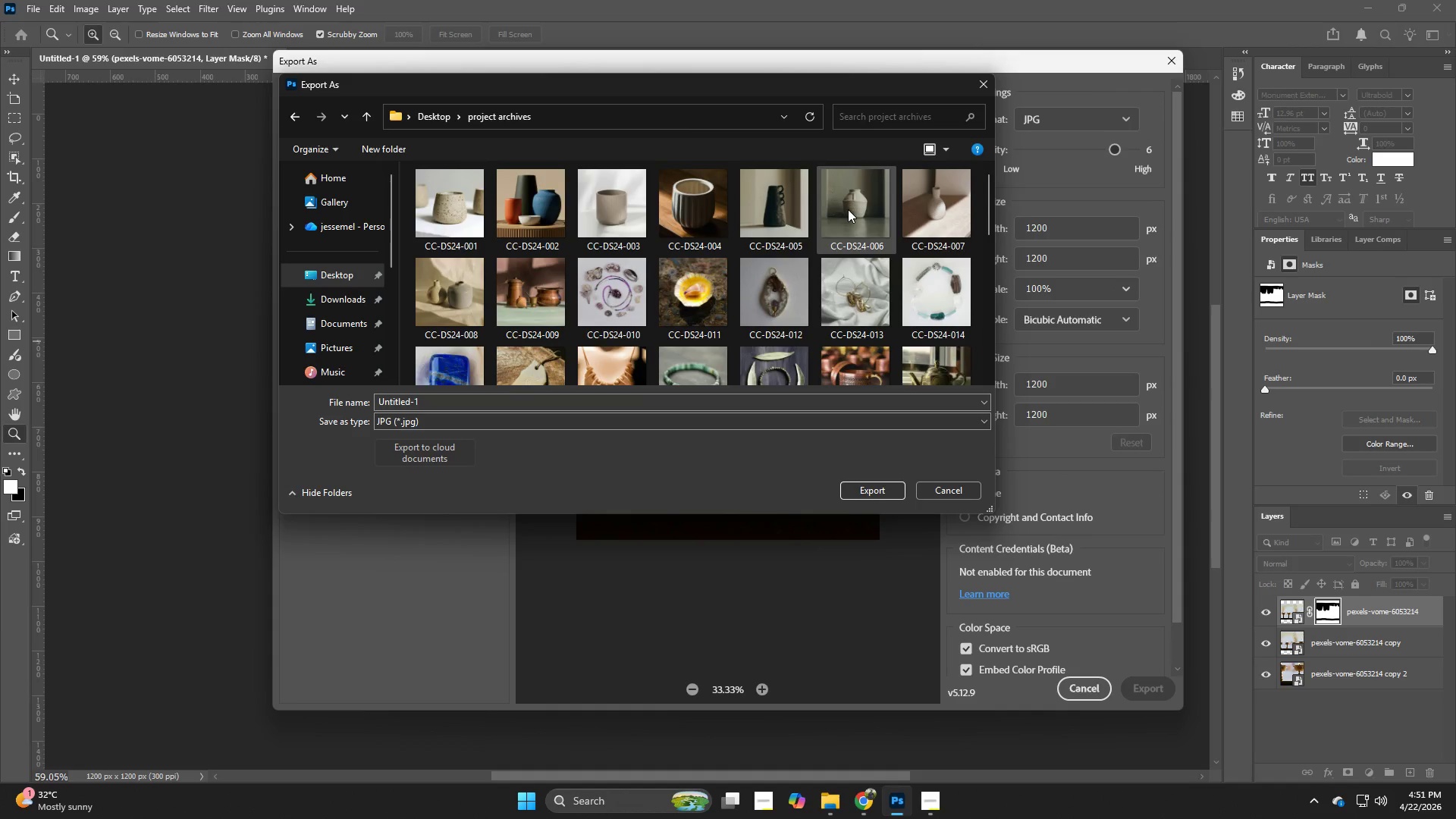 
left_click([915, 303])
 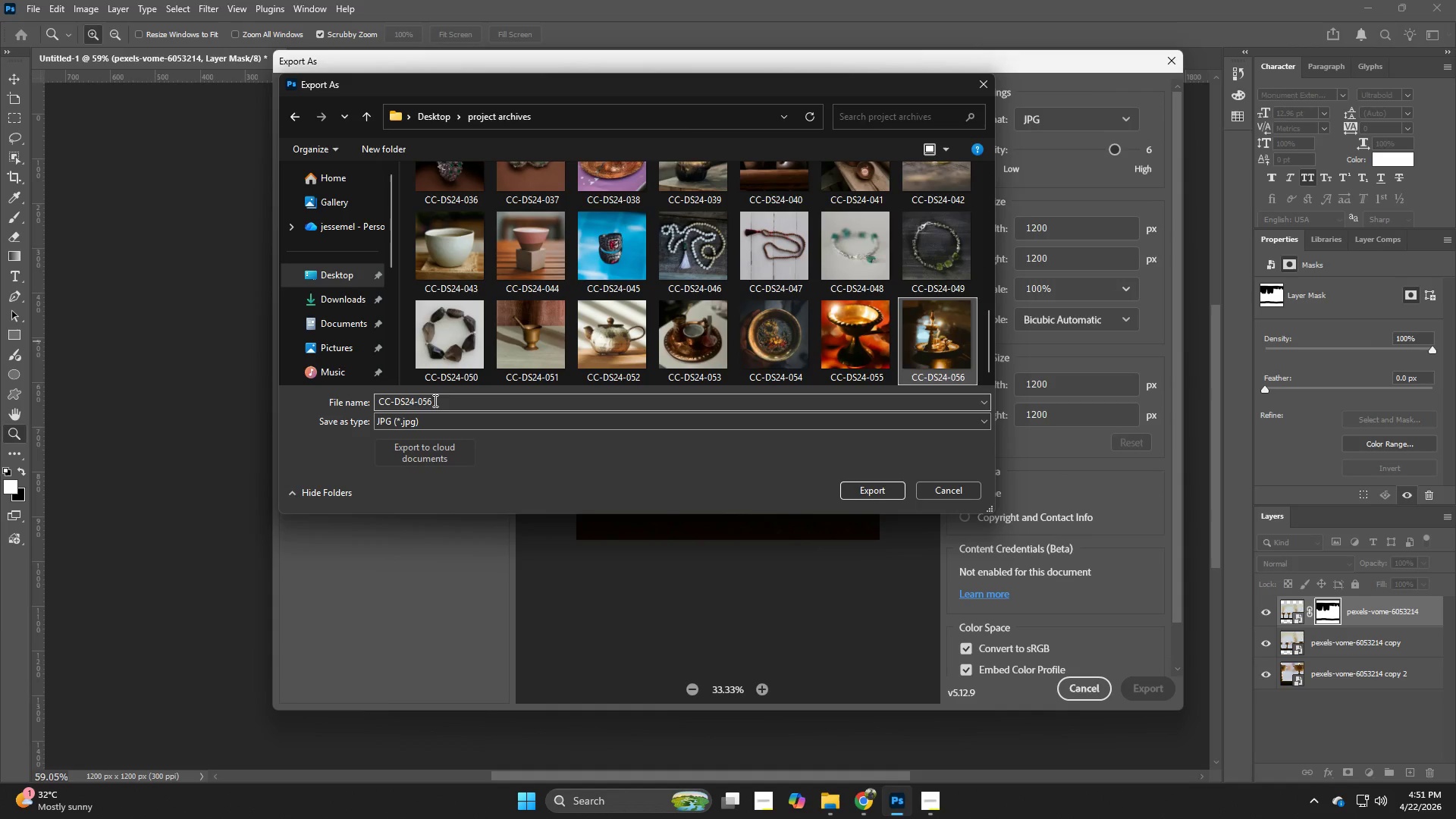 
double_click([435, 402])
 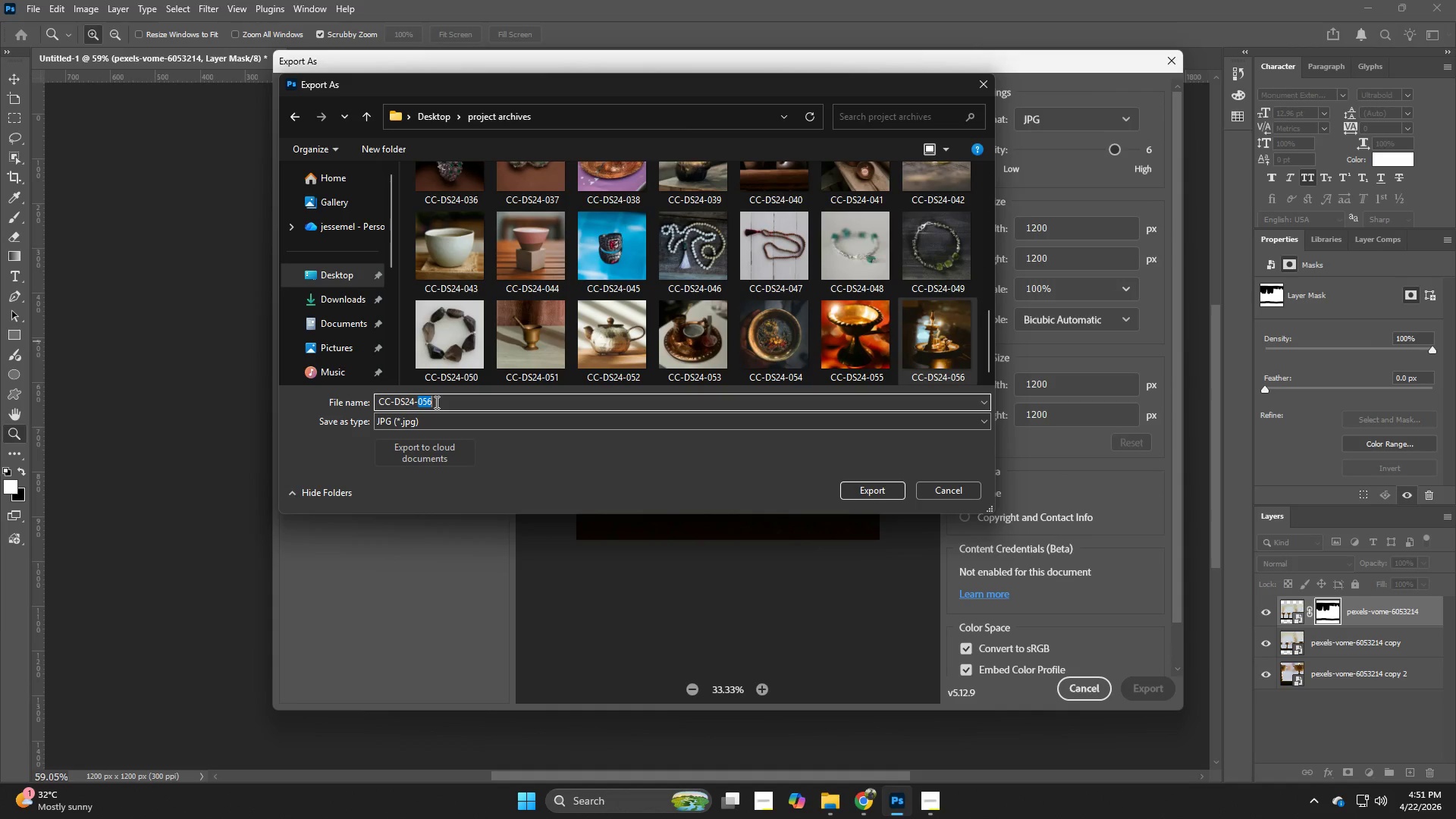 
triple_click([435, 402])
 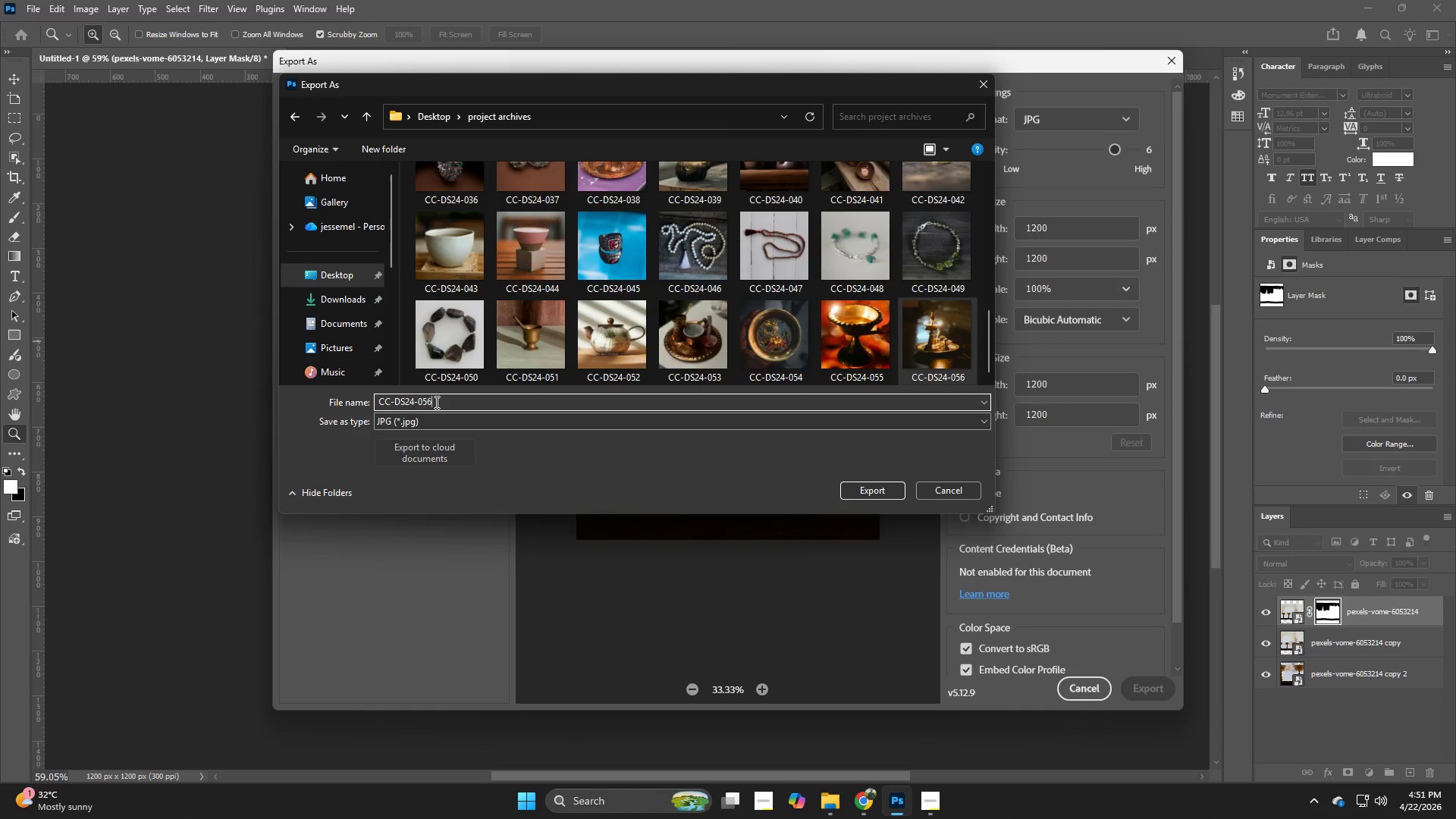 
key(Backspace)
 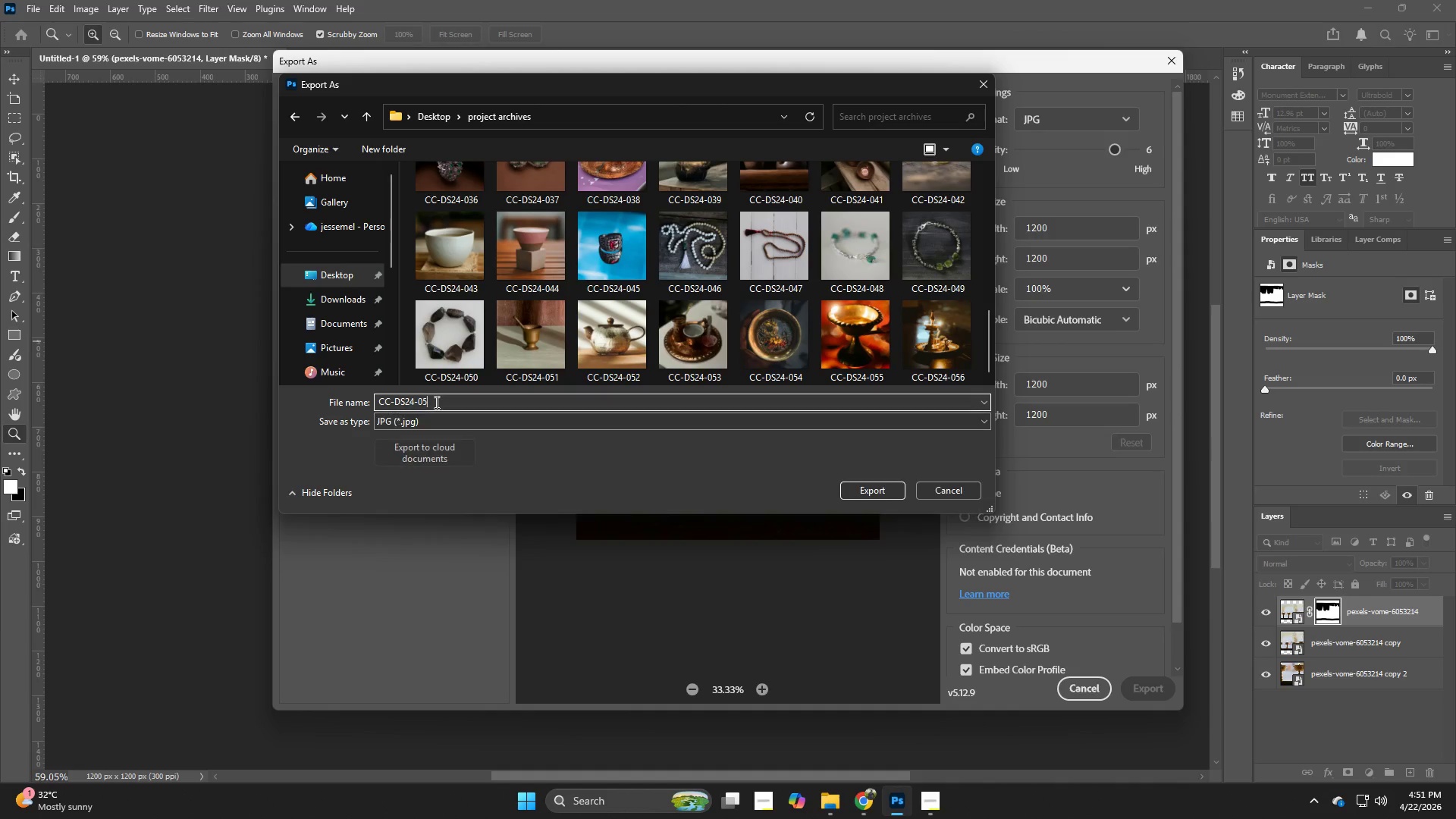 
key(7)
 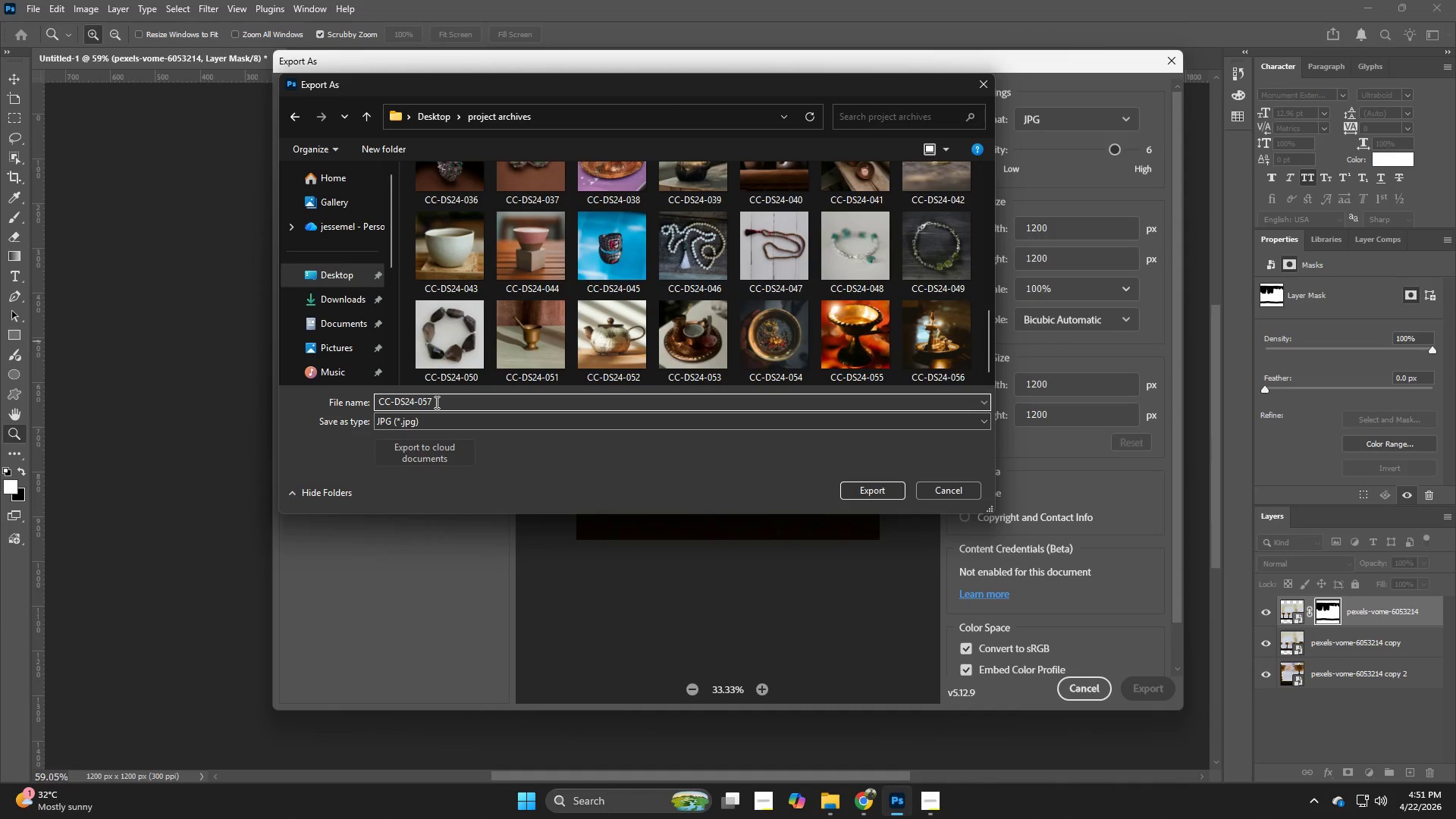 
scroll: coordinate [848, 212], scroll_direction: down, amount: 10.0
 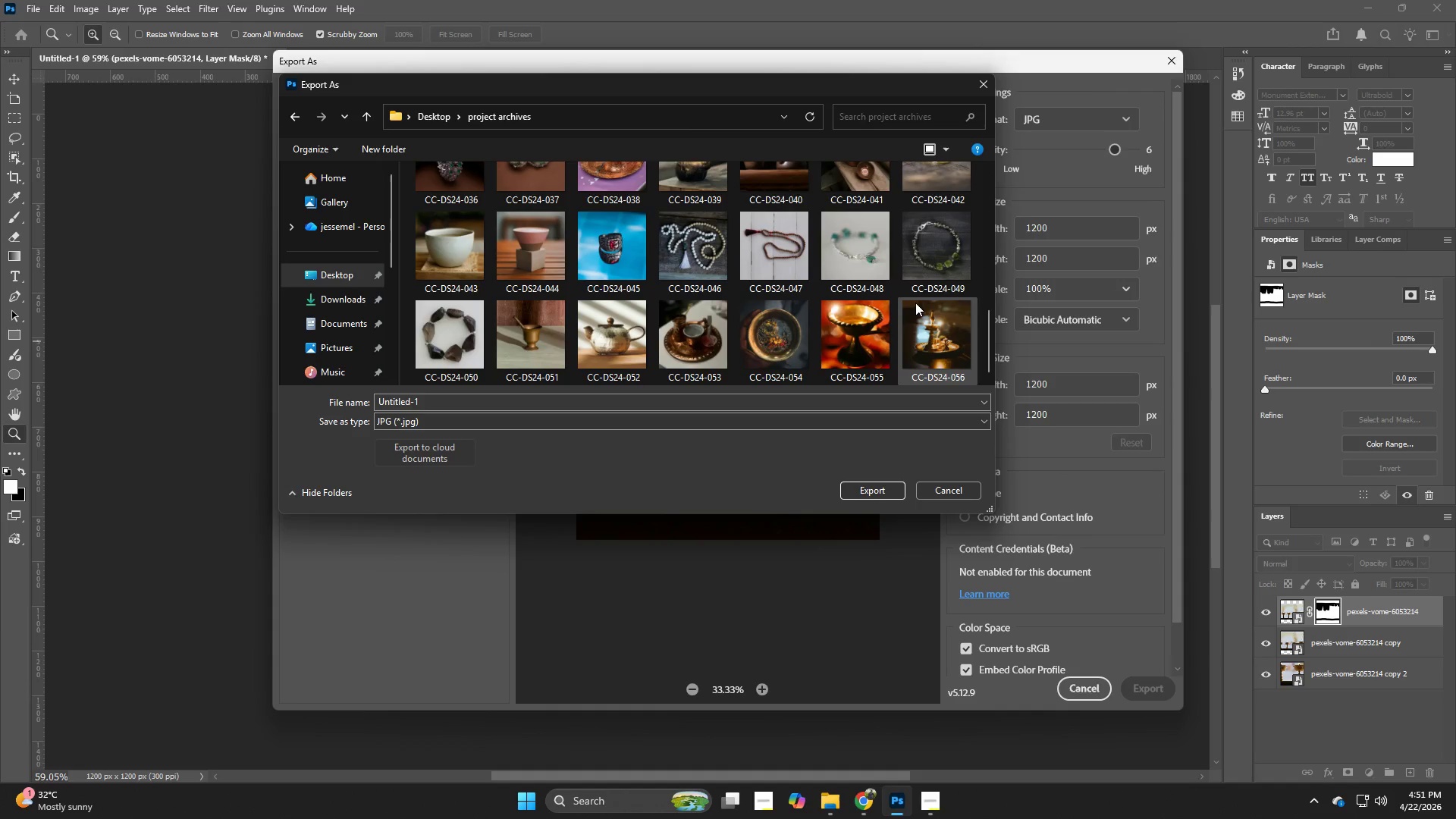 
key(NumpadEnter)
 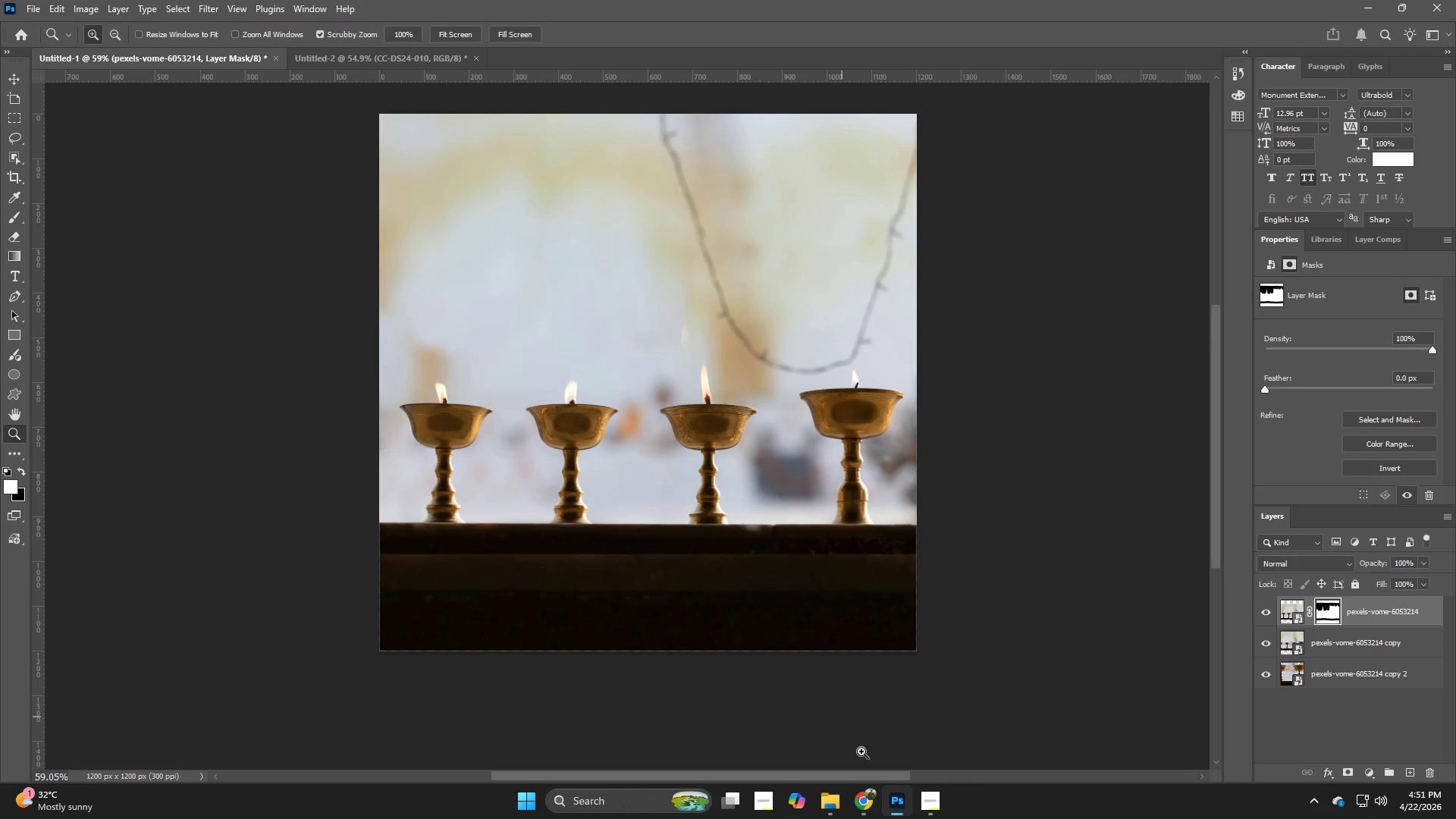 
left_click_drag(start_coordinate=[872, 806], to_coordinate=[874, 802])
 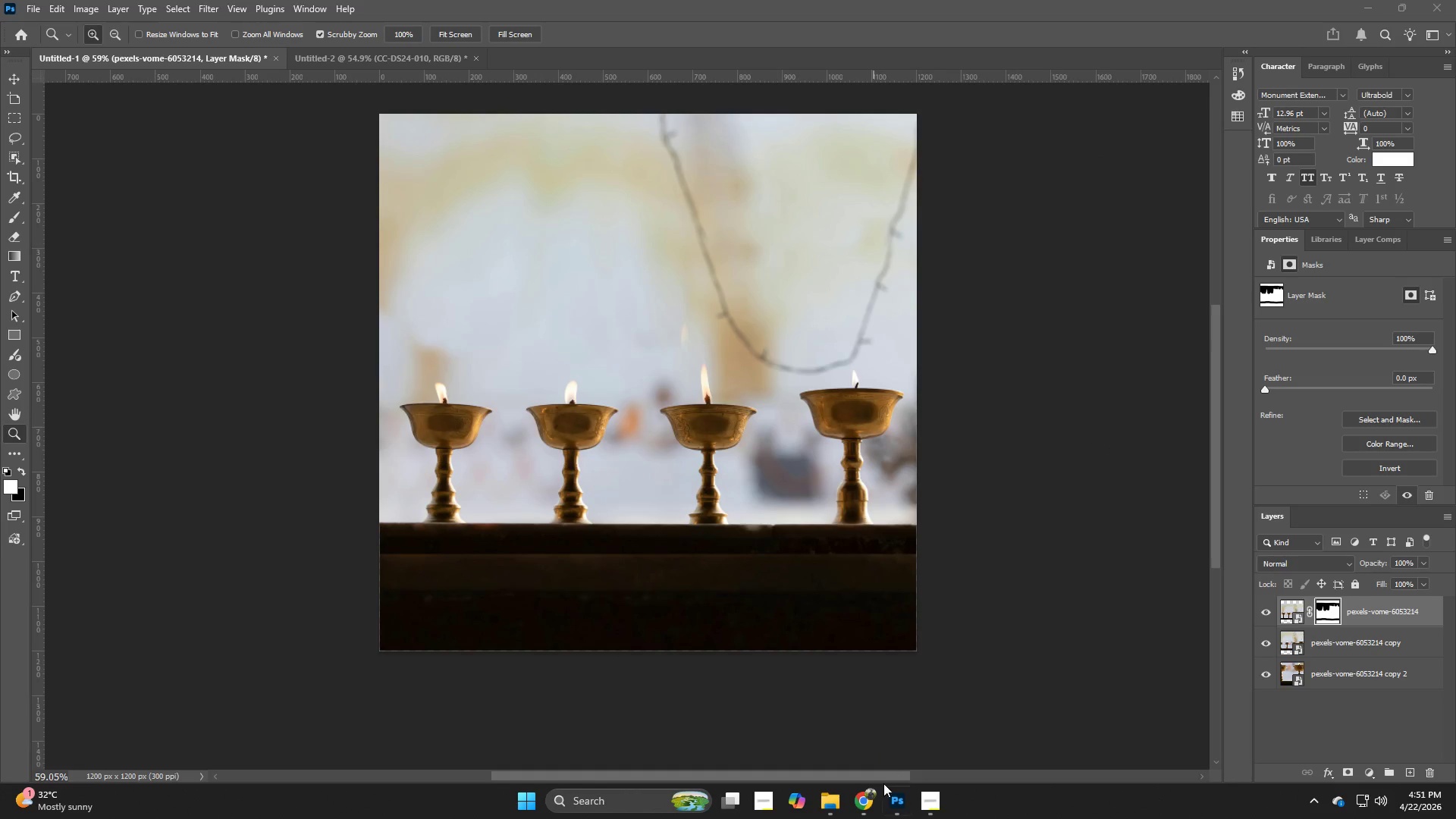 
left_click([871, 792])
 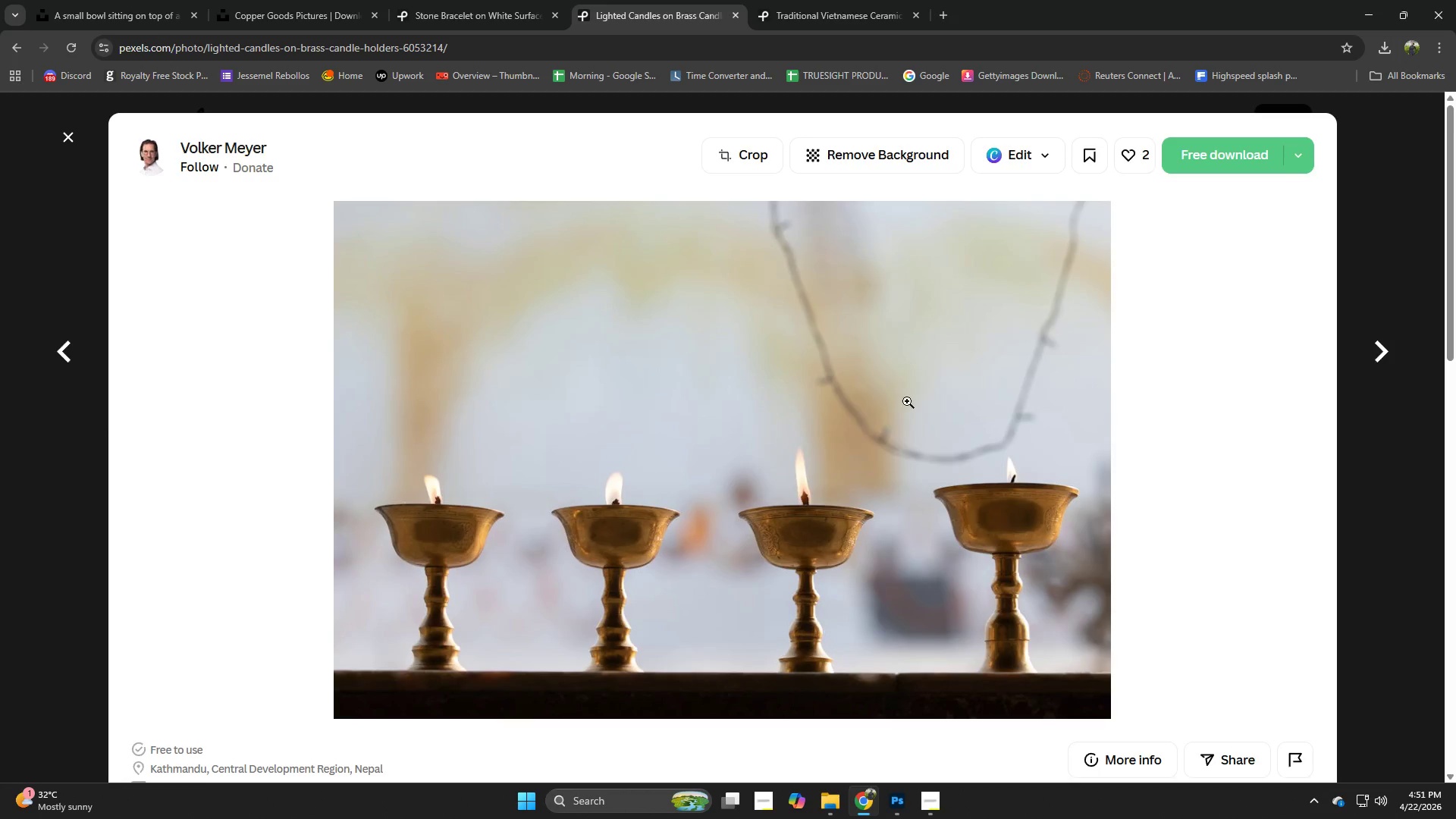 
scroll: coordinate [674, 566], scroll_direction: down, amount: 6.0
 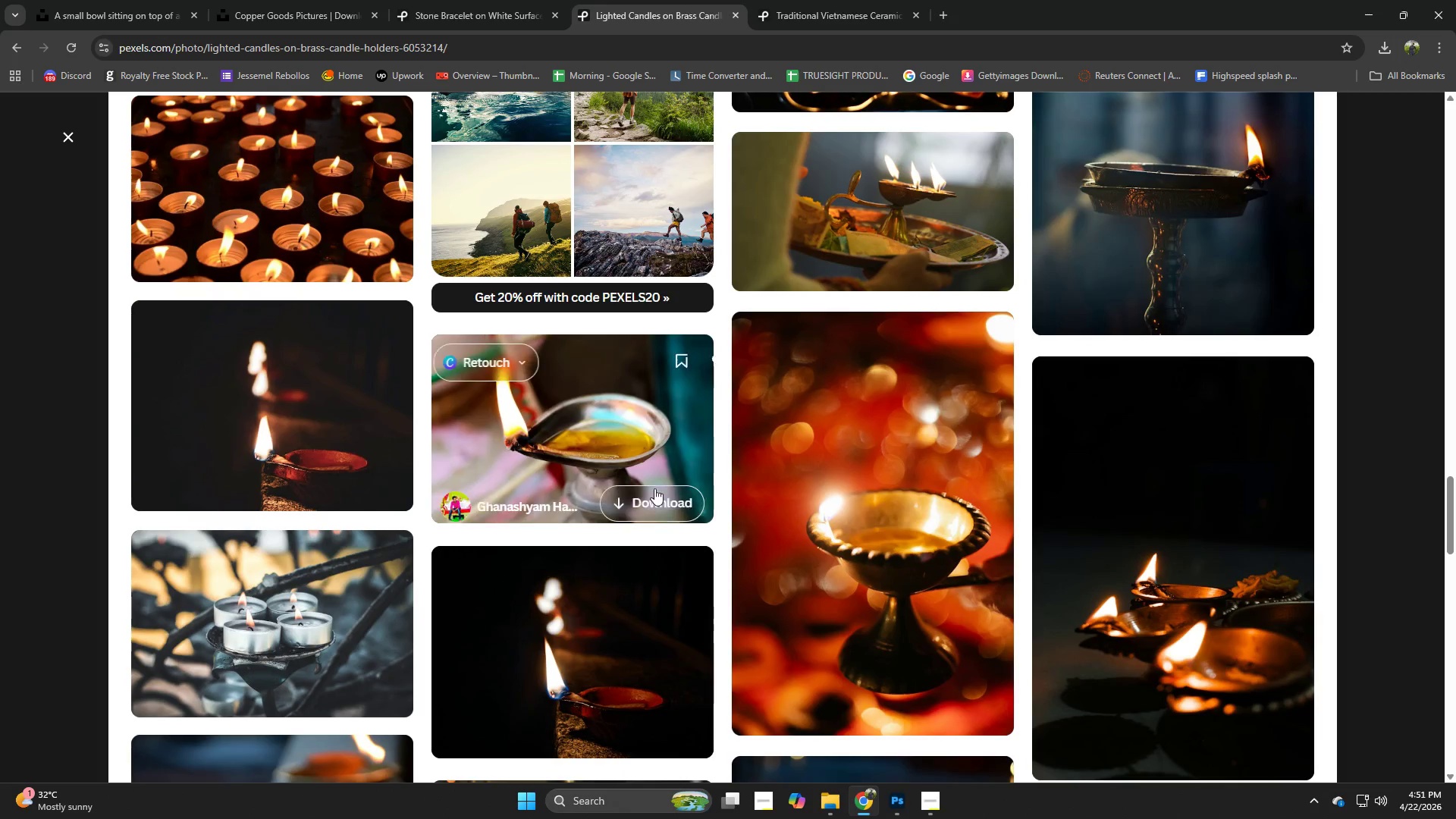 
scroll: coordinate [670, 546], scroll_direction: down, amount: 2.0
 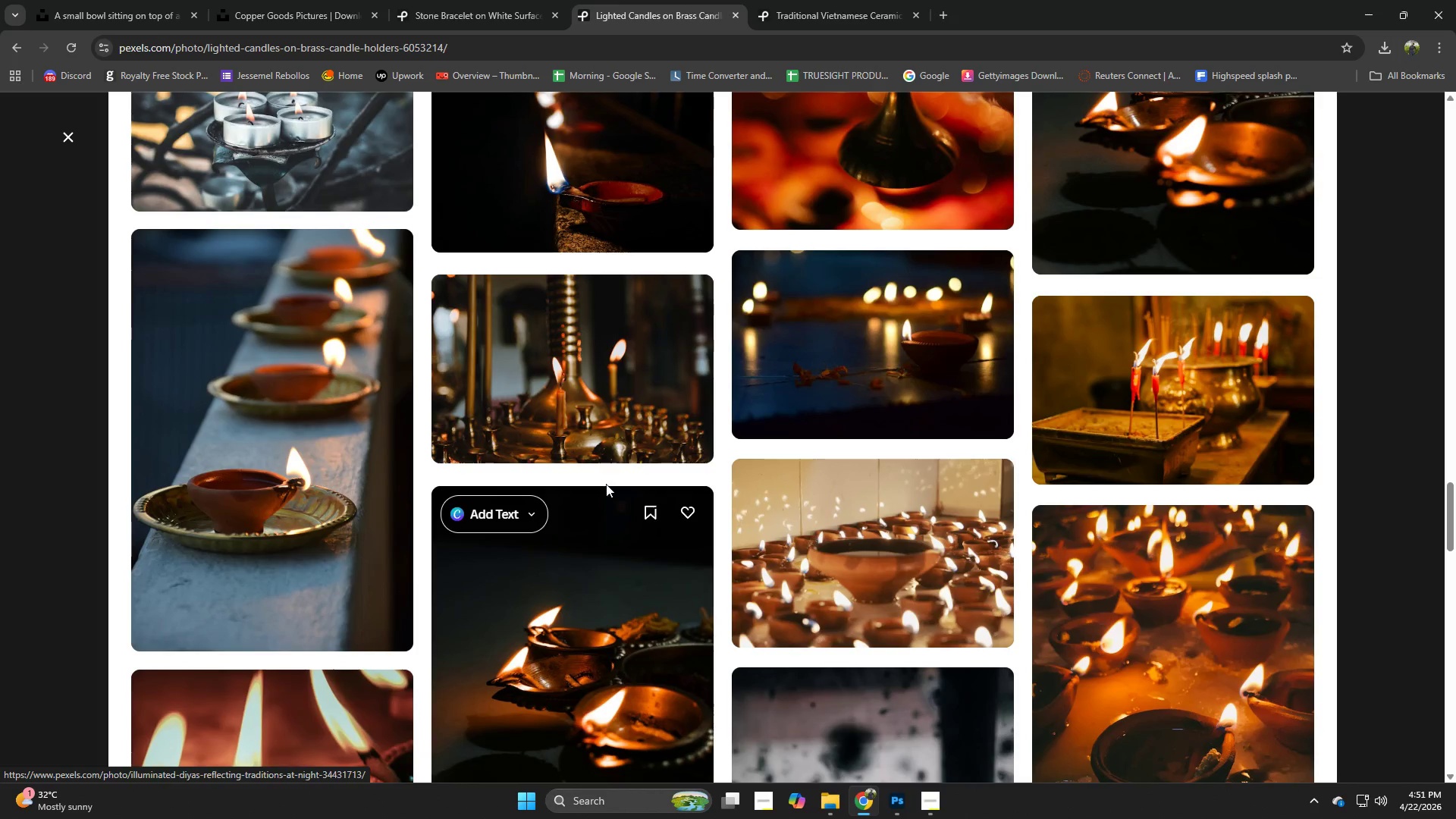 
left_click([808, 384])
 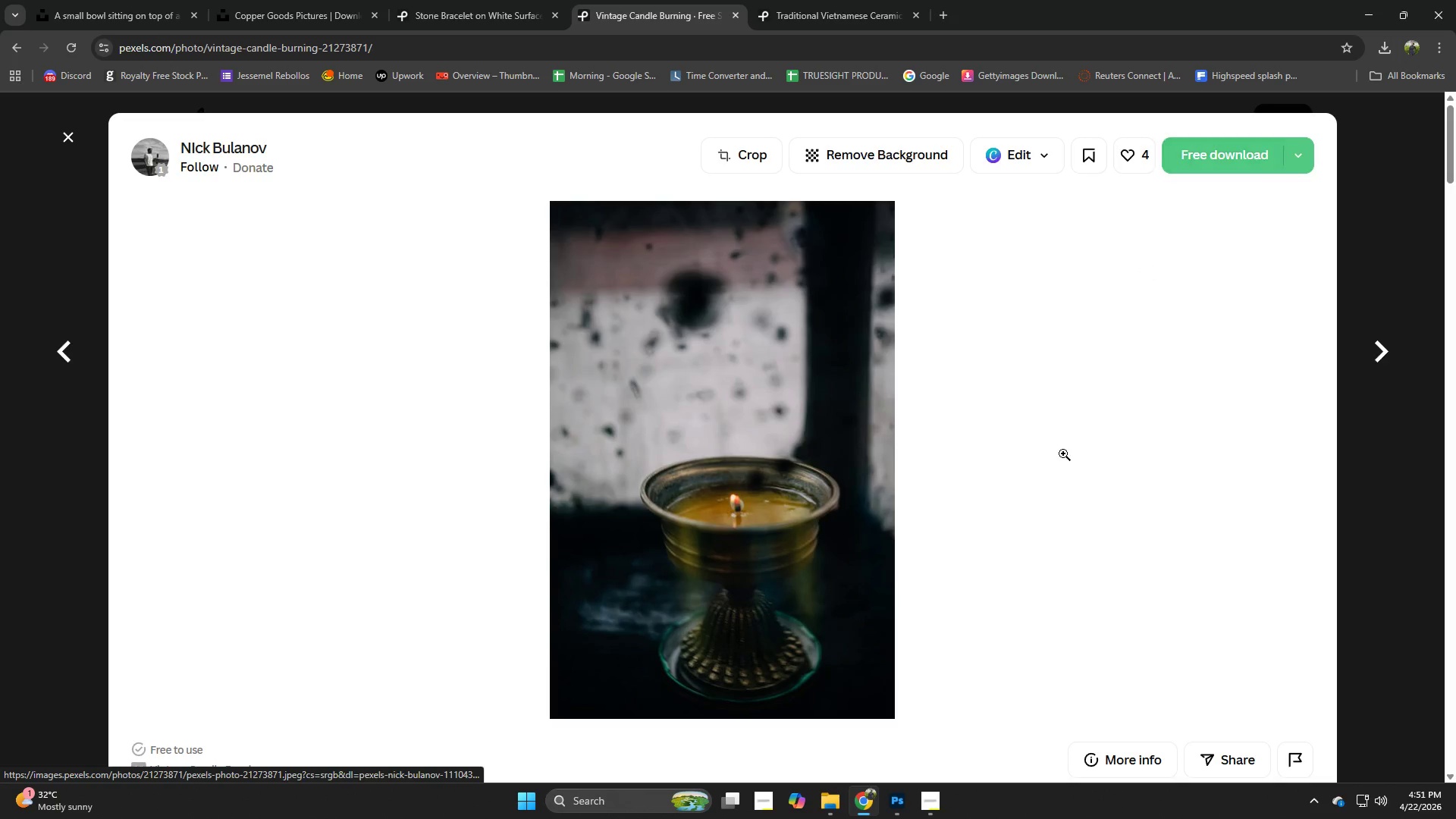 
scroll: coordinate [727, 365], scroll_direction: down, amount: 2.0
 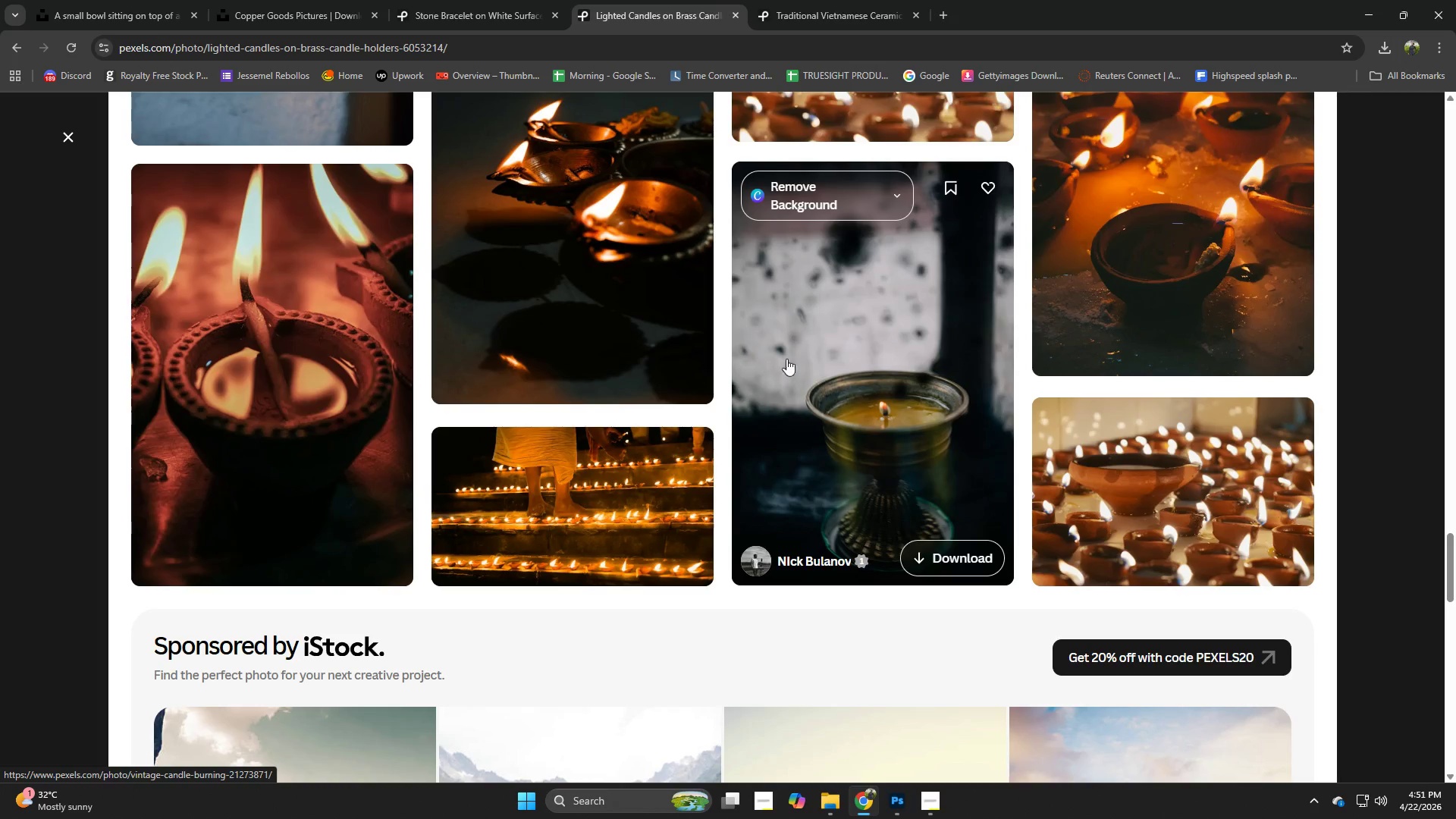 
left_click([824, 799])
 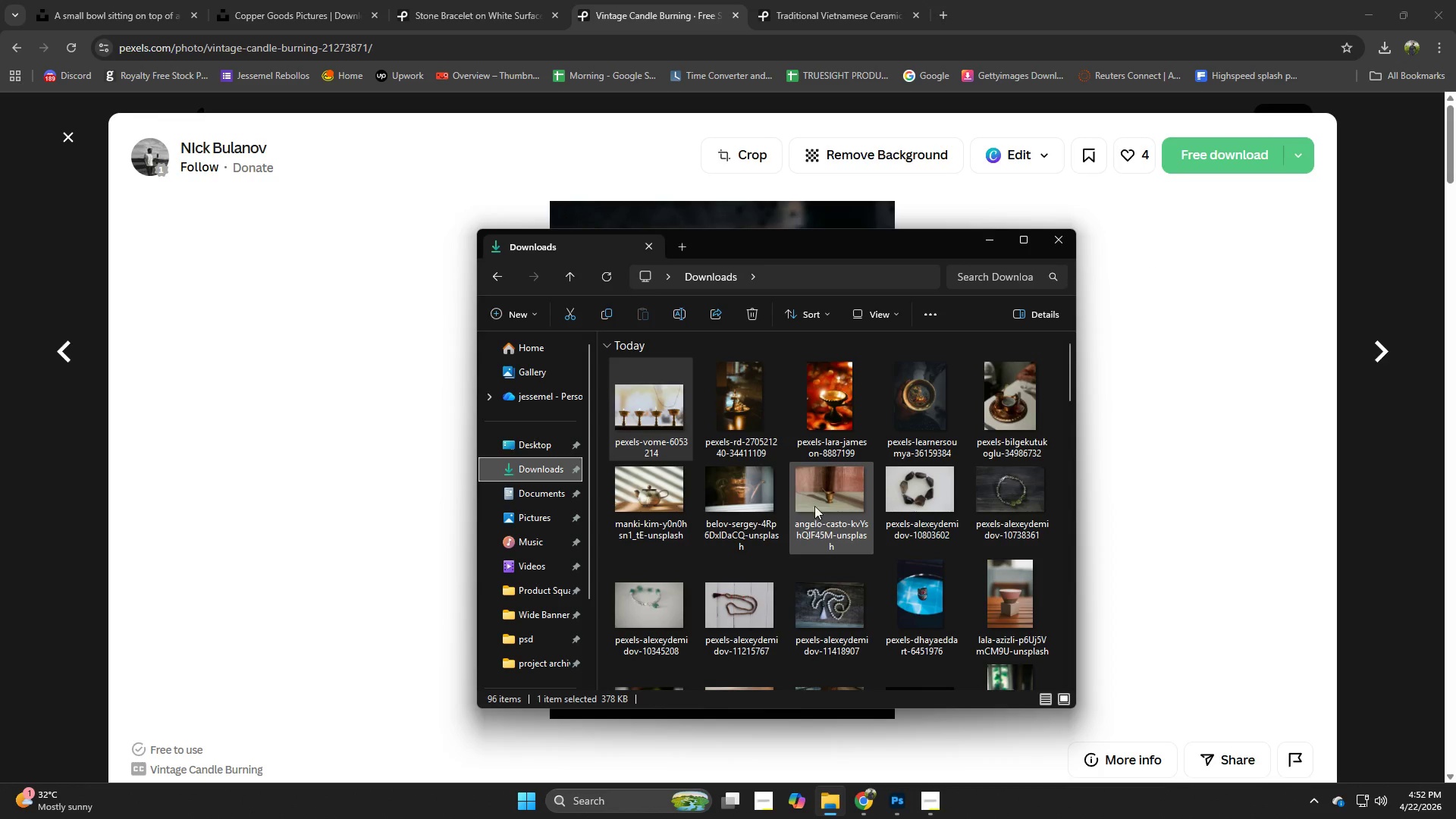 
wait(5.7)
 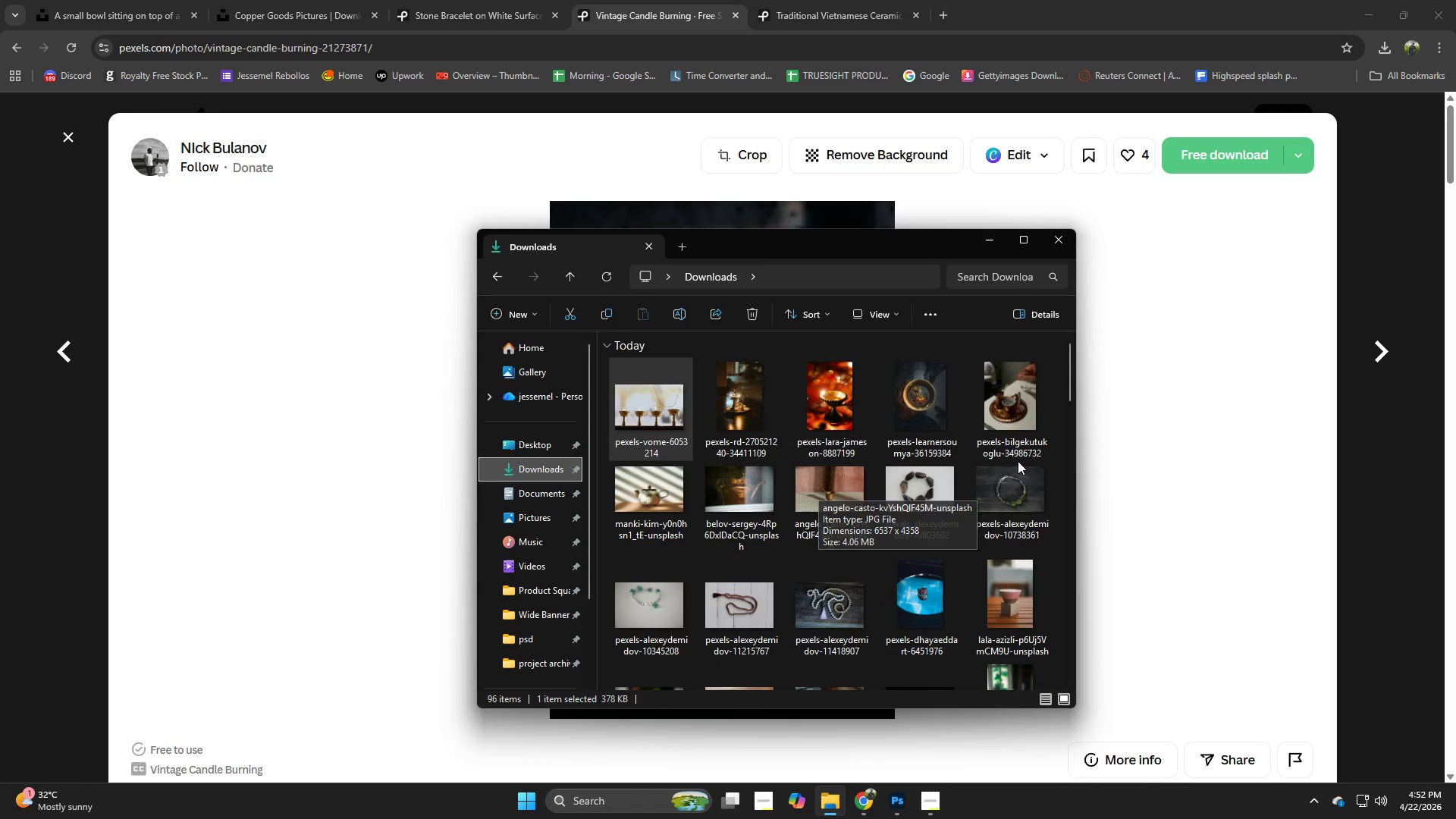 
left_click([1193, 459])
 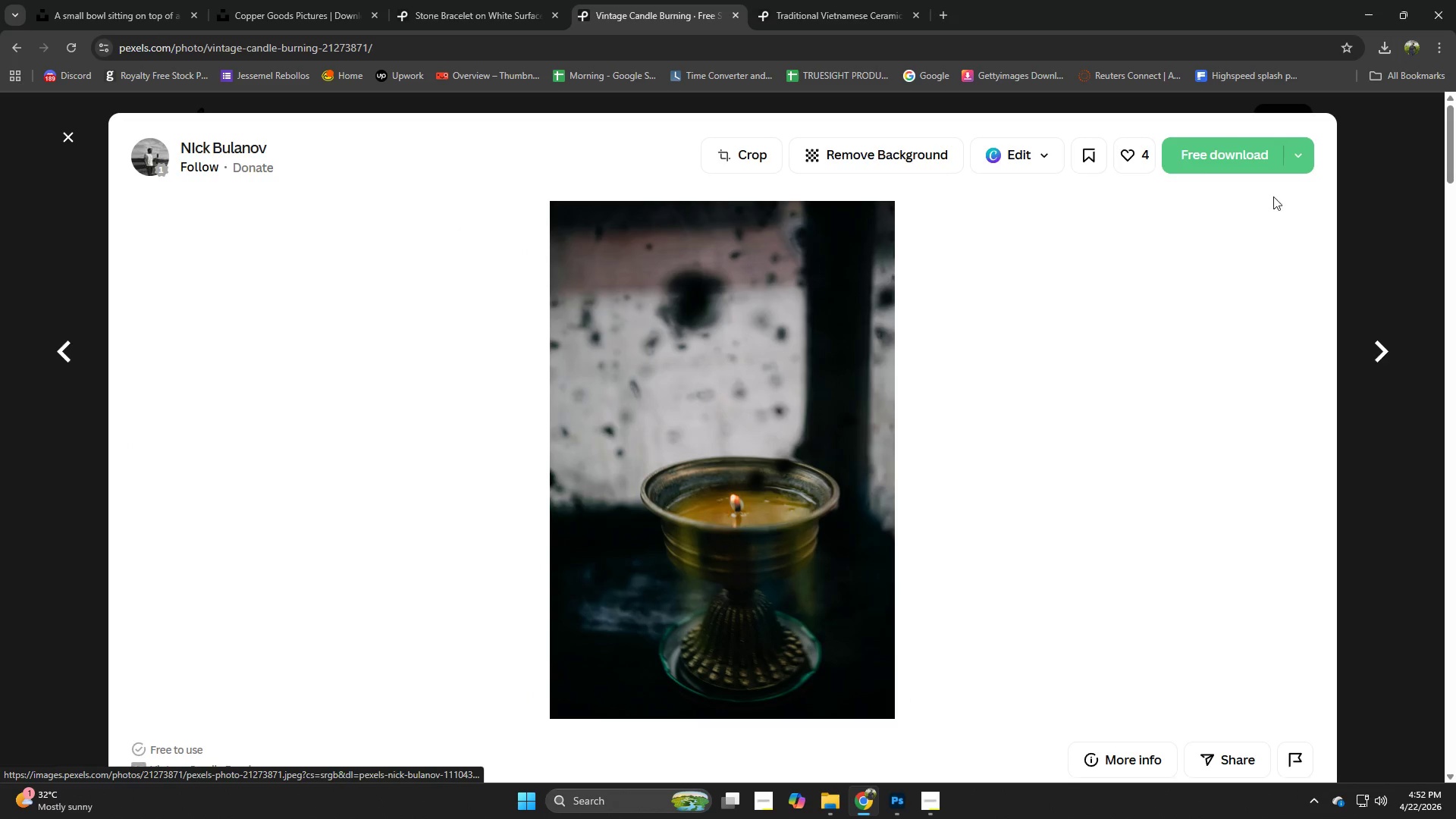 
left_click([1256, 165])
 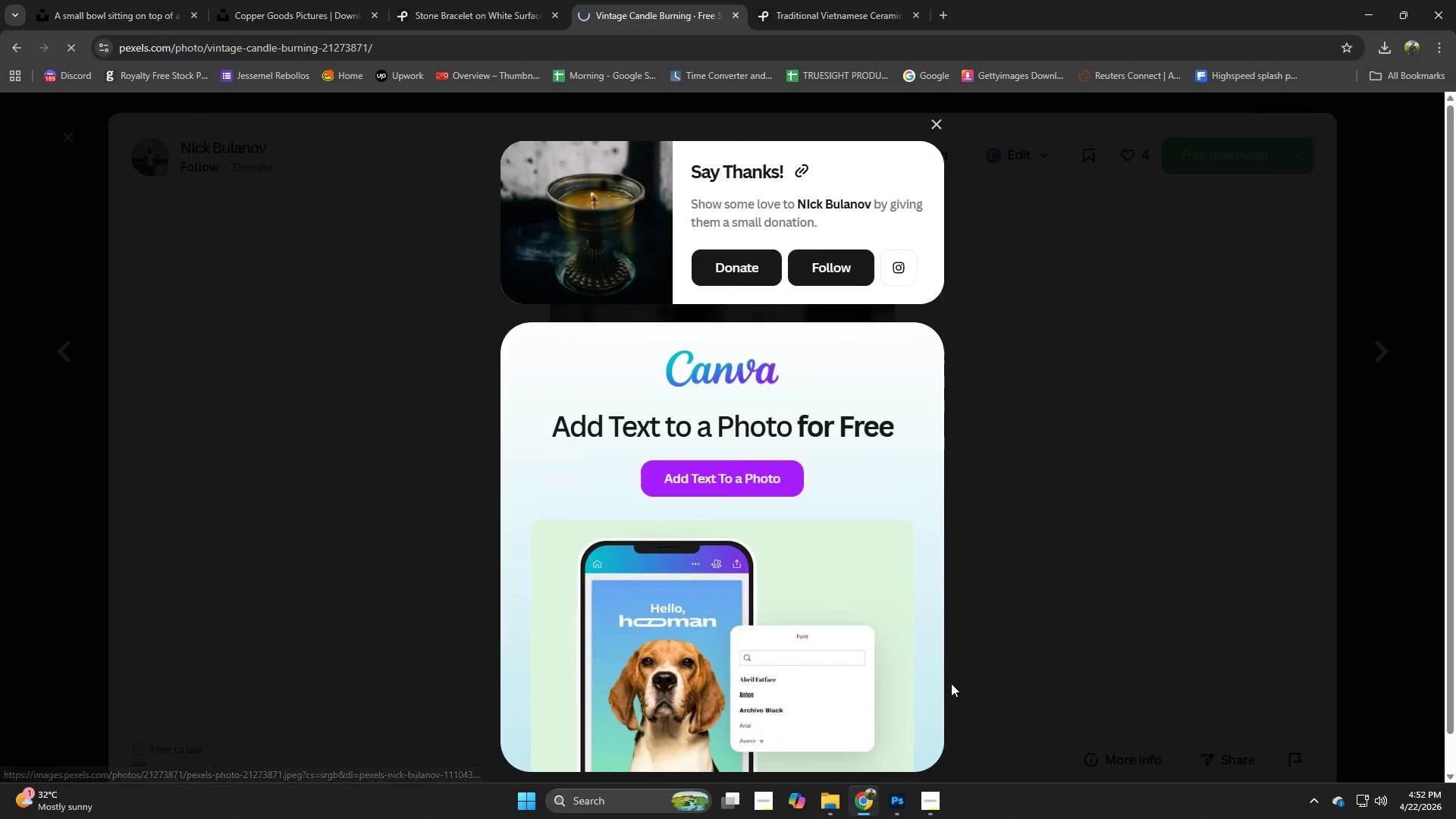 
scroll: coordinate [818, 487], scroll_direction: down, amount: 1.0
 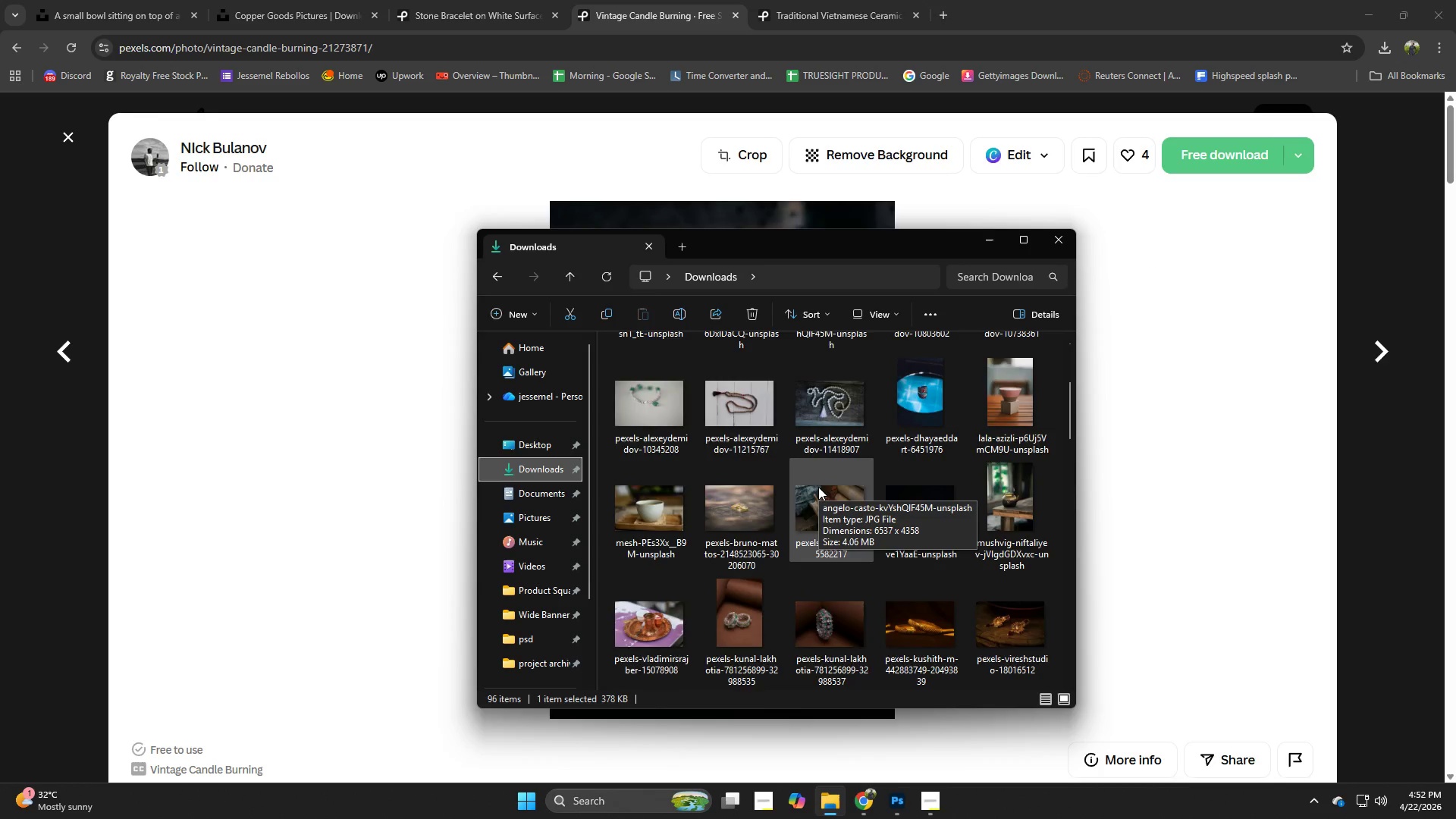 
left_click([1095, 649])
 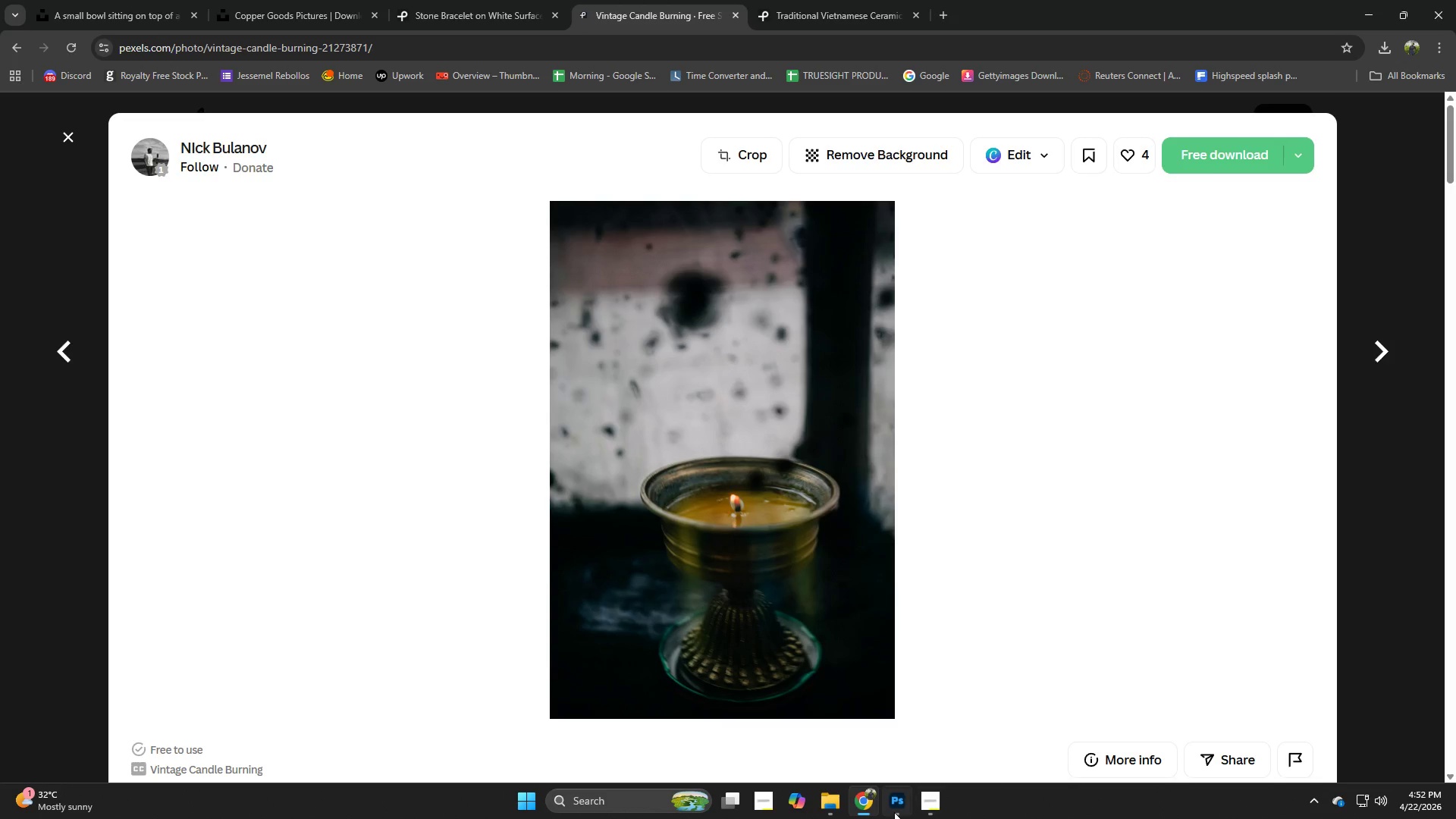 
left_click([894, 812])
 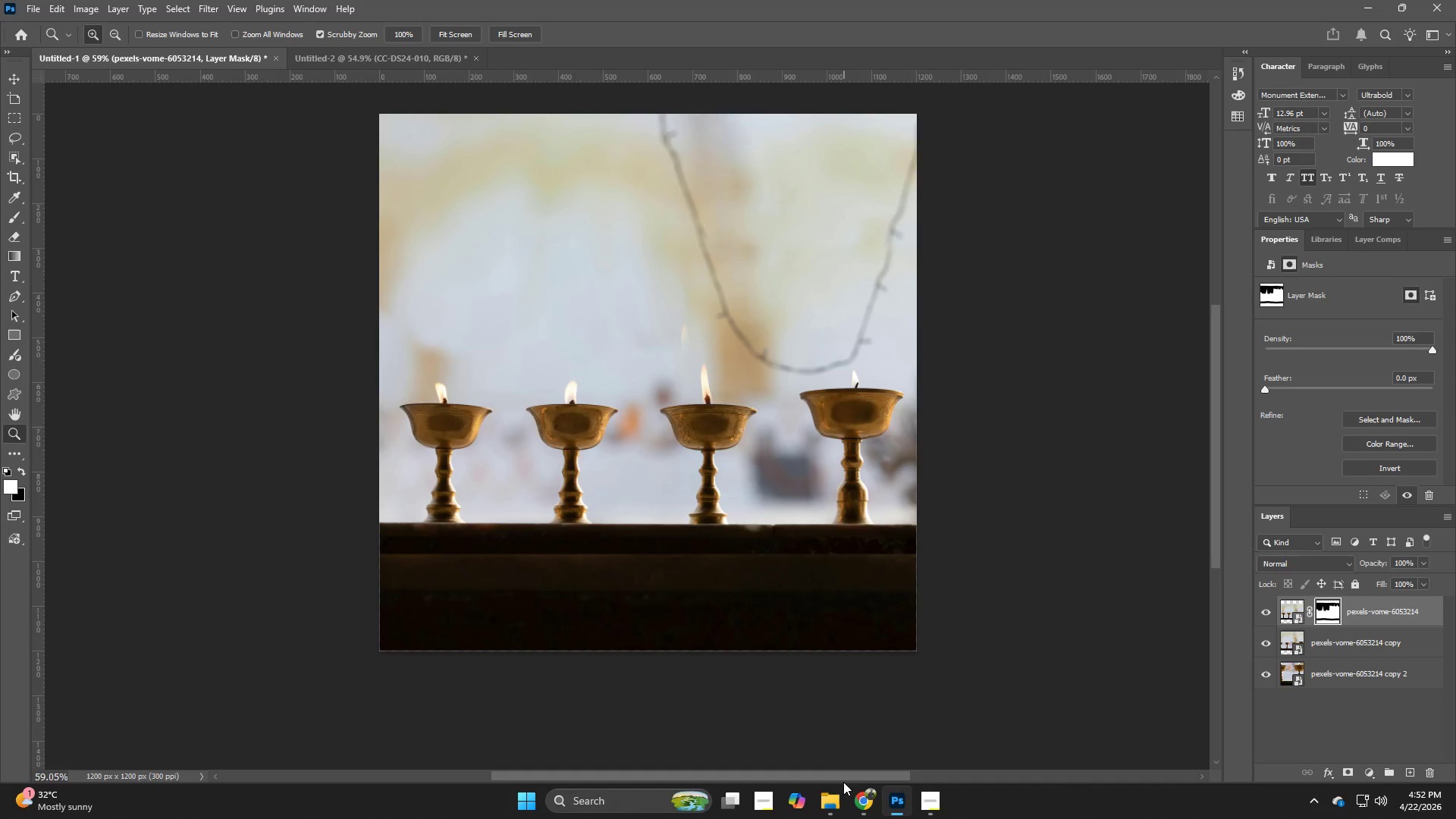 
scroll: coordinate [818, 487], scroll_direction: up, amount: 2.0
 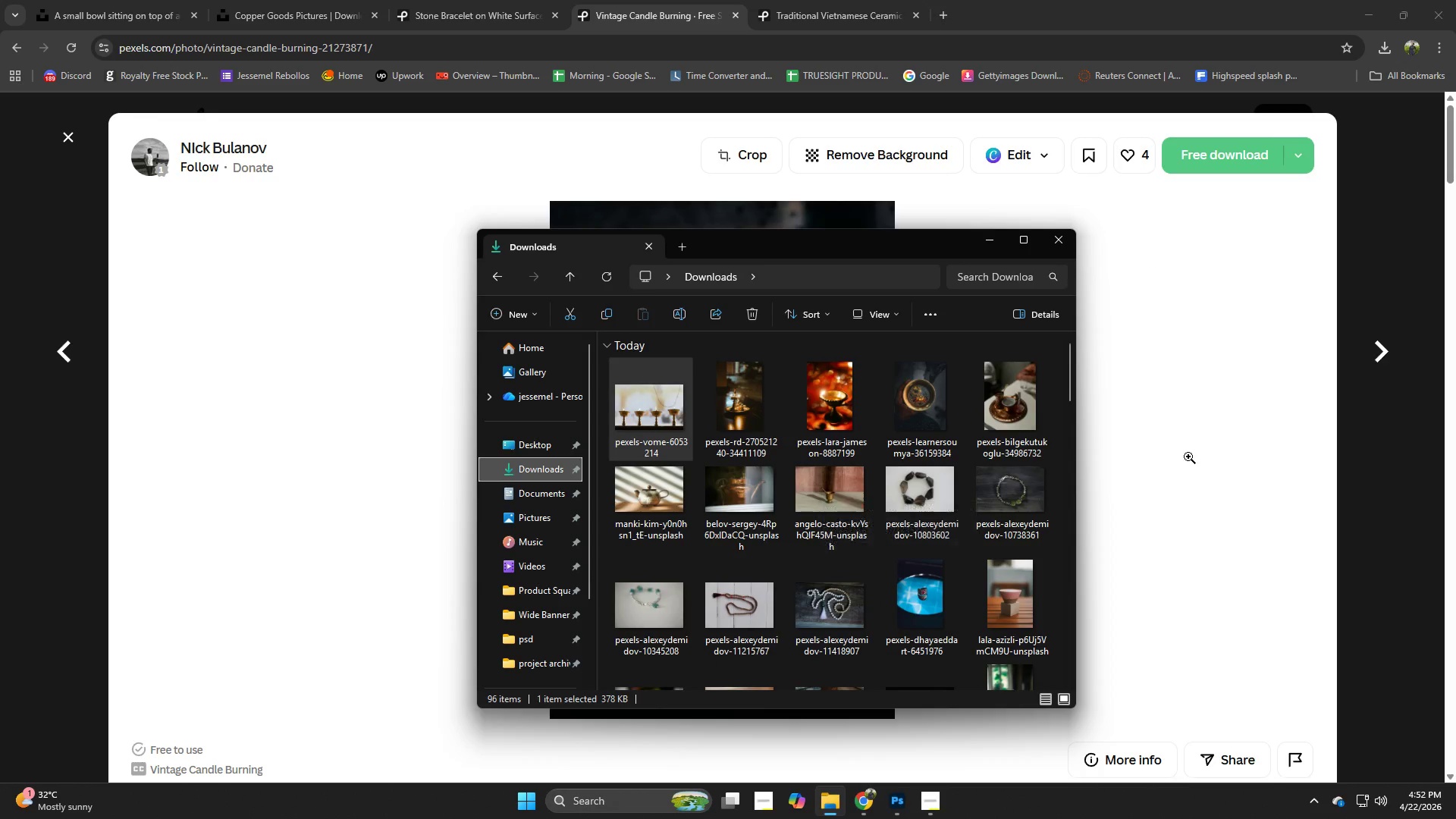 
left_click([835, 791])
 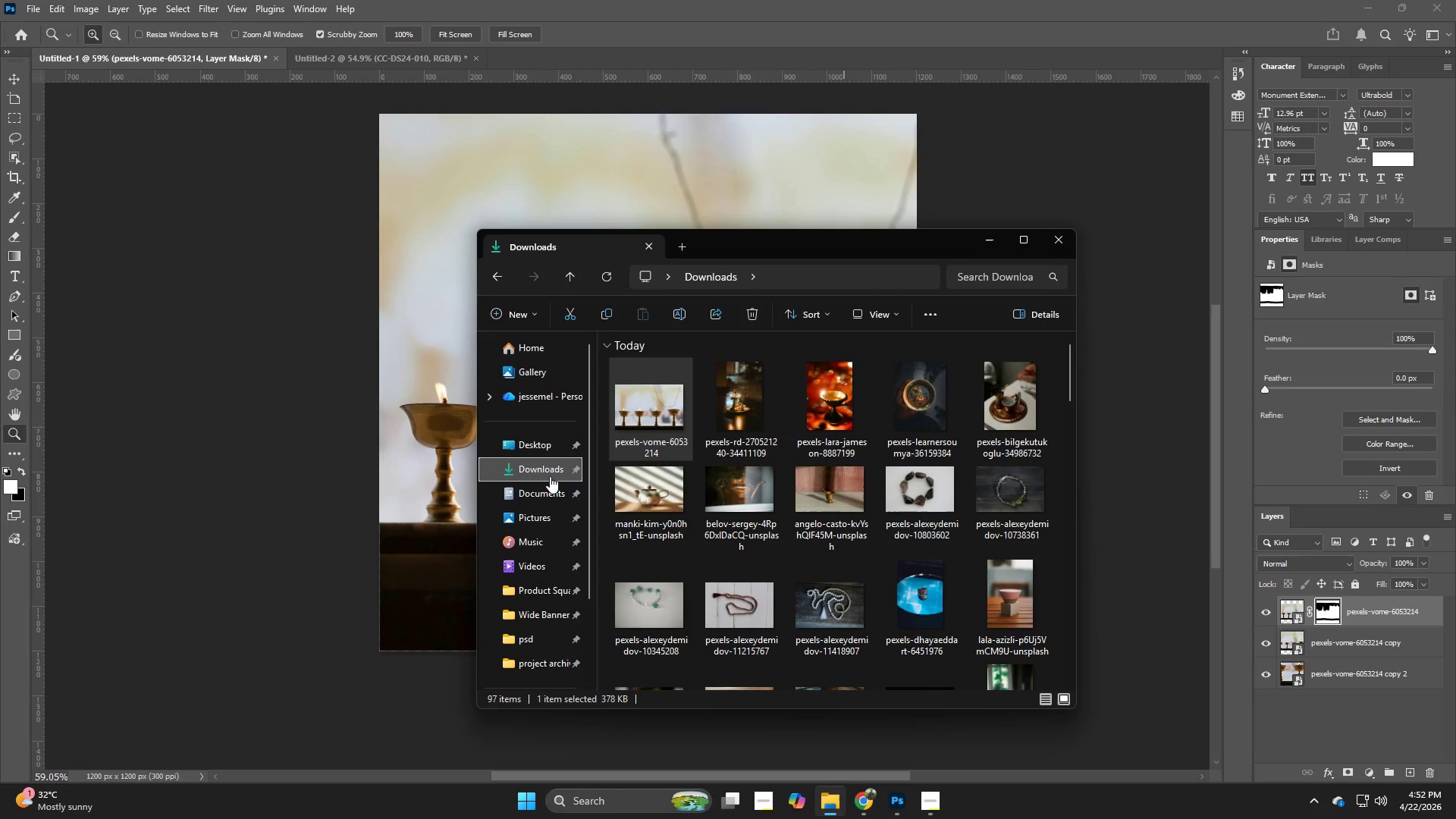 
left_click([550, 475])
 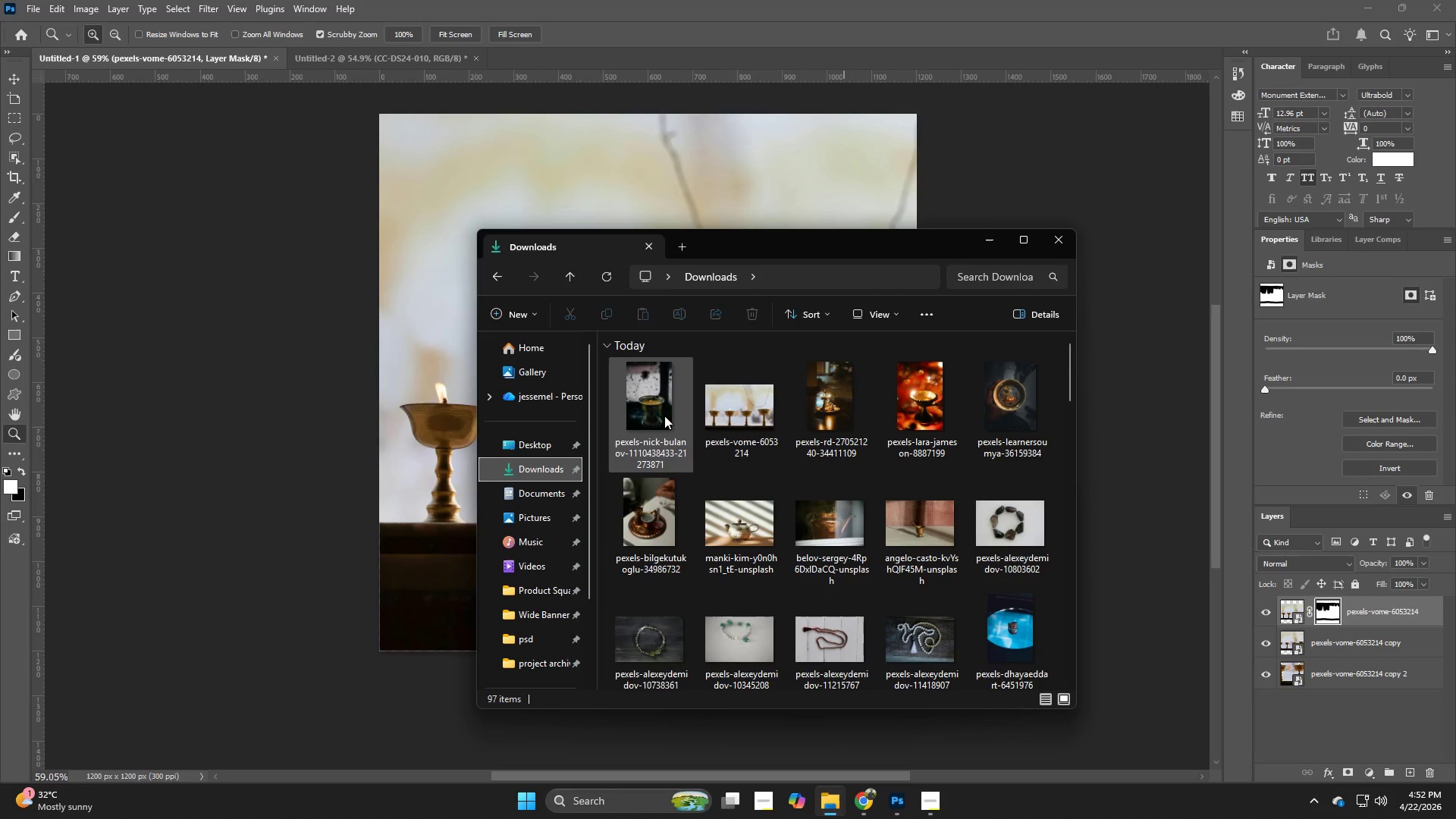 
left_click_drag(start_coordinate=[664, 416], to_coordinate=[413, 428])
 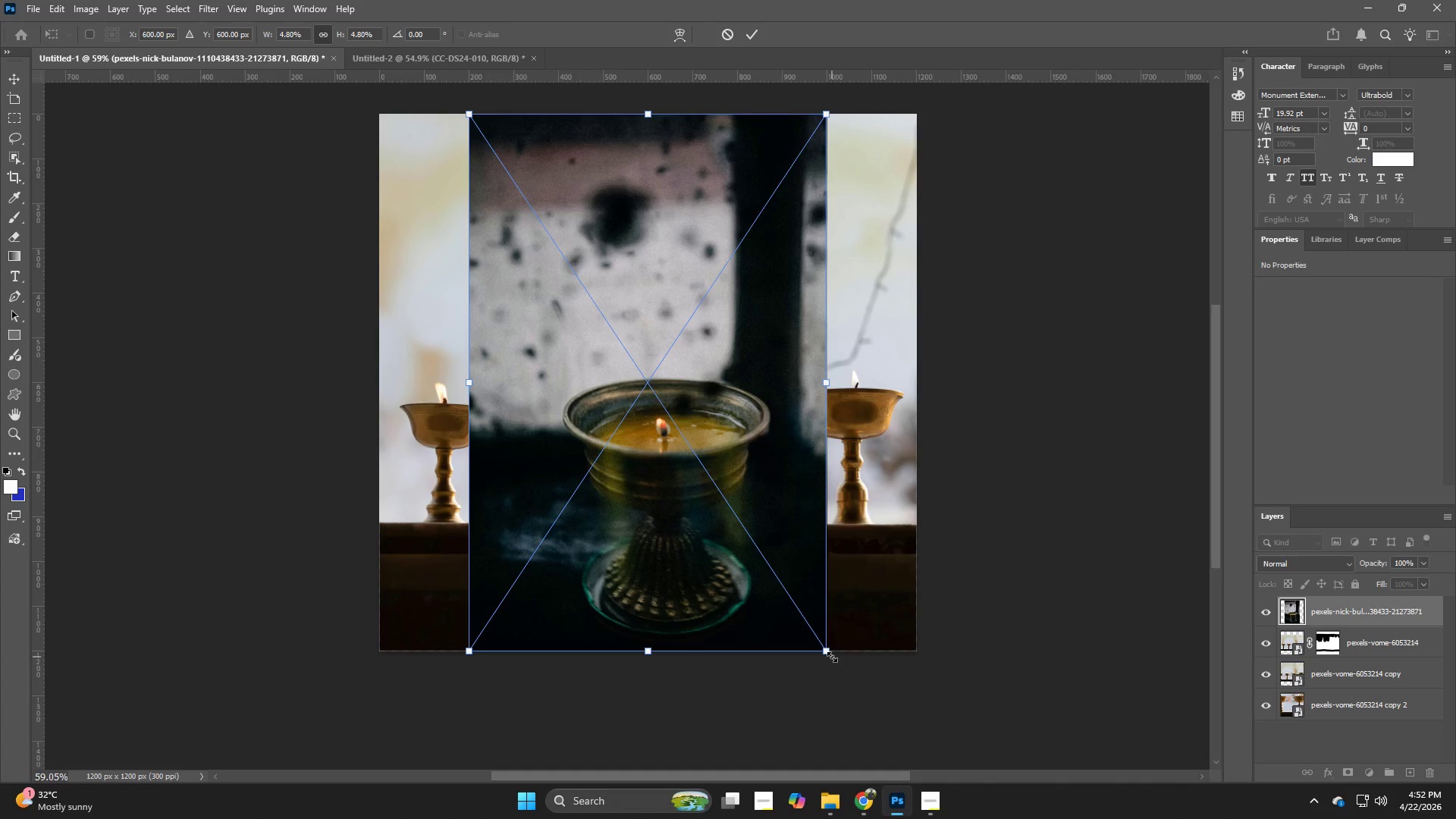 
wait(7.69)
 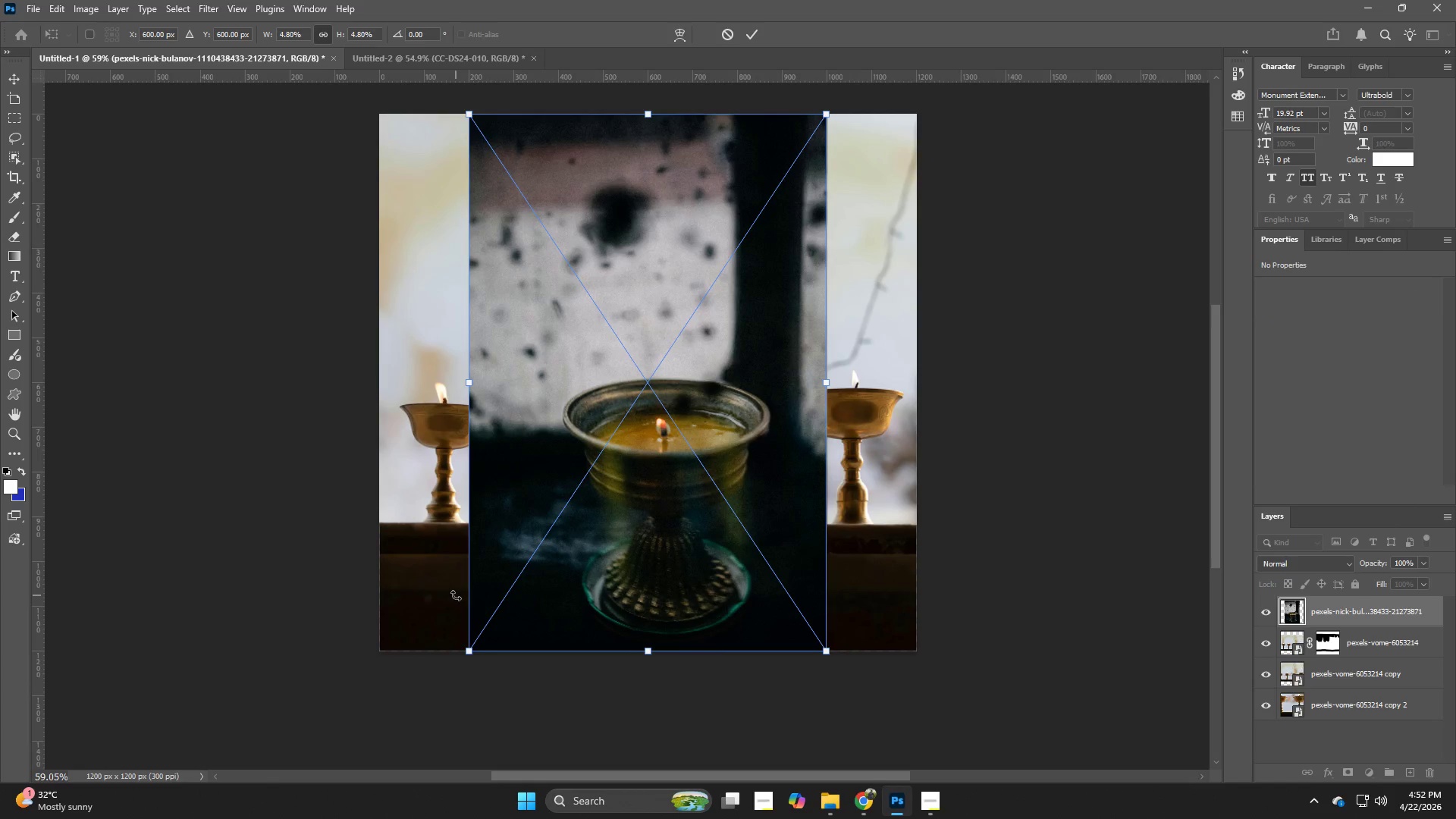 
left_click_drag(start_coordinate=[832, 376], to_coordinate=[831, 355])
 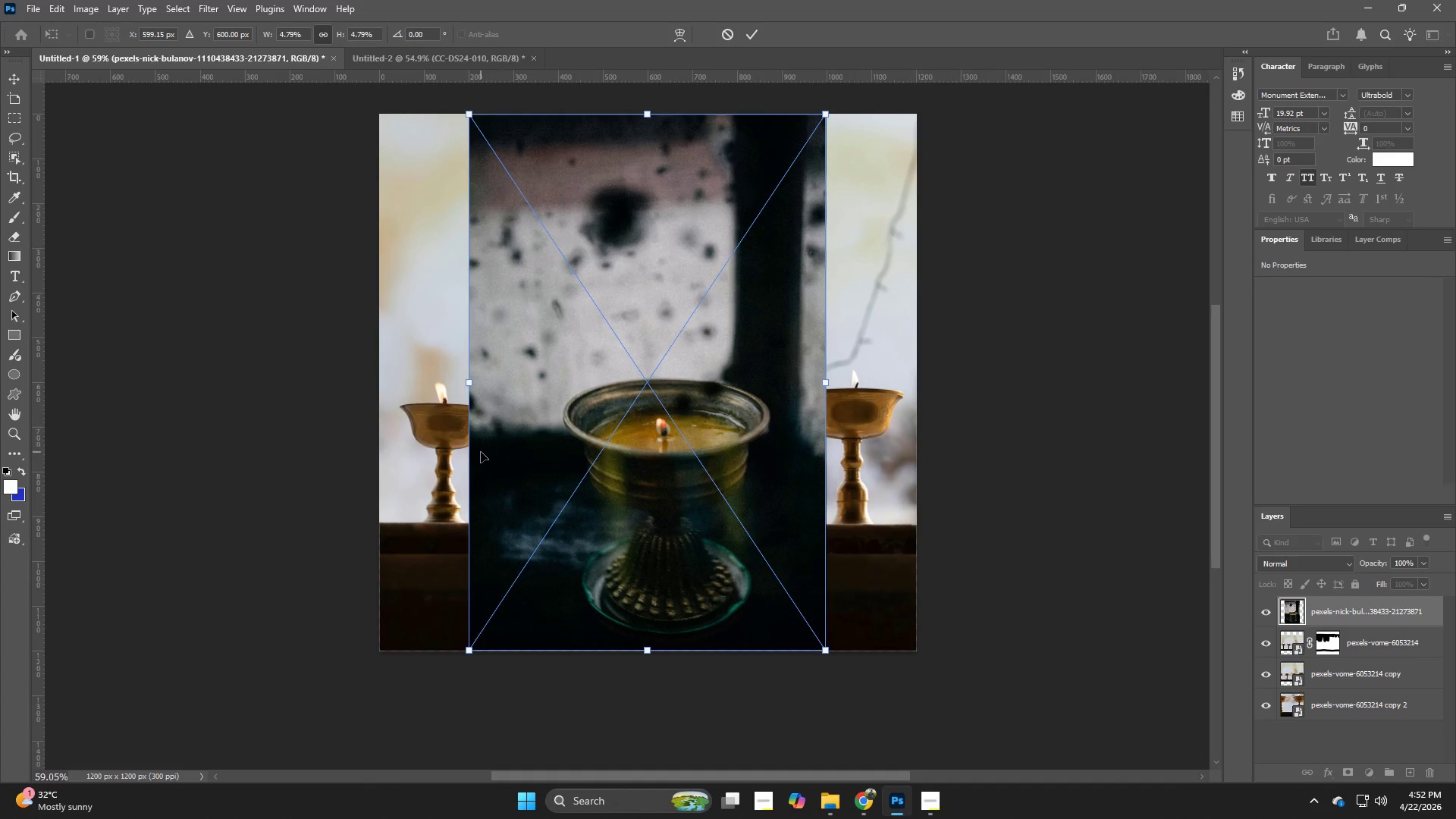 
key(NumpadEnter)
 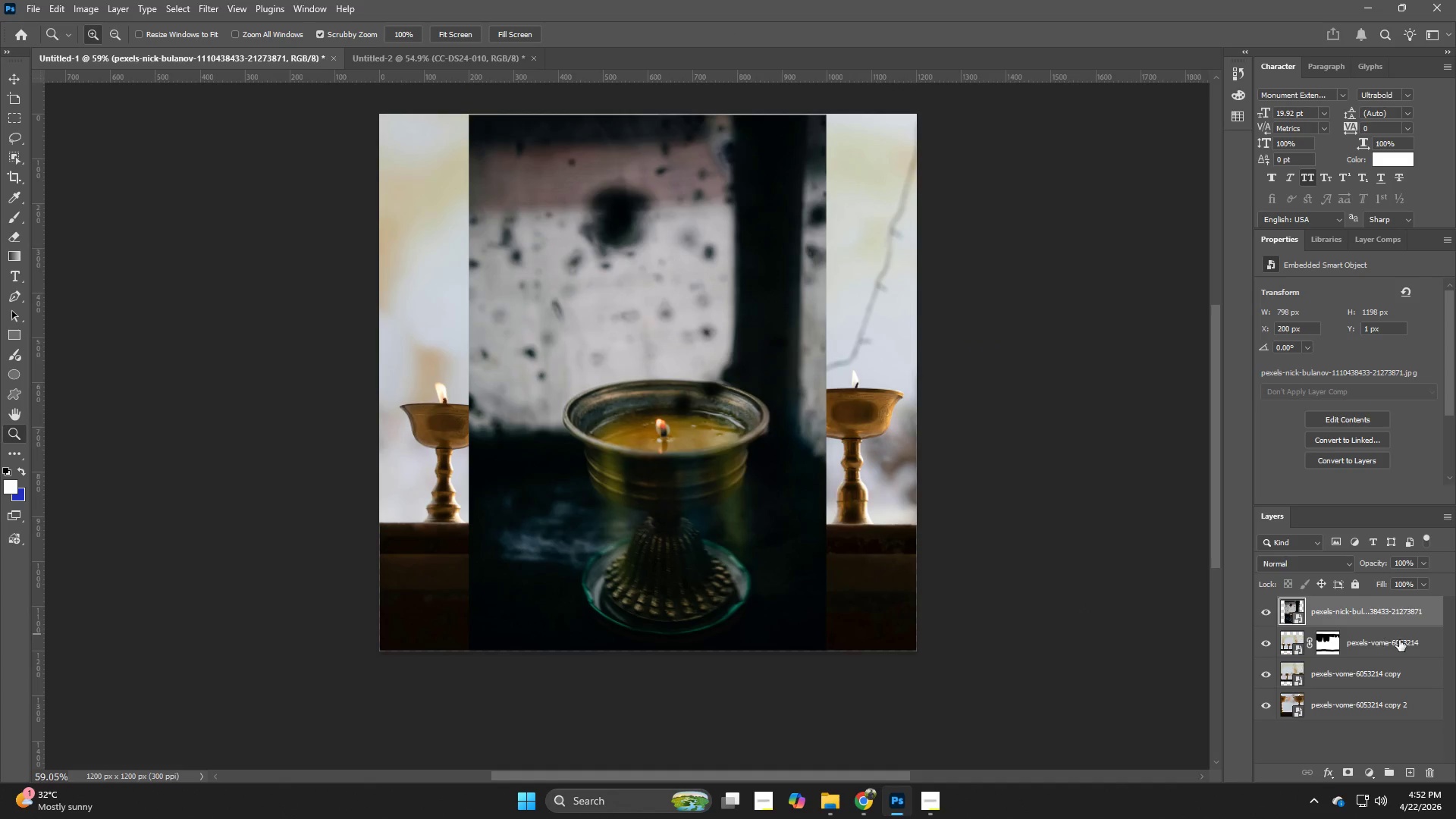 
left_click([1404, 641])
 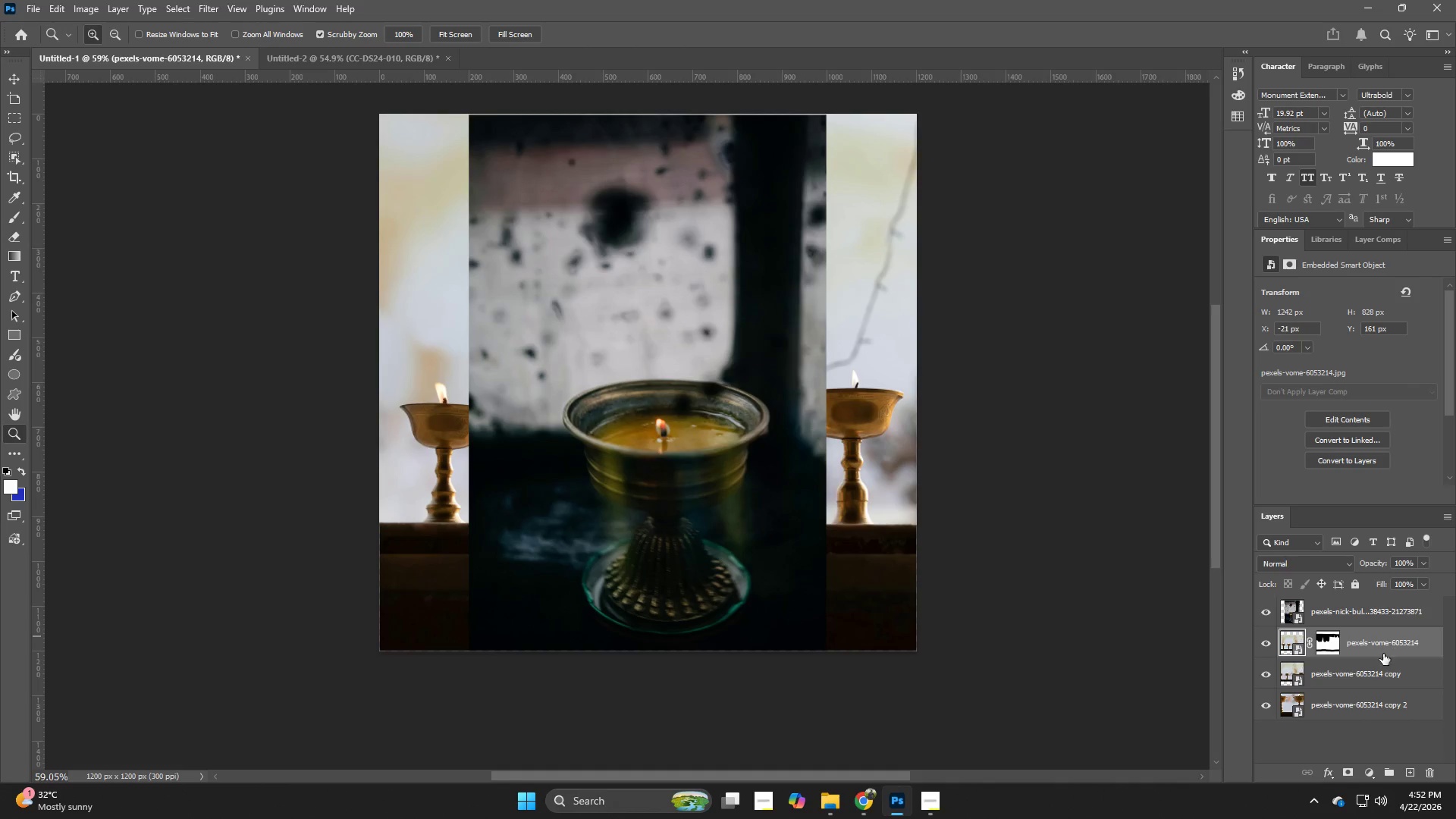 
key(Backspace)
 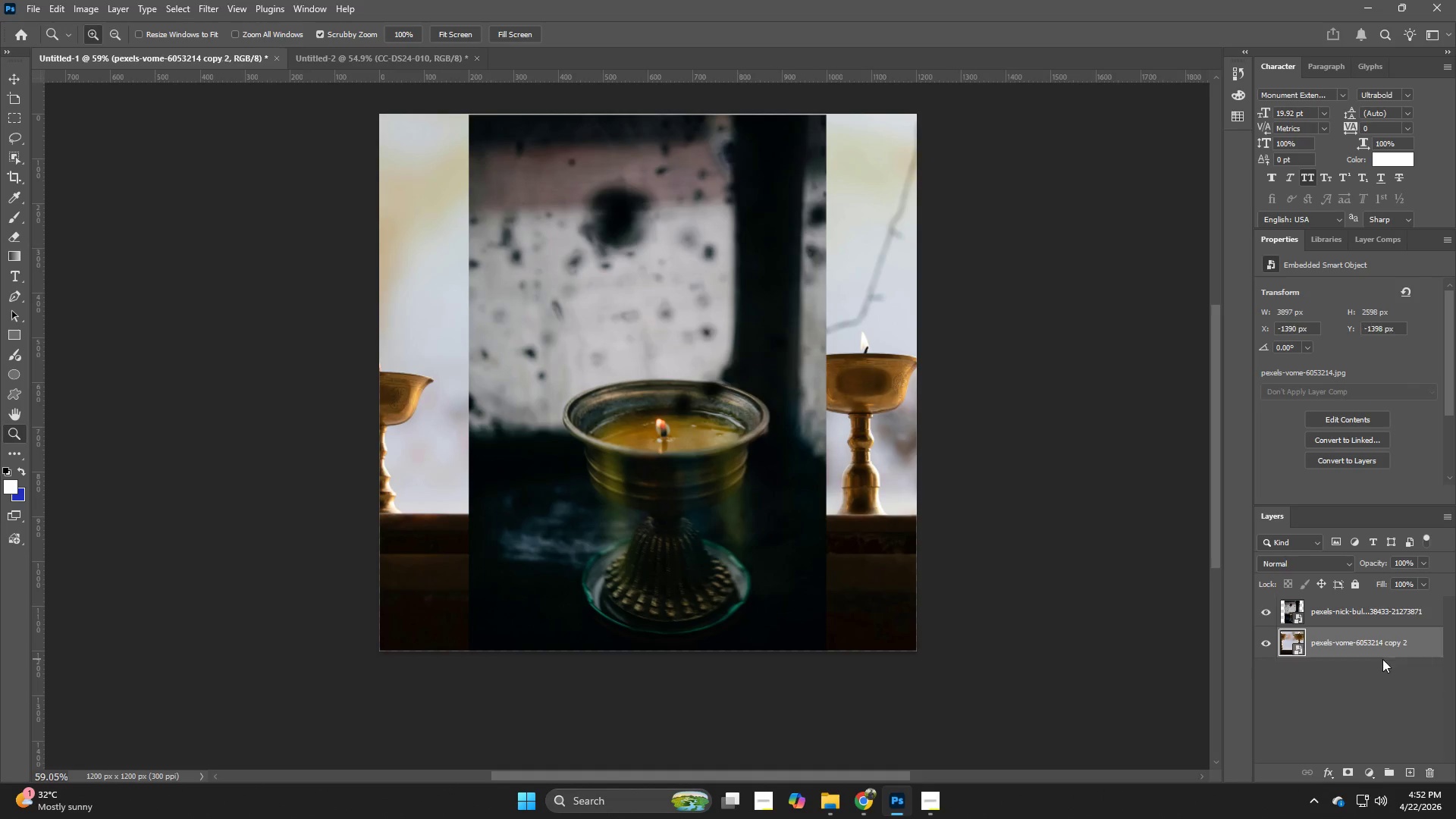 
key(Backspace)
 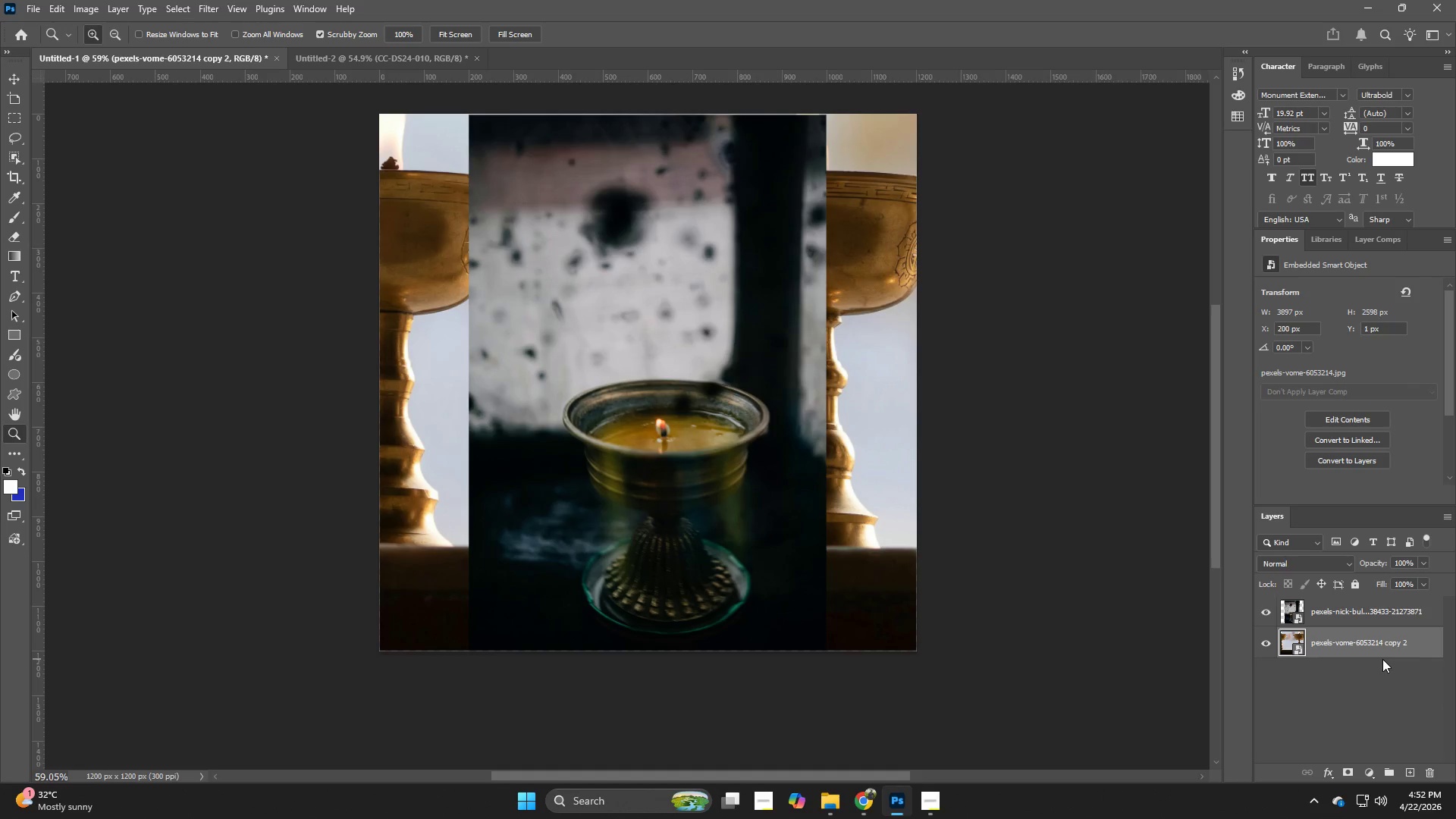 
key(Backspace)
 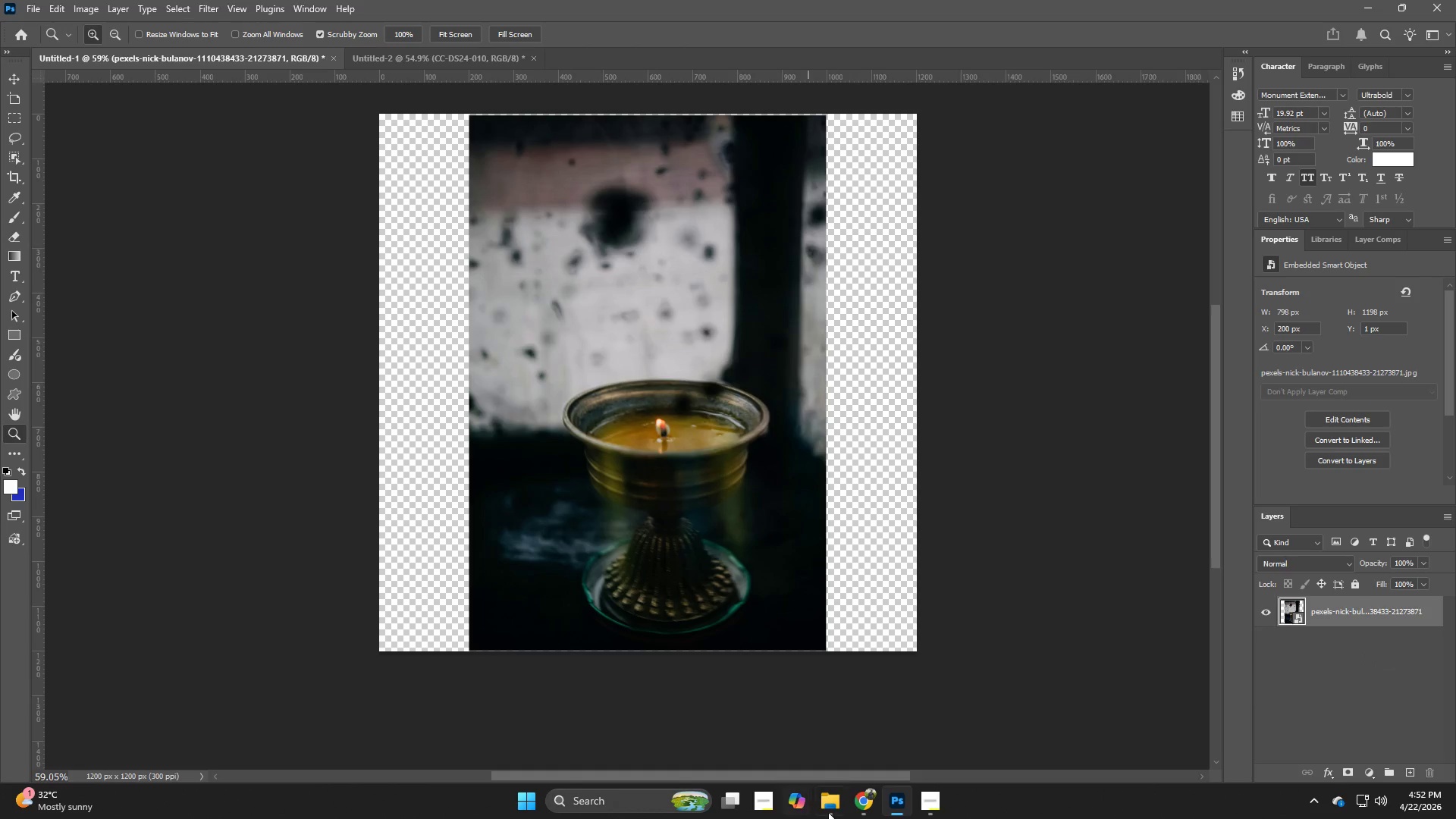 
left_click([860, 800])
 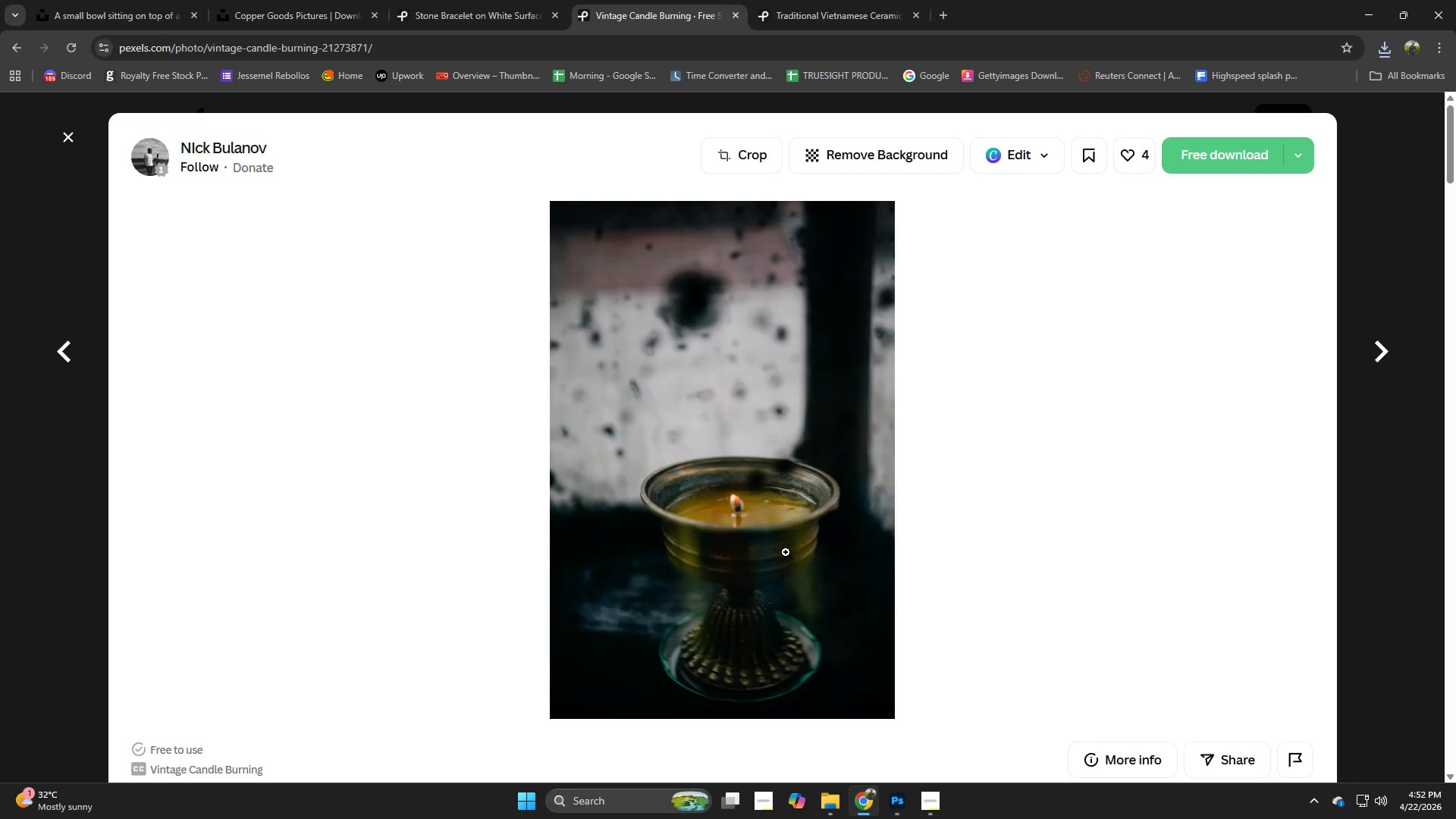 
scroll: coordinate [786, 547], scroll_direction: down, amount: 2.0
 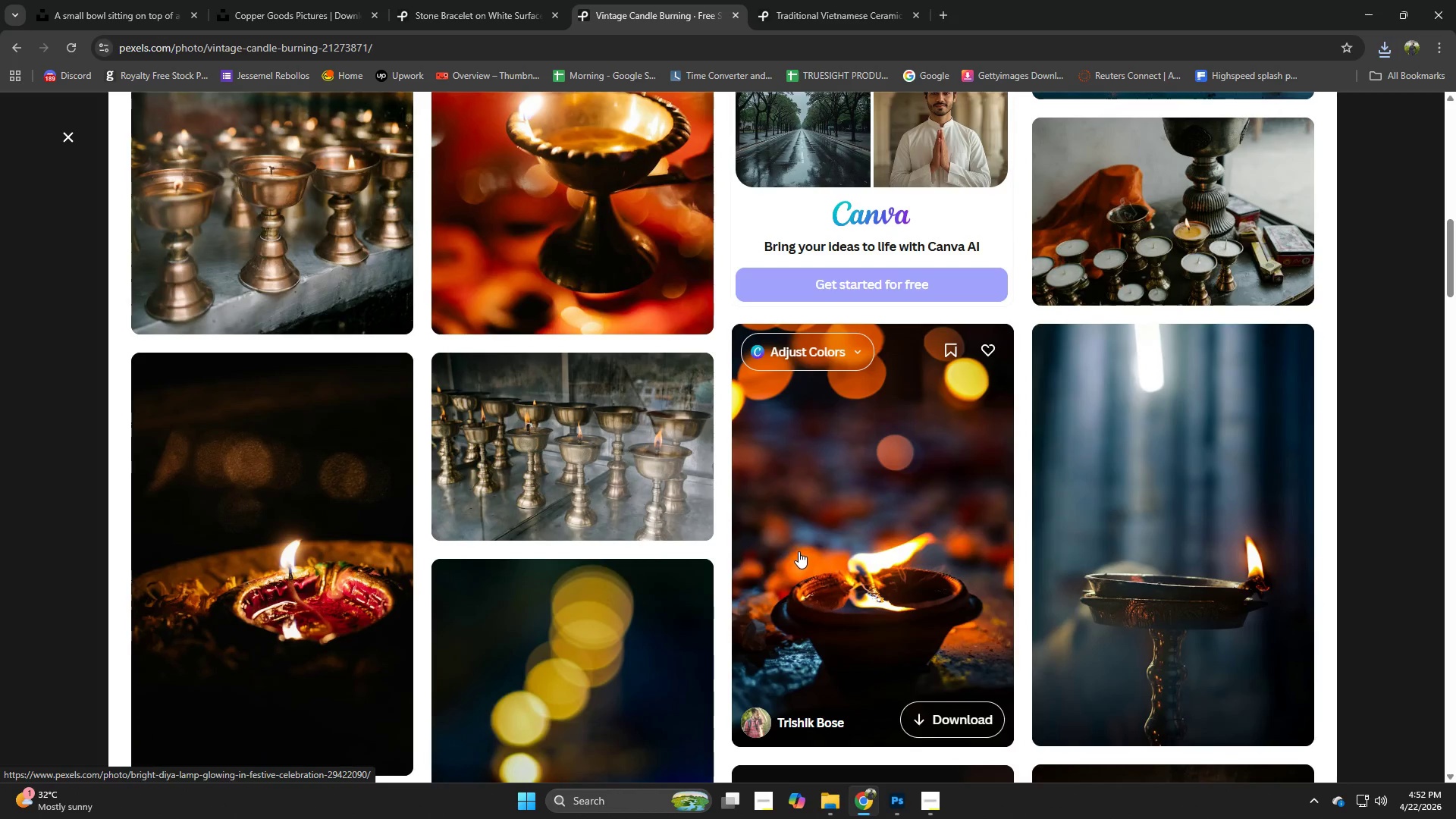 
left_click([1389, 567])
 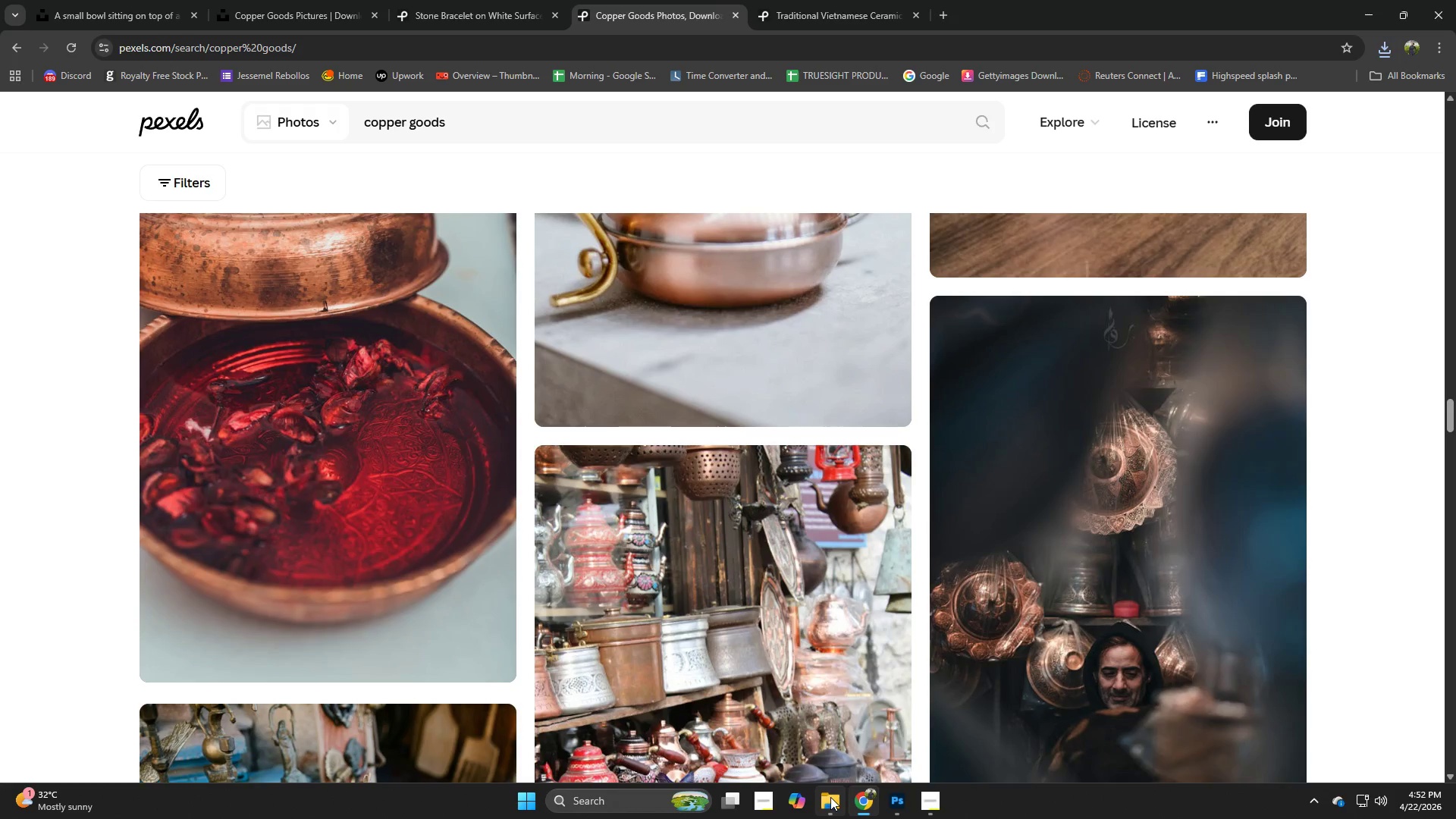 
scroll: coordinate [909, 584], scroll_direction: down, amount: 1.0
 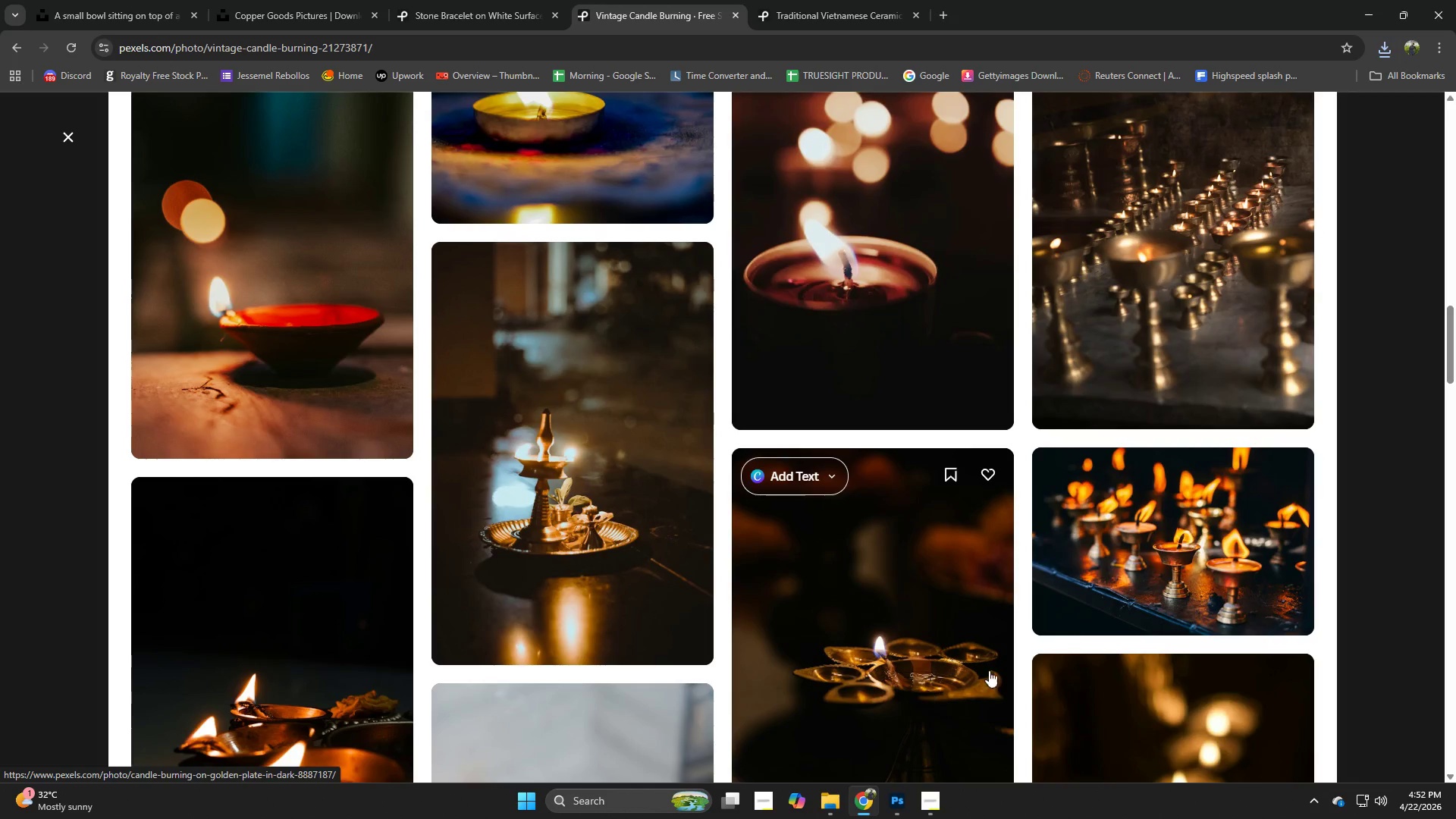 
left_click([830, 797])
 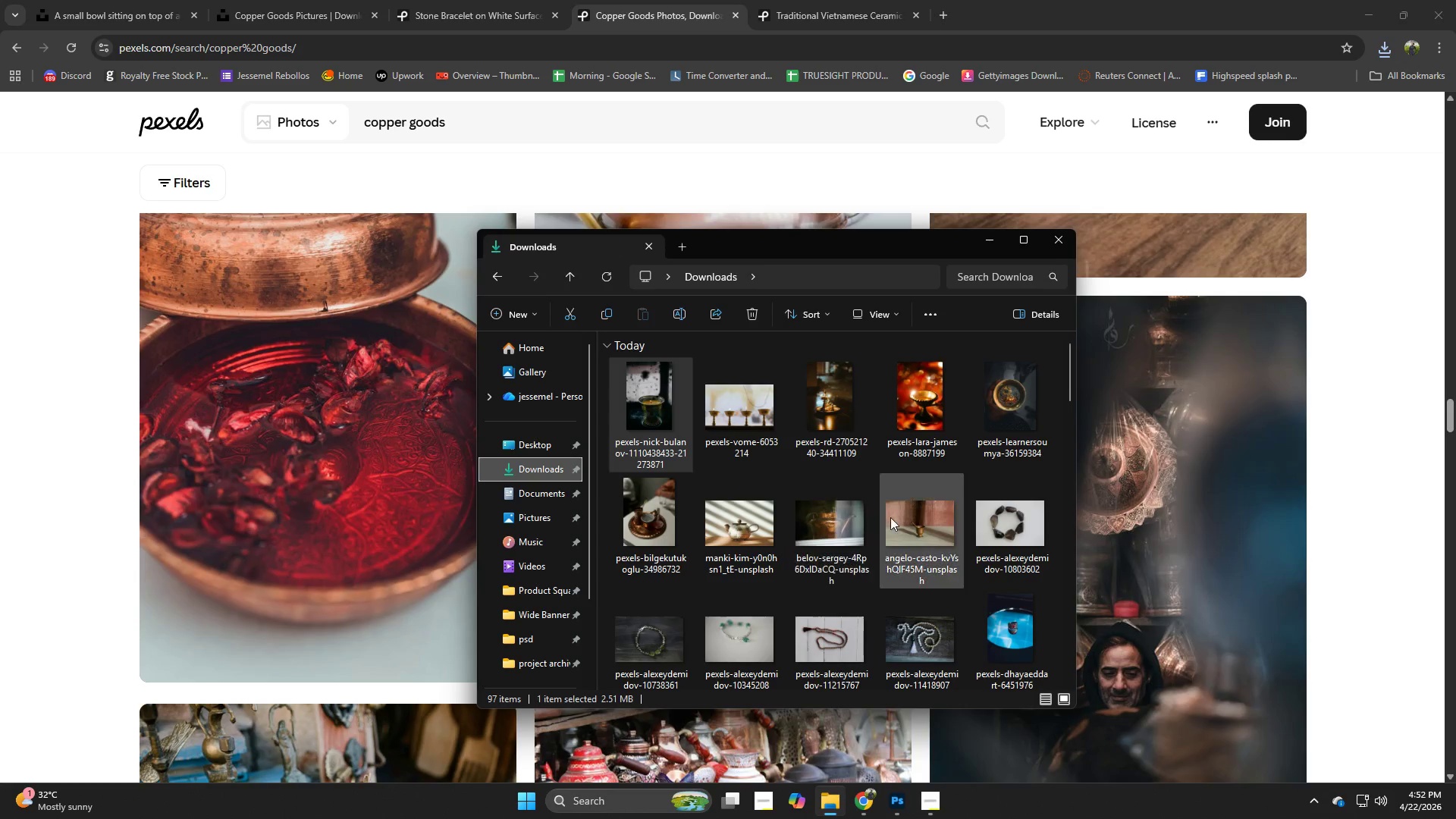 
scroll: coordinate [945, 514], scroll_direction: down, amount: 4.0
 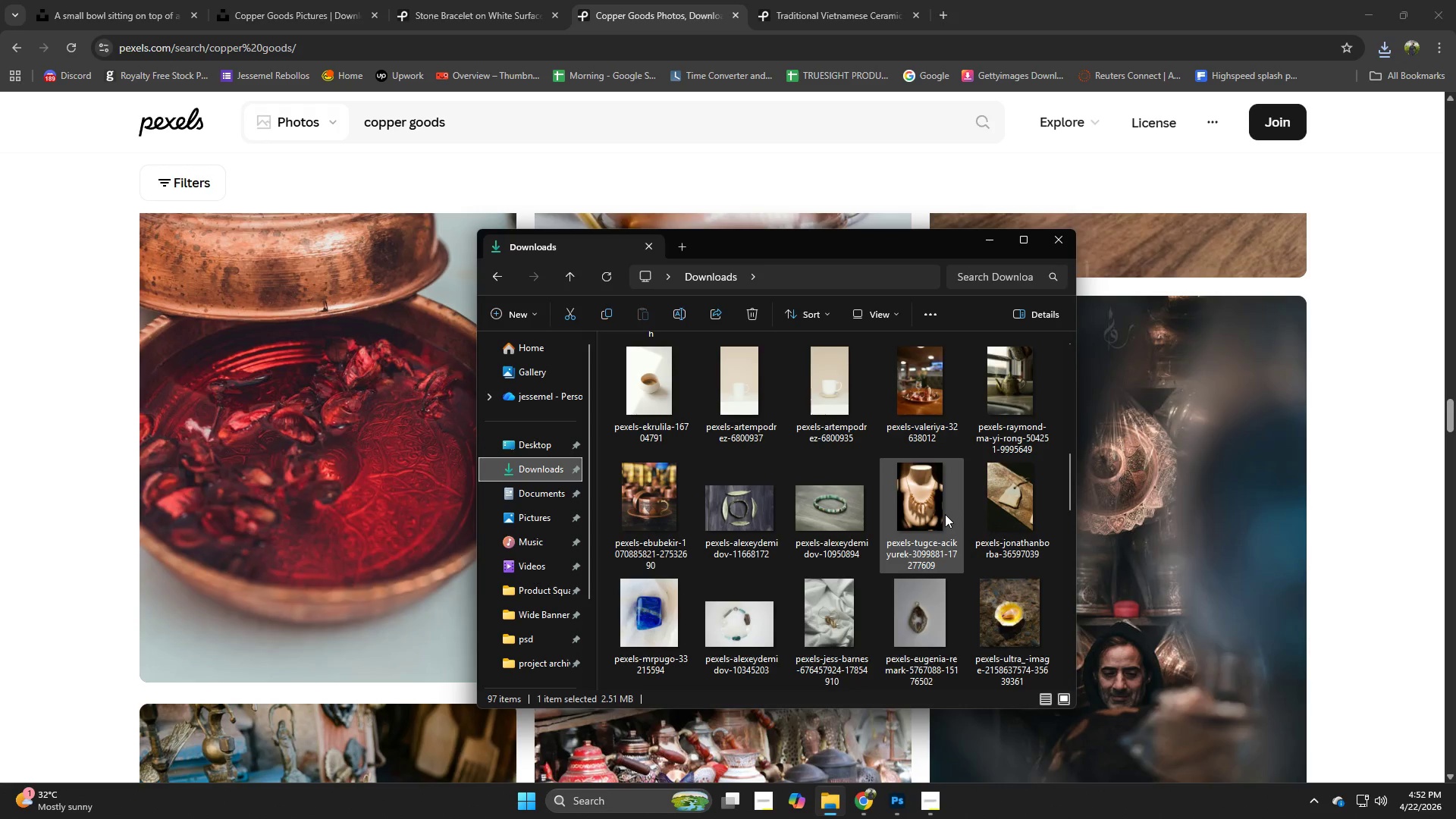 
left_click([1345, 591])
 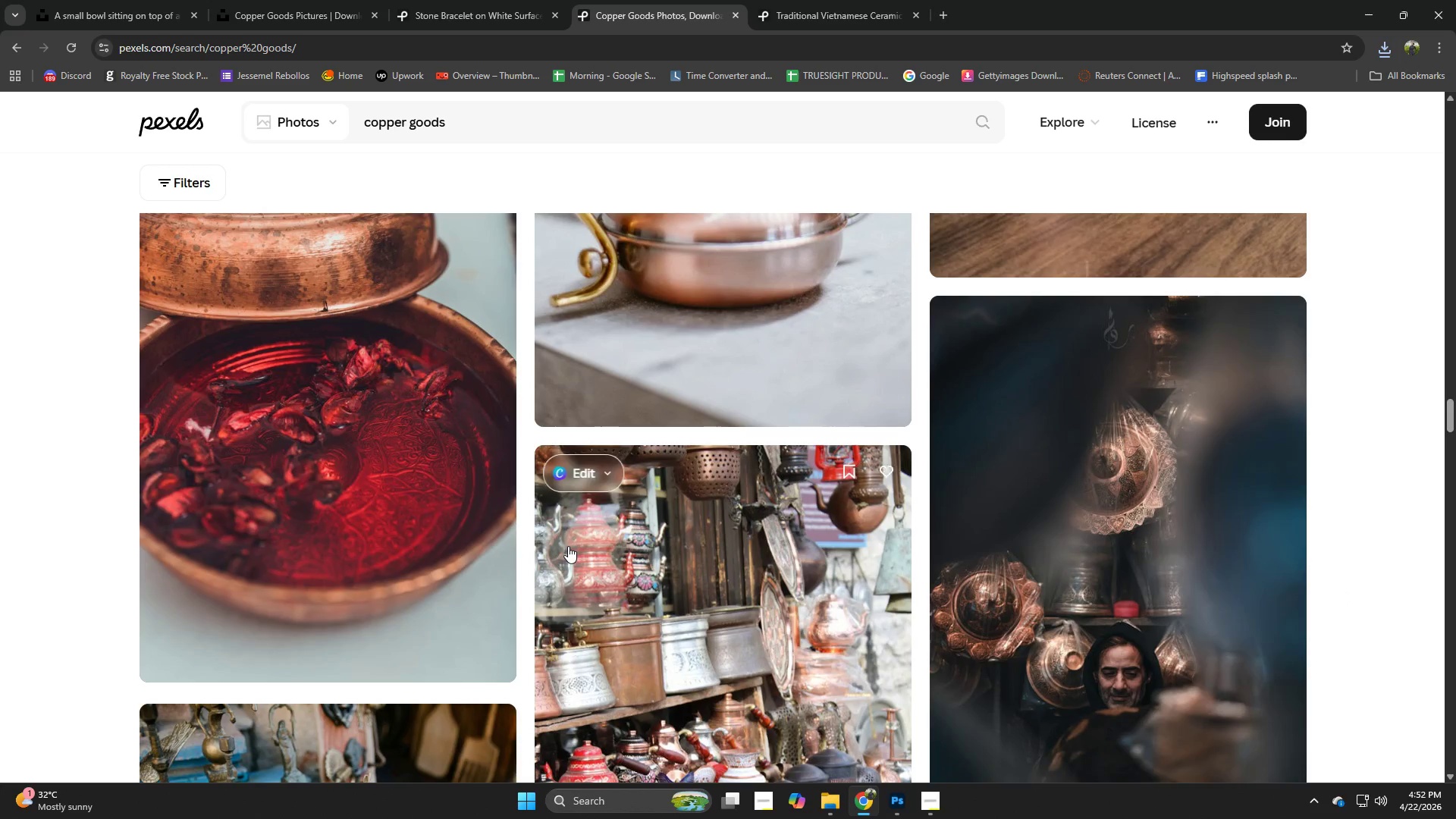 
scroll: coordinate [939, 527], scroll_direction: down, amount: 2.0
 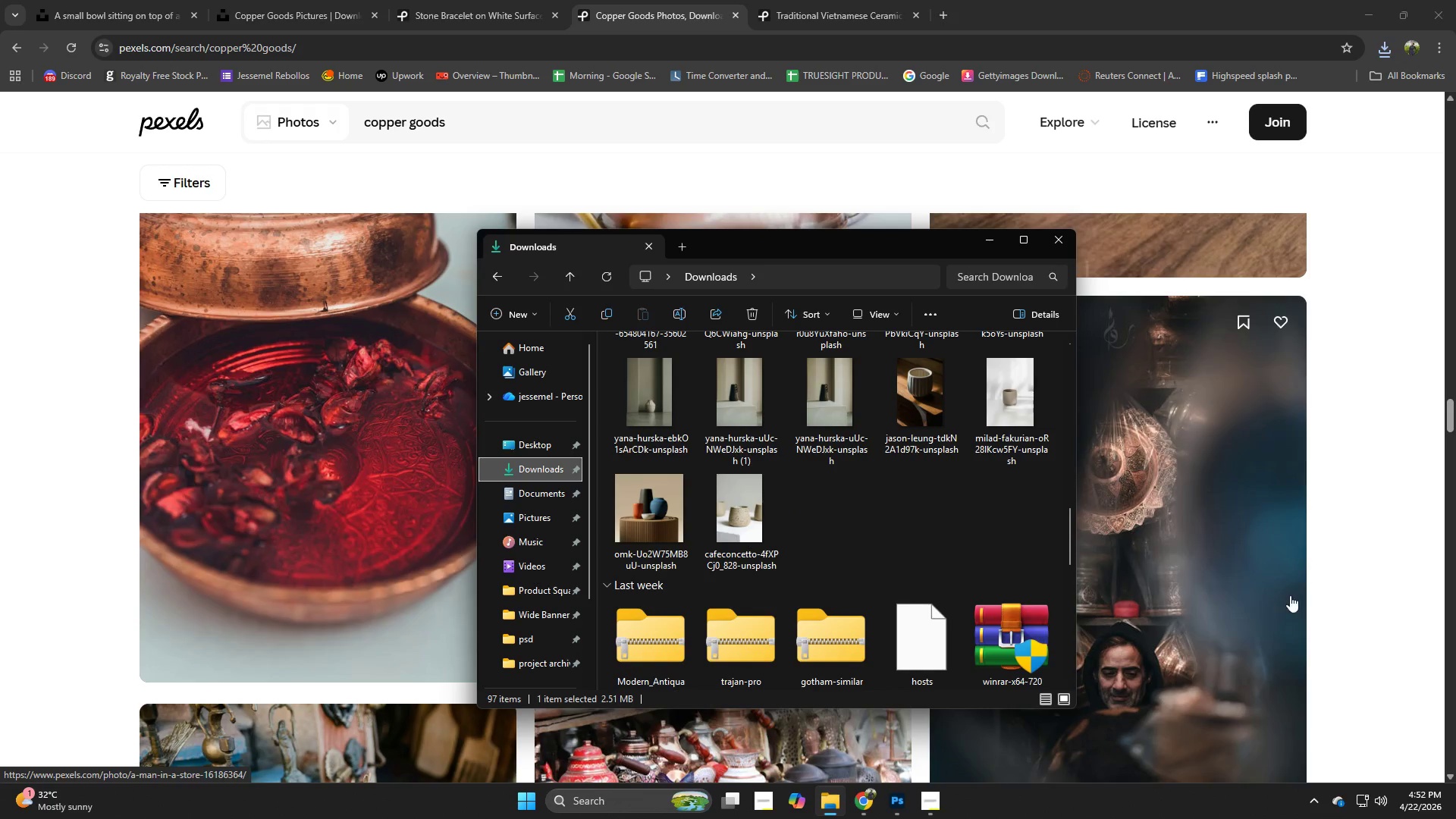 
scroll: coordinate [568, 546], scroll_direction: up, amount: 1.0
 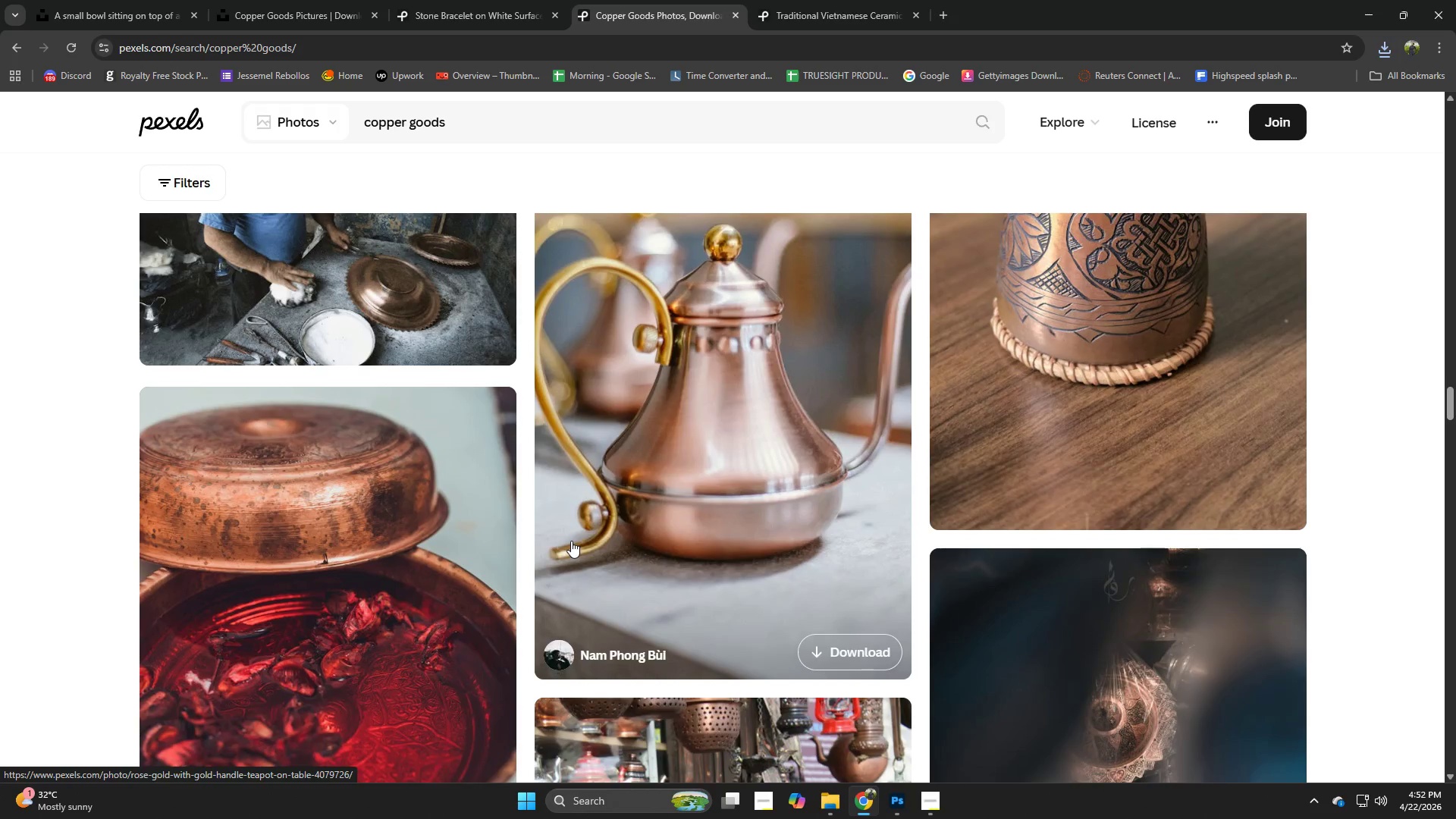 
mouse_move([585, 531])
 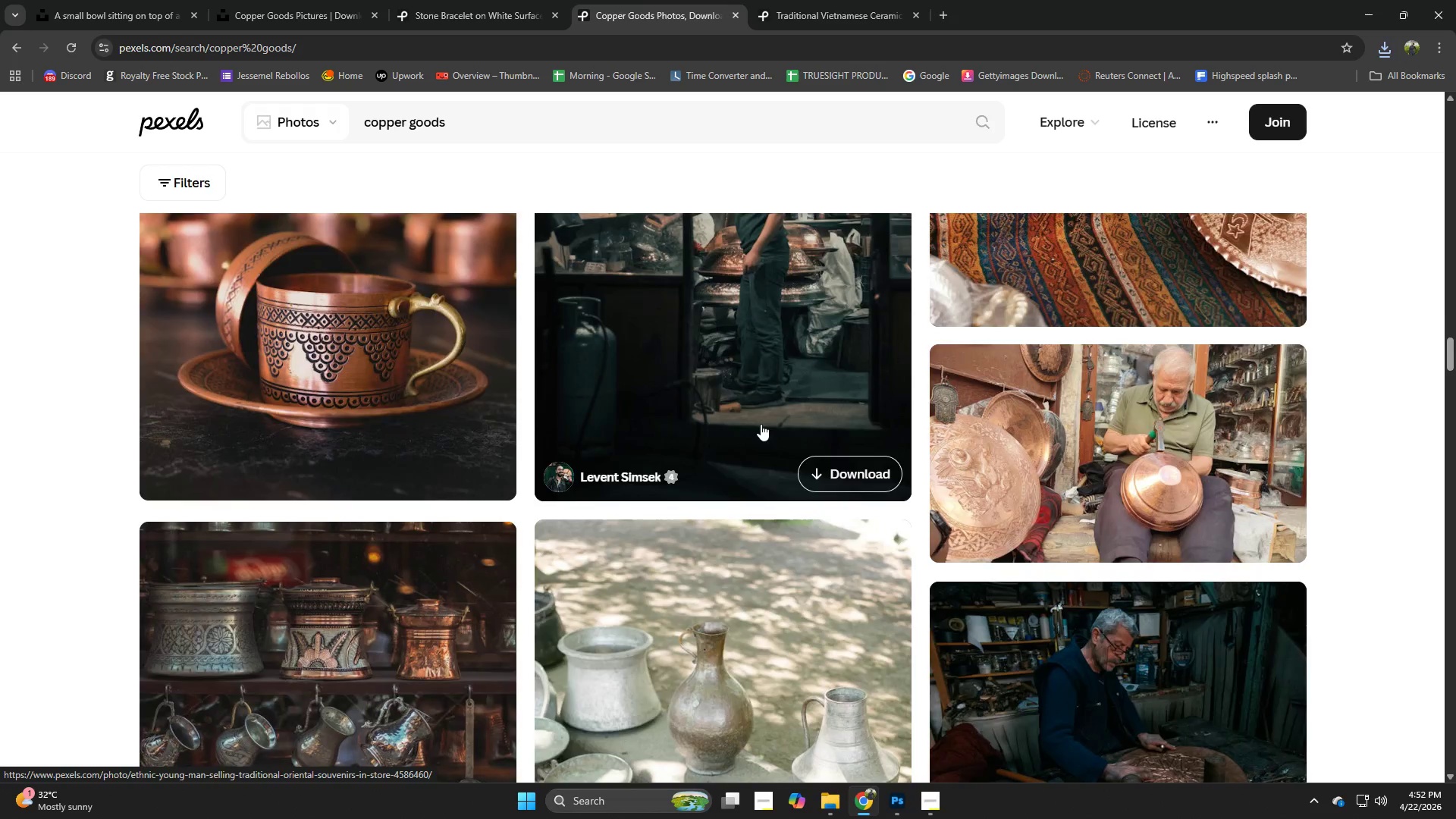 
scroll: coordinate [579, 544], scroll_direction: up, amount: 1.0
 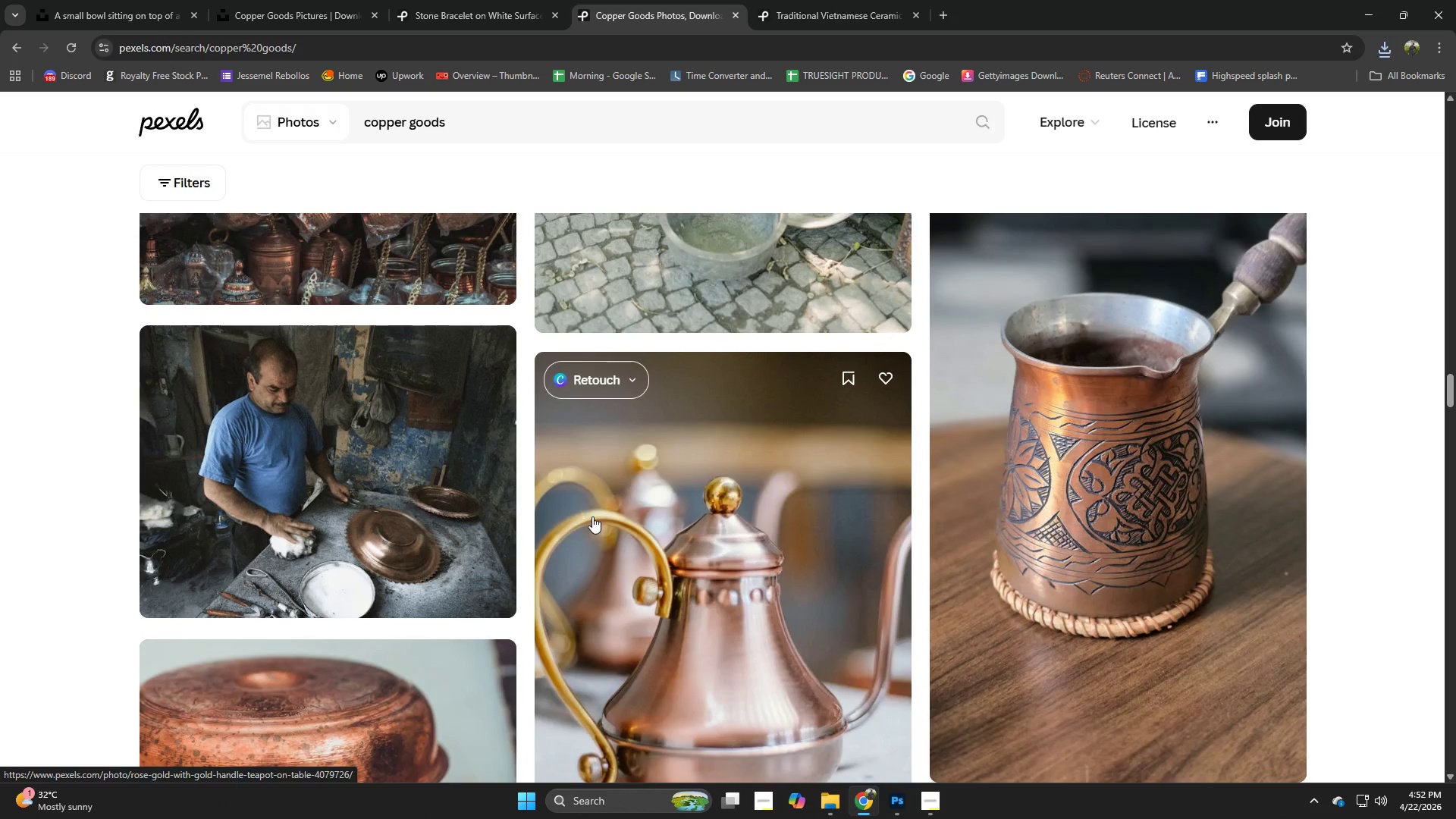 
left_click([1073, 428])
 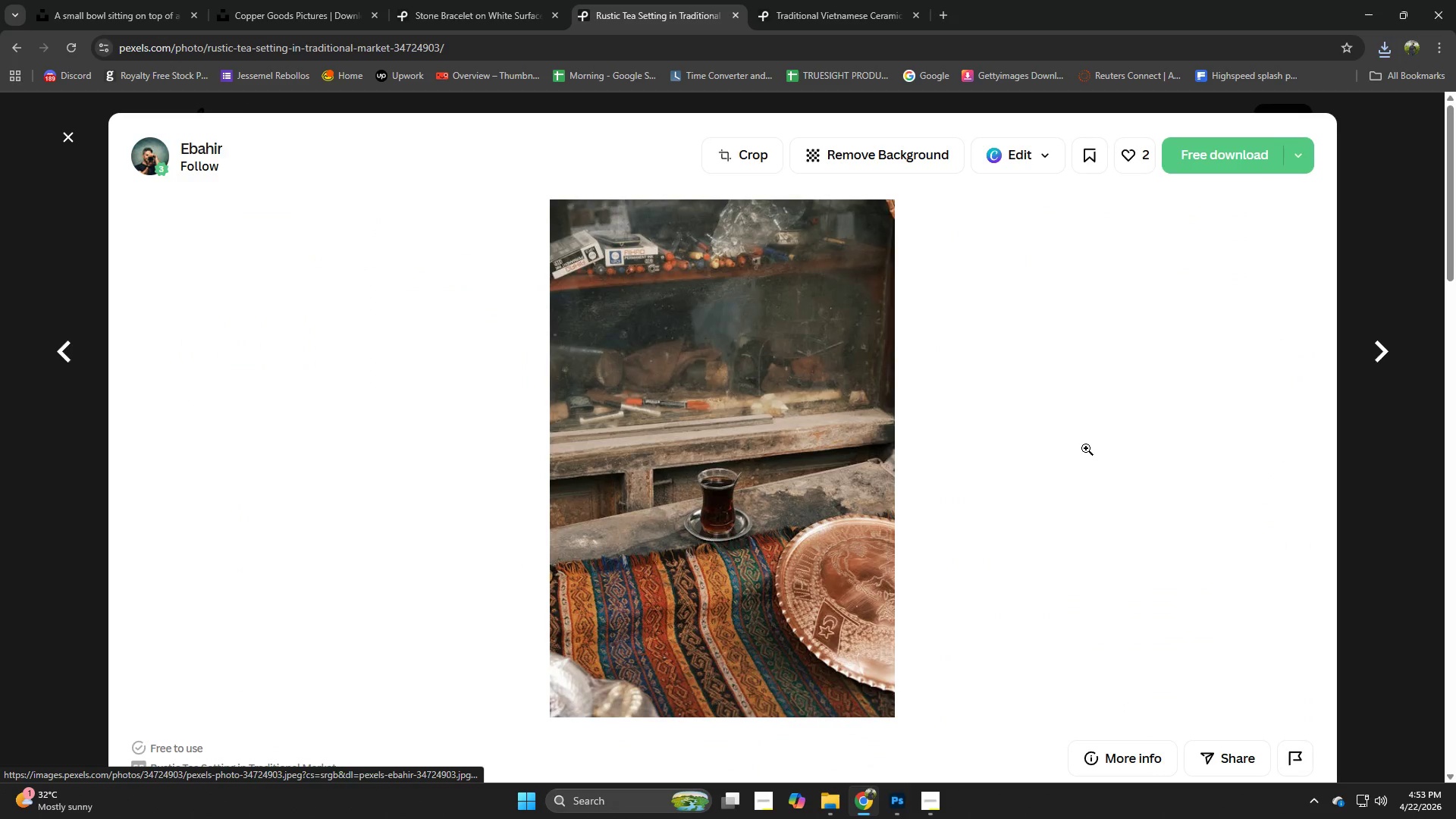 
scroll: coordinate [761, 424], scroll_direction: up, amount: 4.0
 